 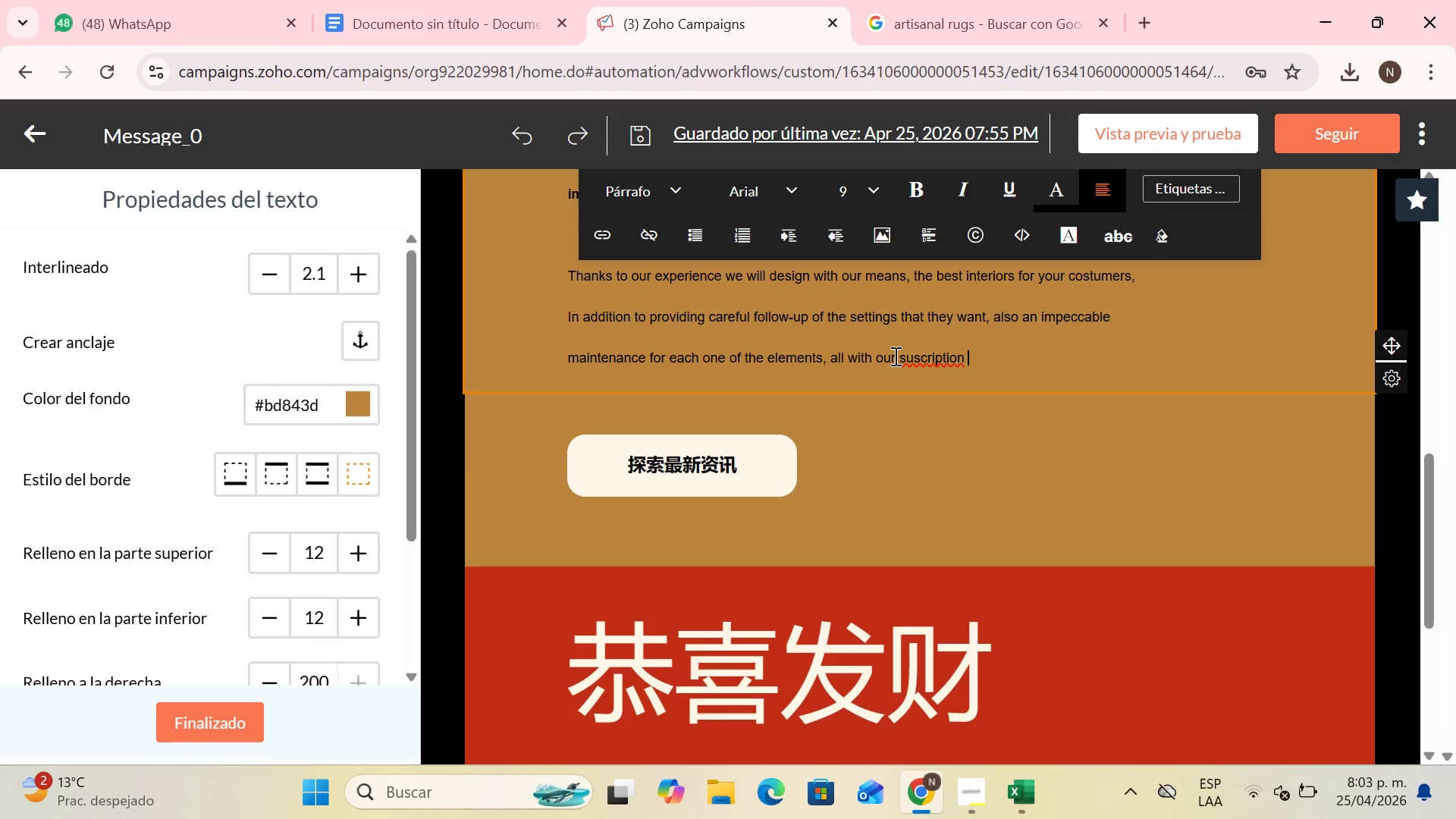 
type(@Pro )
key(Backspace)
type(- Care )
key(Backspace)
type(@M)
key(Backspace)
type( ONLY )
key(Backspace)
key(Backspace)
type(Y FOR $)
 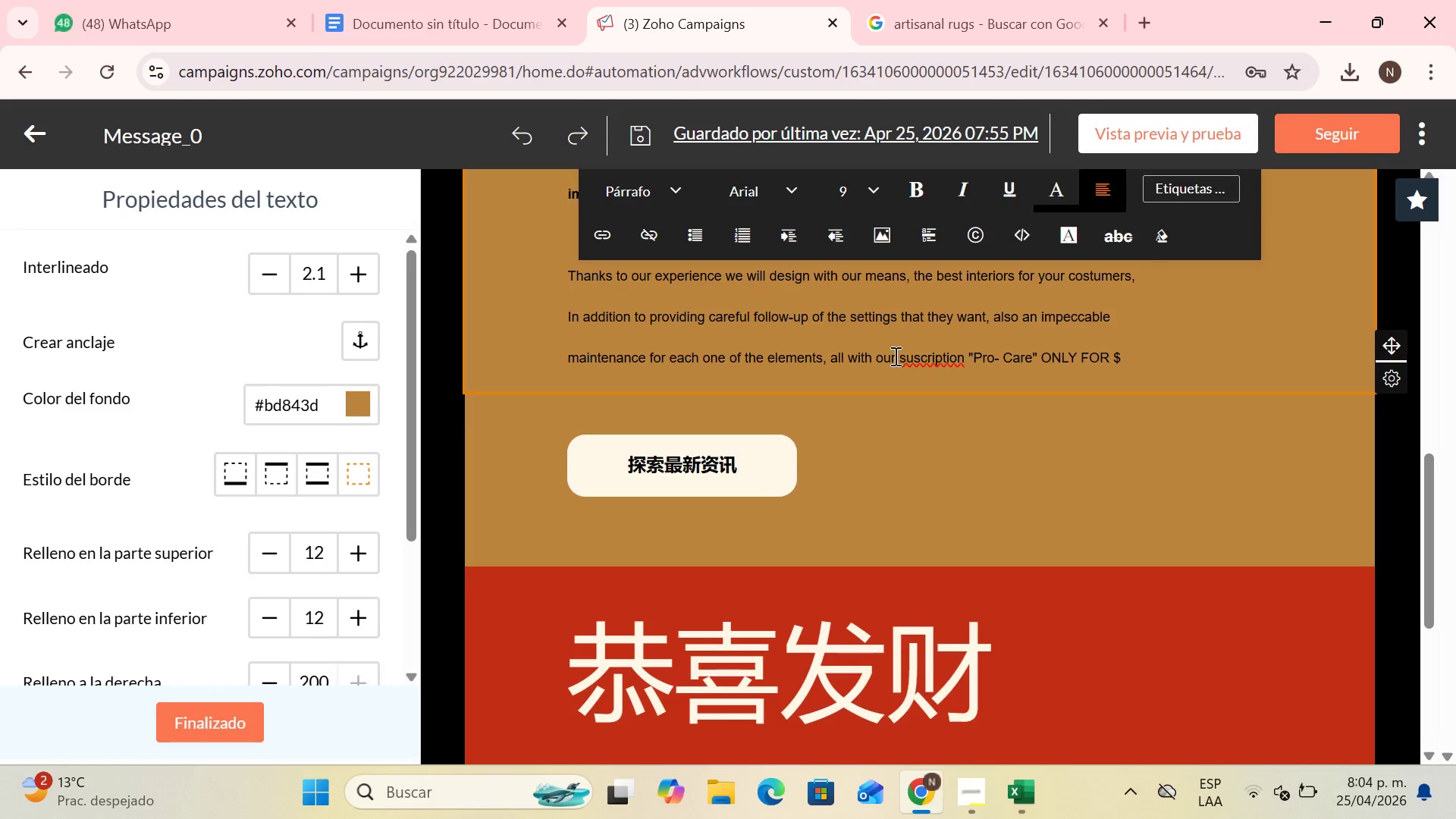 
wait(5.69)
 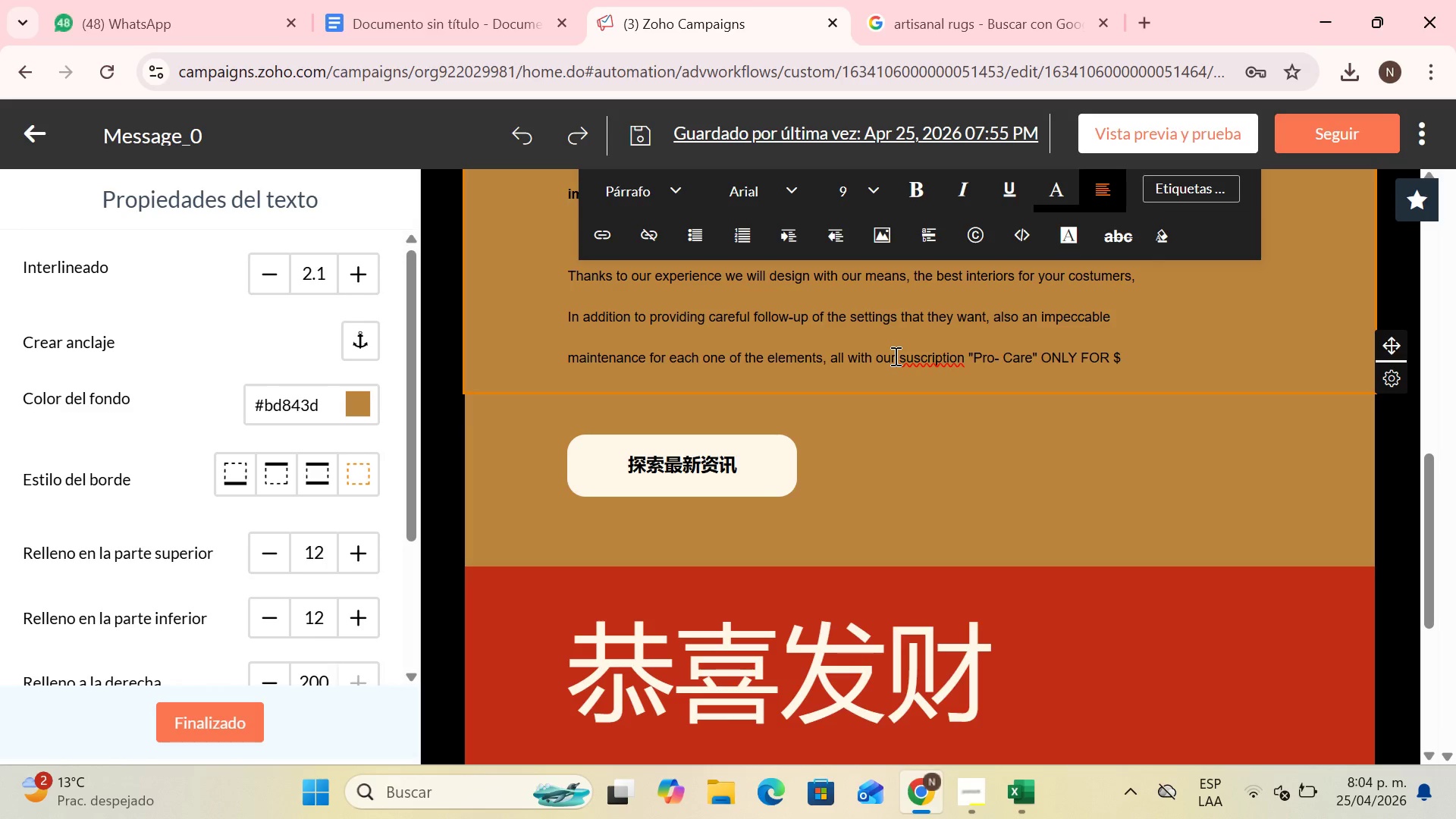 
type(10 Pe)
key(Backspace)
key(Backspace)
type(per moth )
 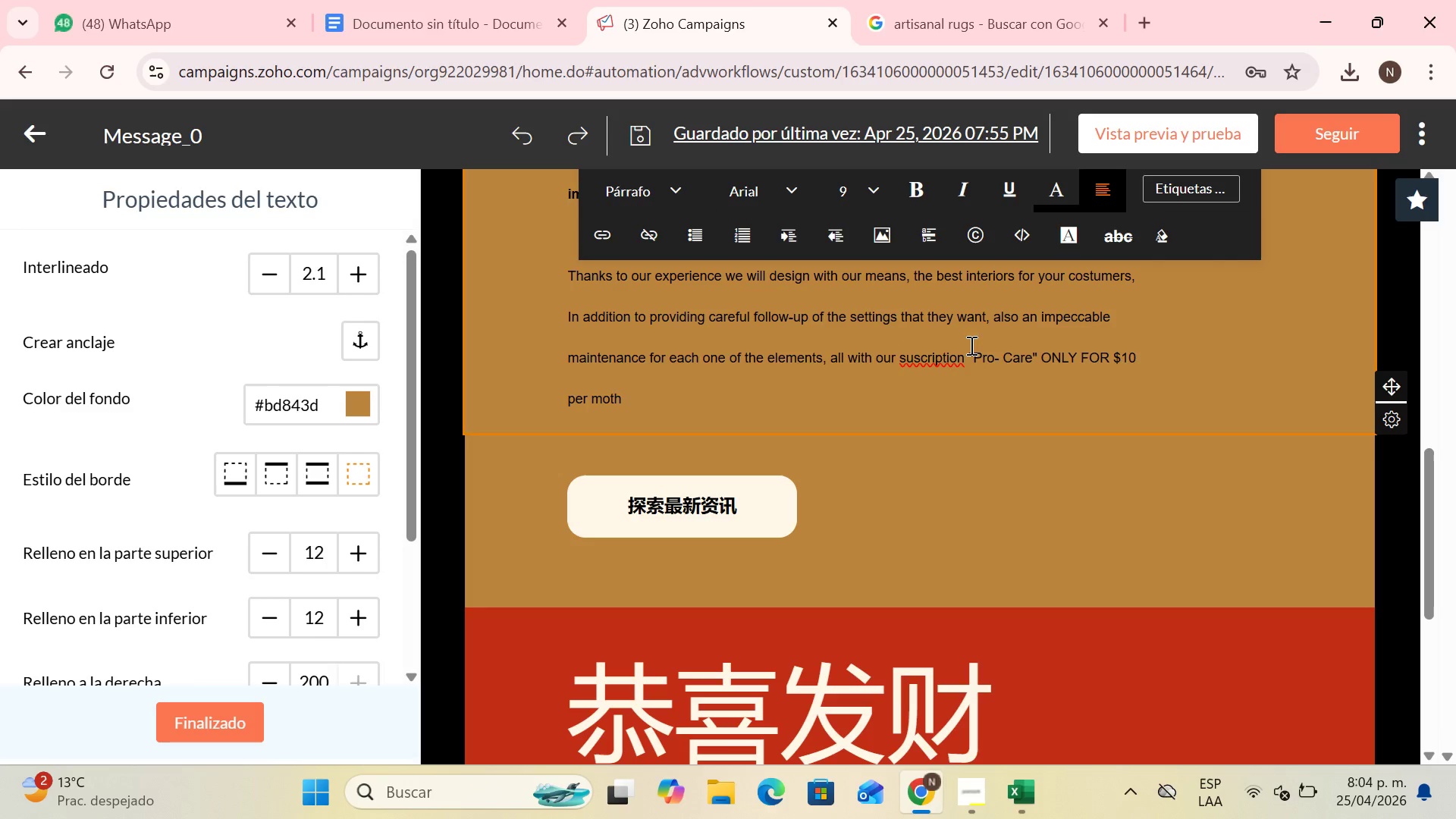 
scroll: coordinate [1016, 340], scroll_direction: up, amount: 1.0
 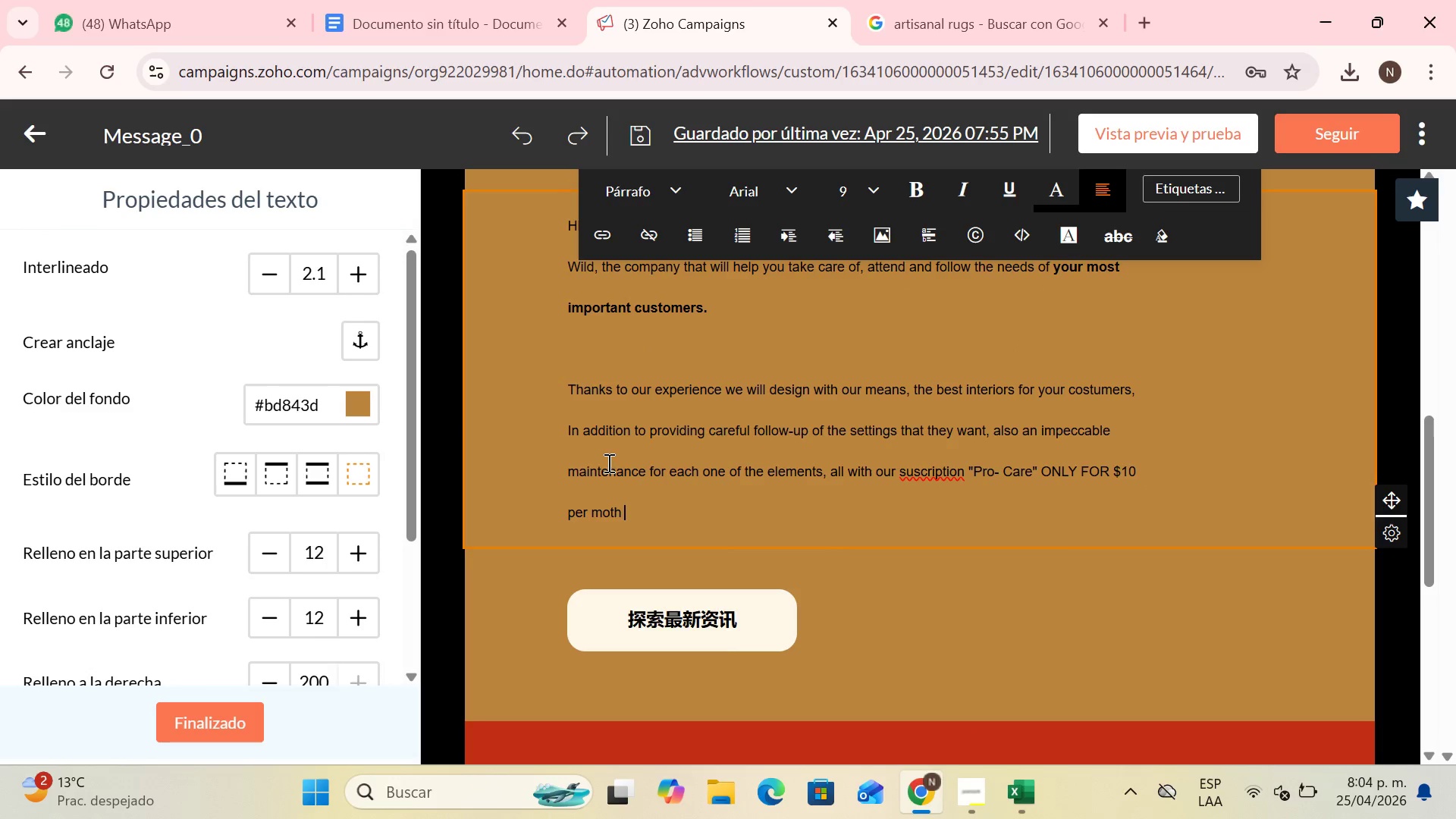 
left_click_drag(start_coordinate=[1041, 475], to_coordinate=[1046, 500])
 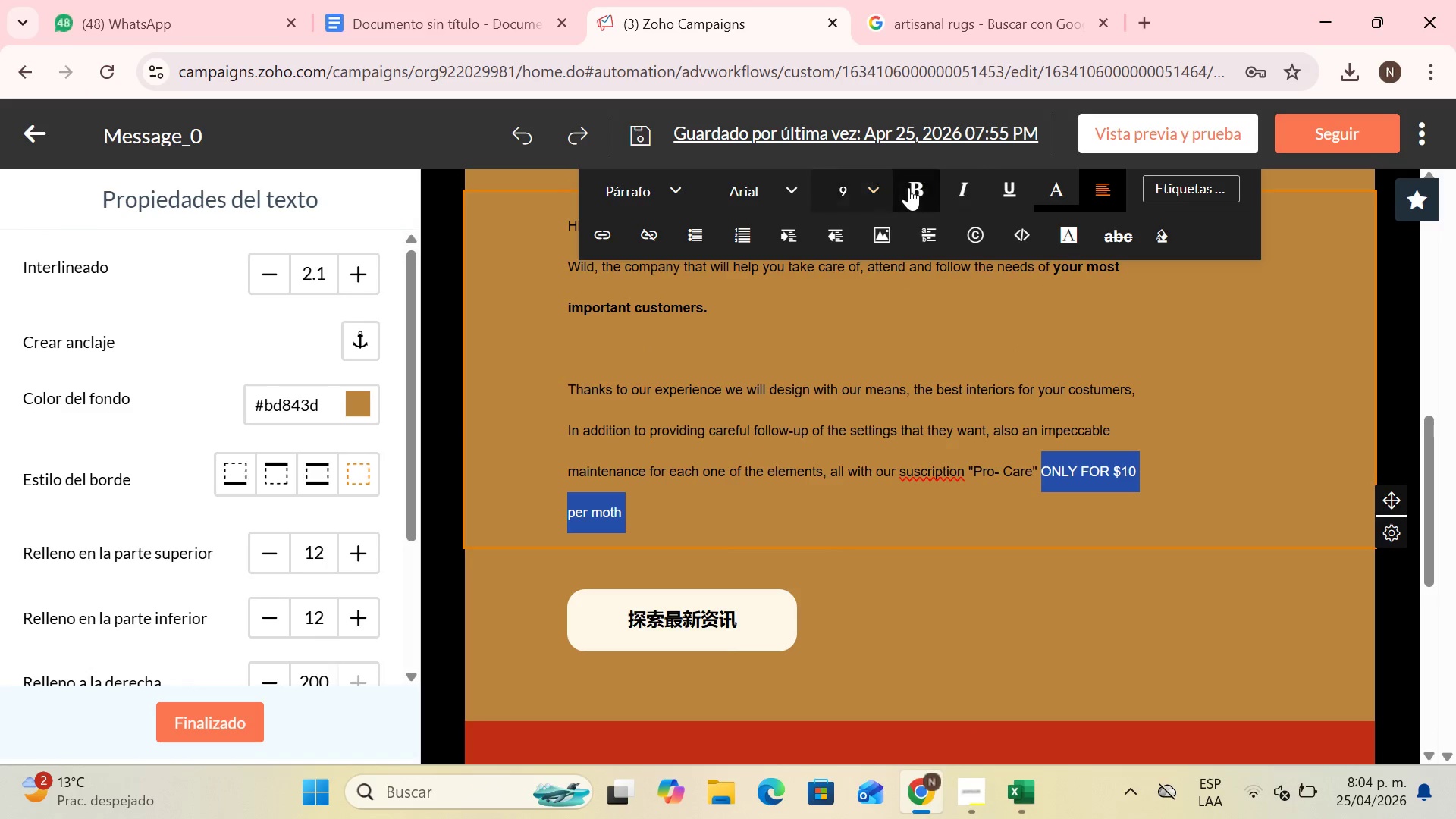 
scroll: coordinate [943, 340], scroll_direction: down, amount: 2.0
 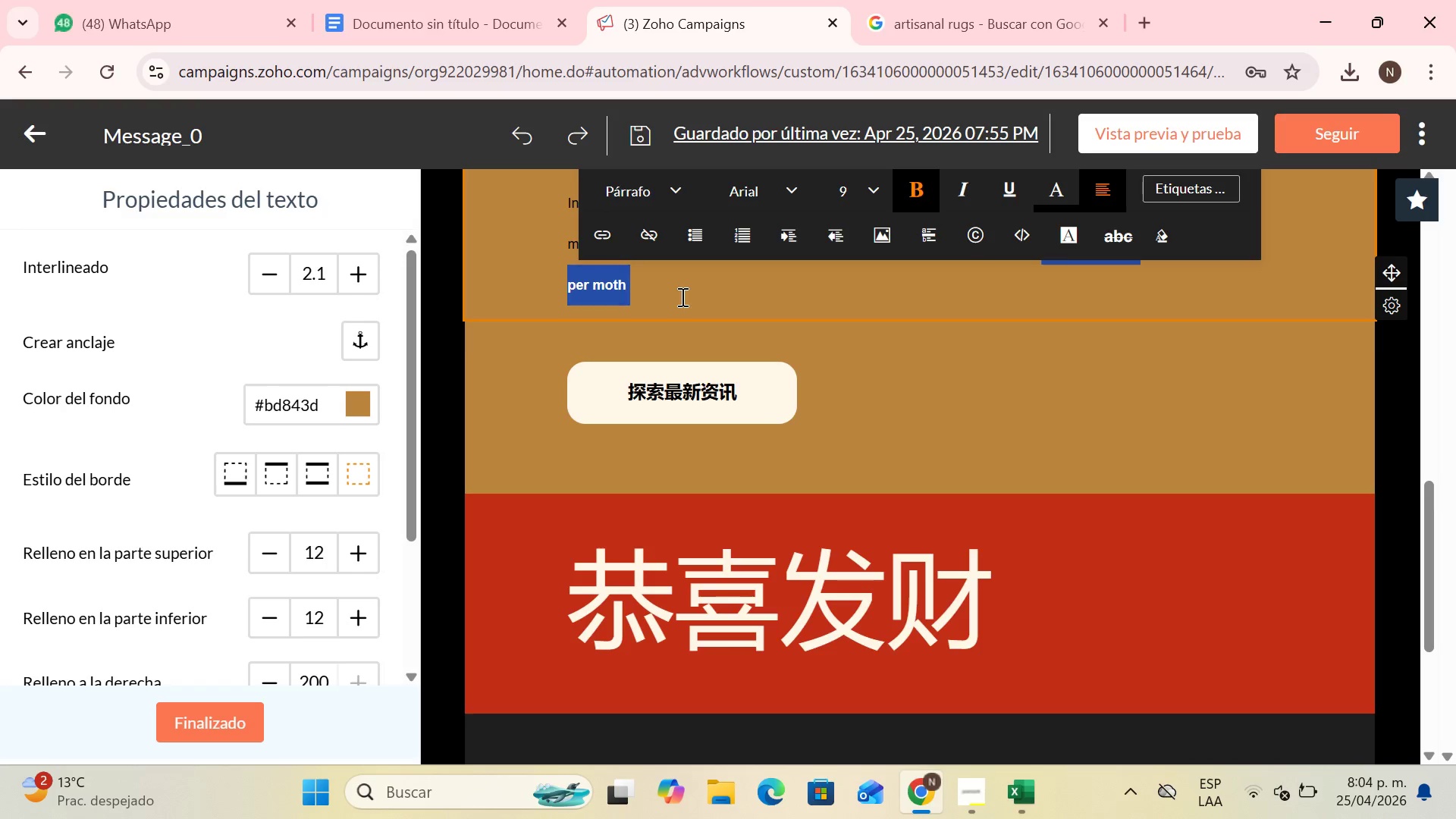 
scroll: coordinate [660, 379], scroll_direction: up, amount: 1.0
 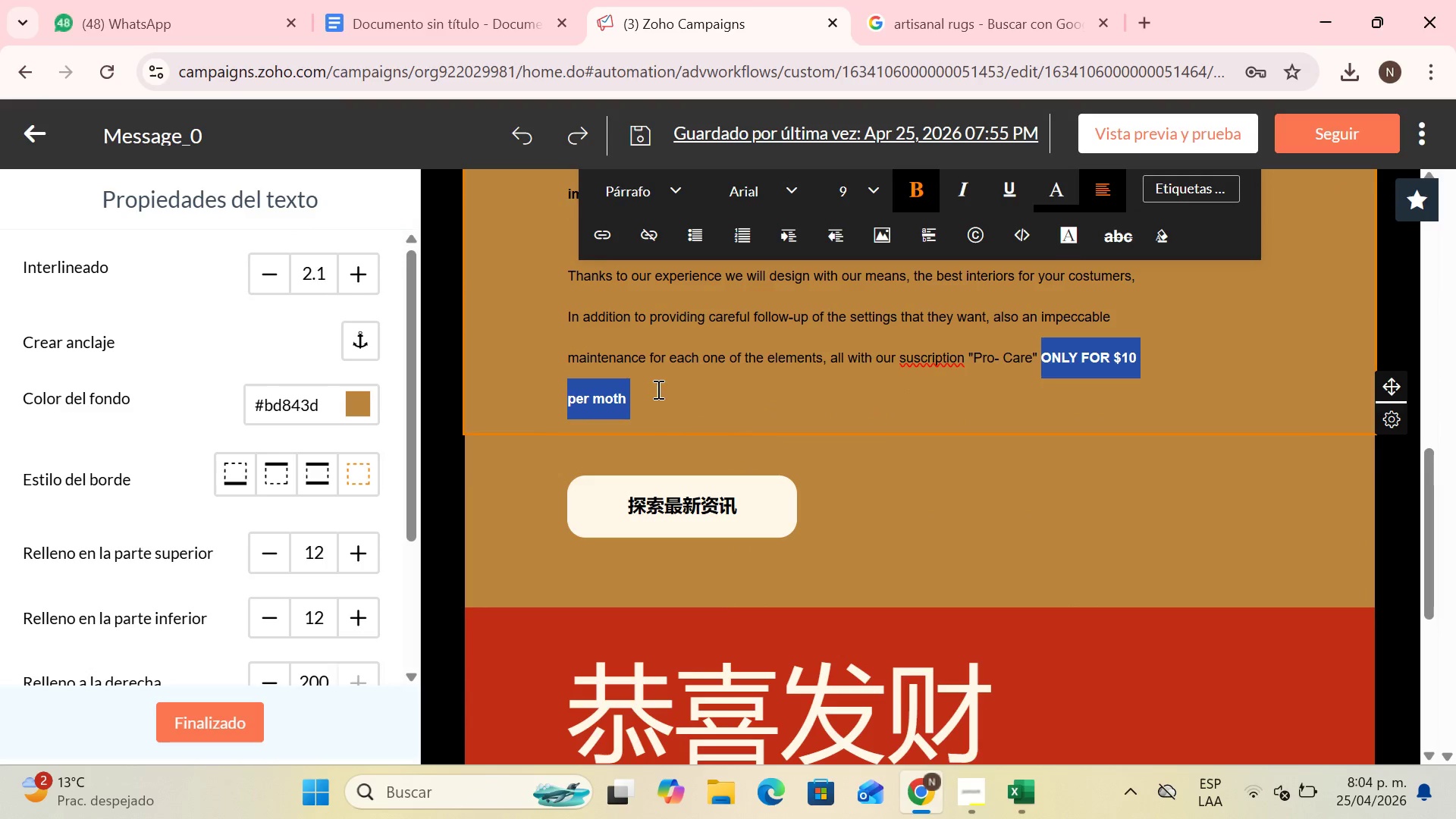 
left_click([656, 389])
 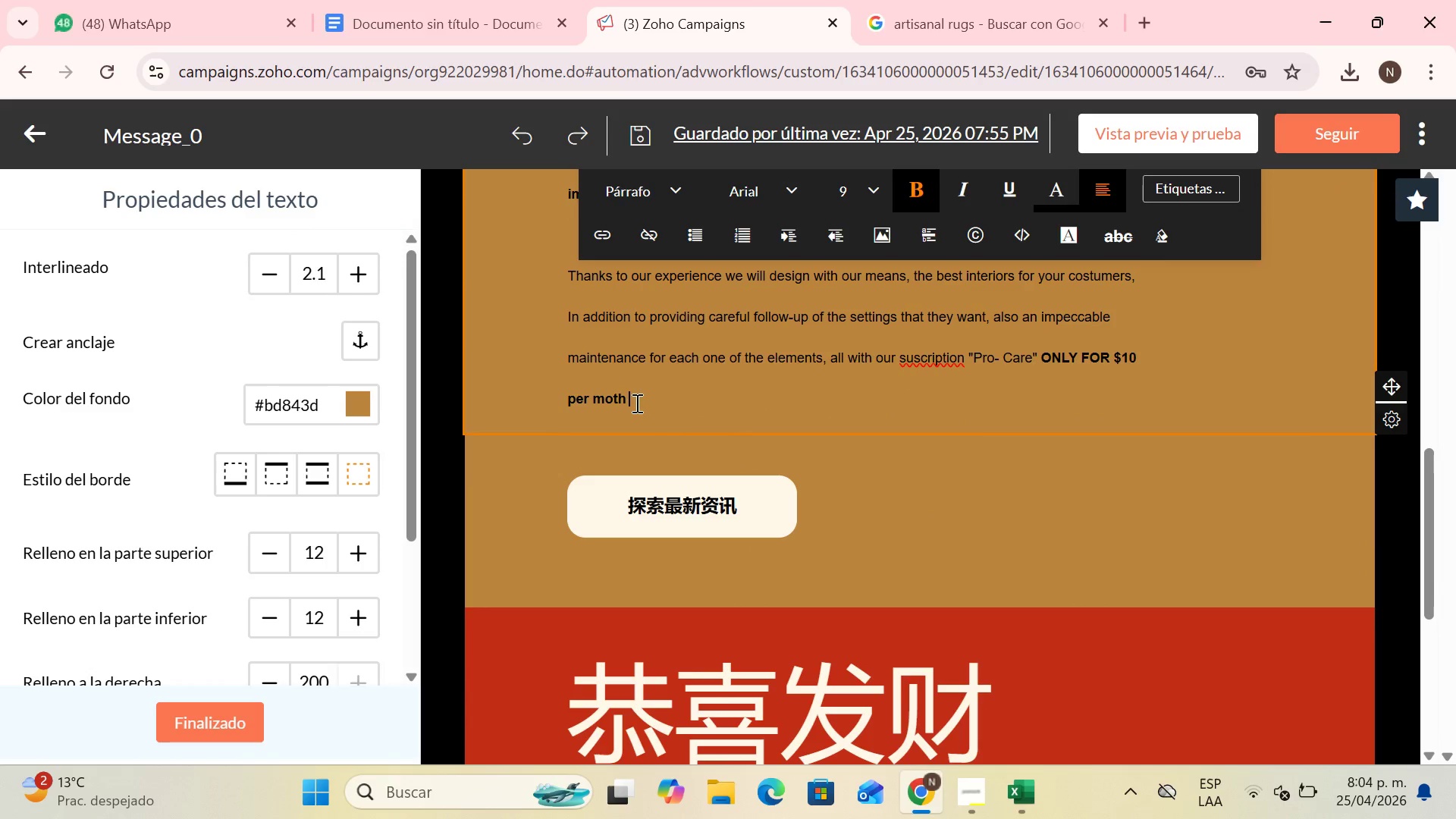 
left_click([635, 403])
 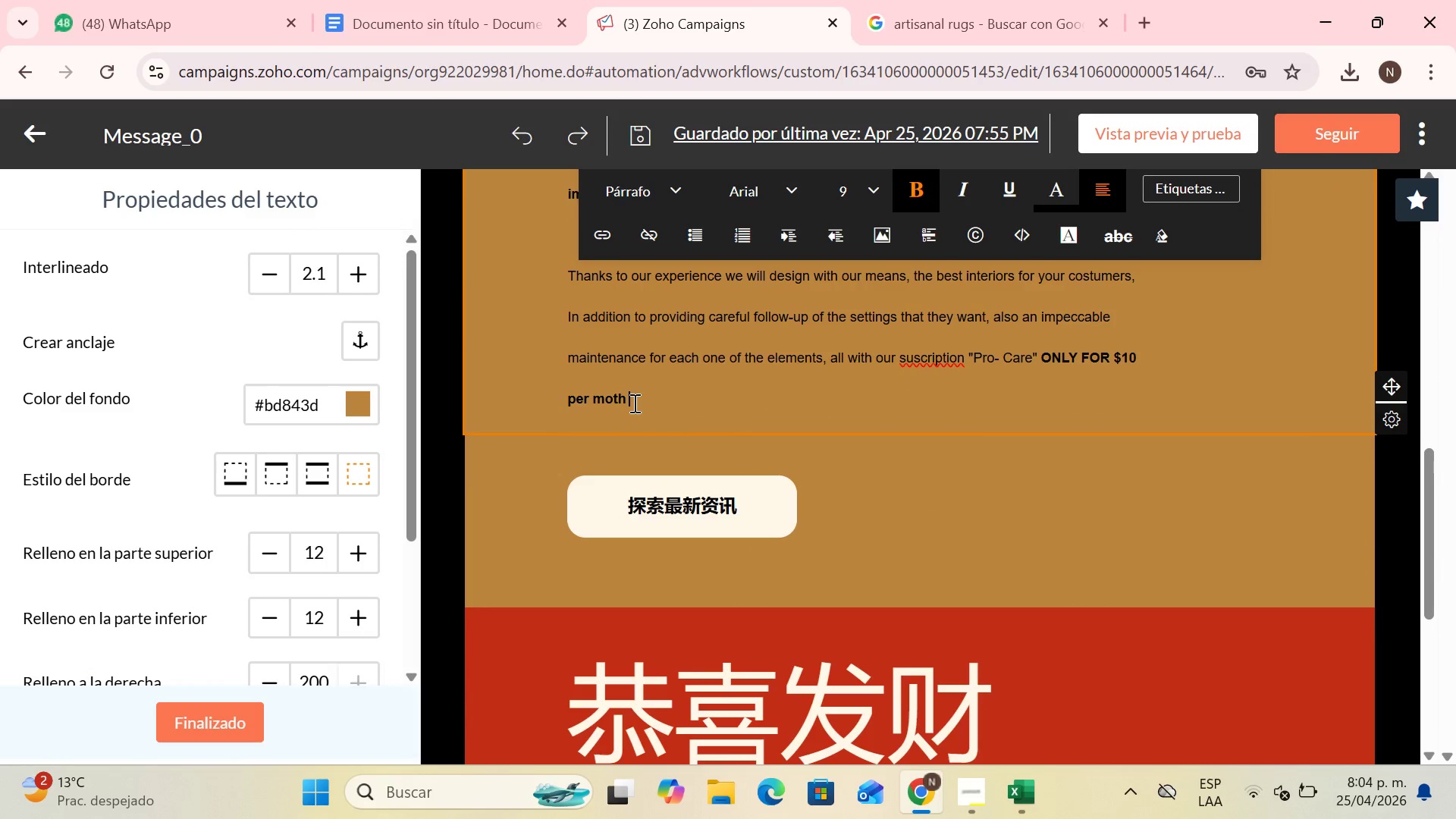 
scroll: coordinate [677, 315], scroll_direction: down, amount: 4.0
 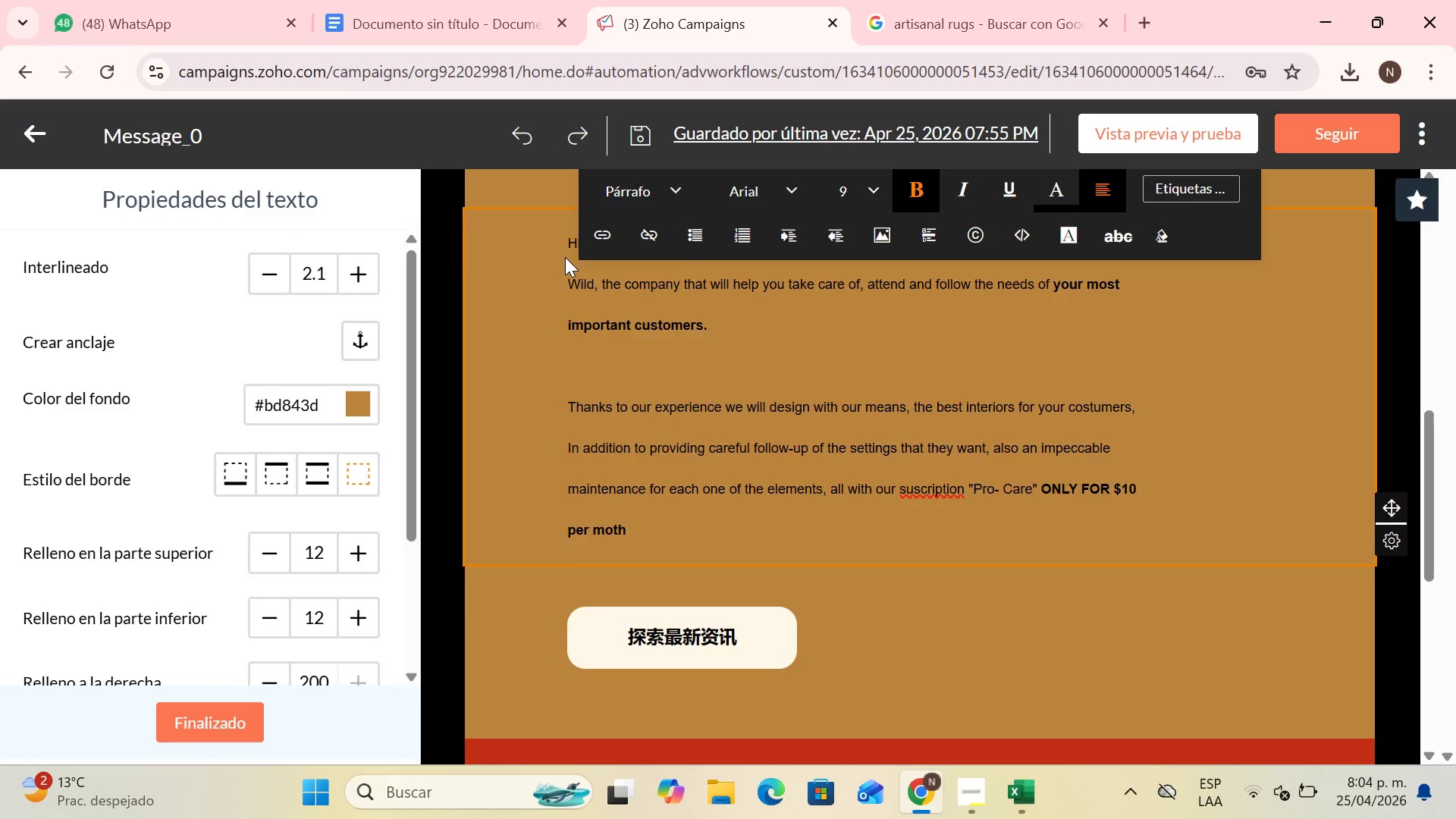 
scroll: coordinate [565, 257], scroll_direction: up, amount: 1.0
 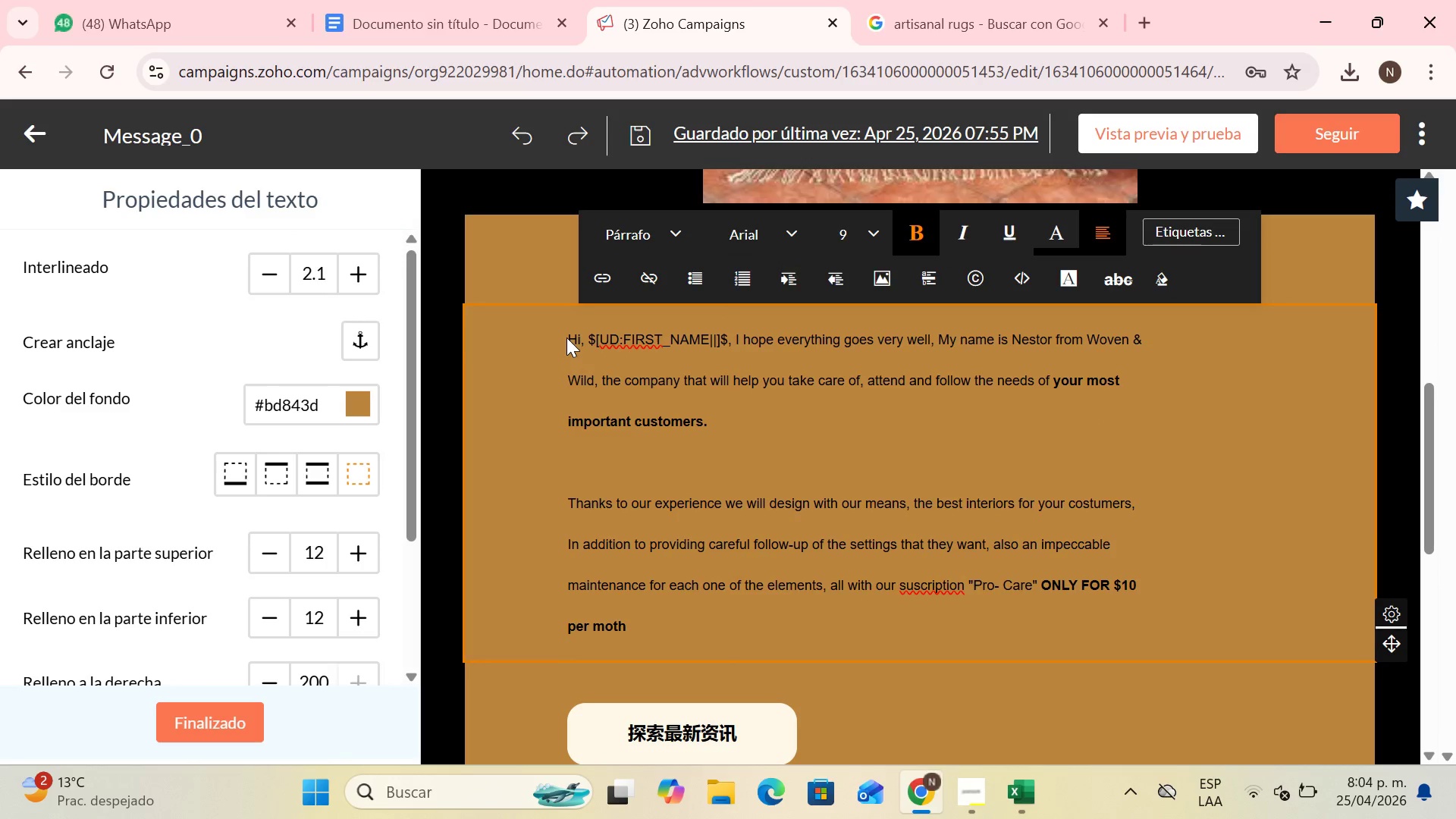 
left_click_drag(start_coordinate=[568, 337], to_coordinate=[711, 609])
 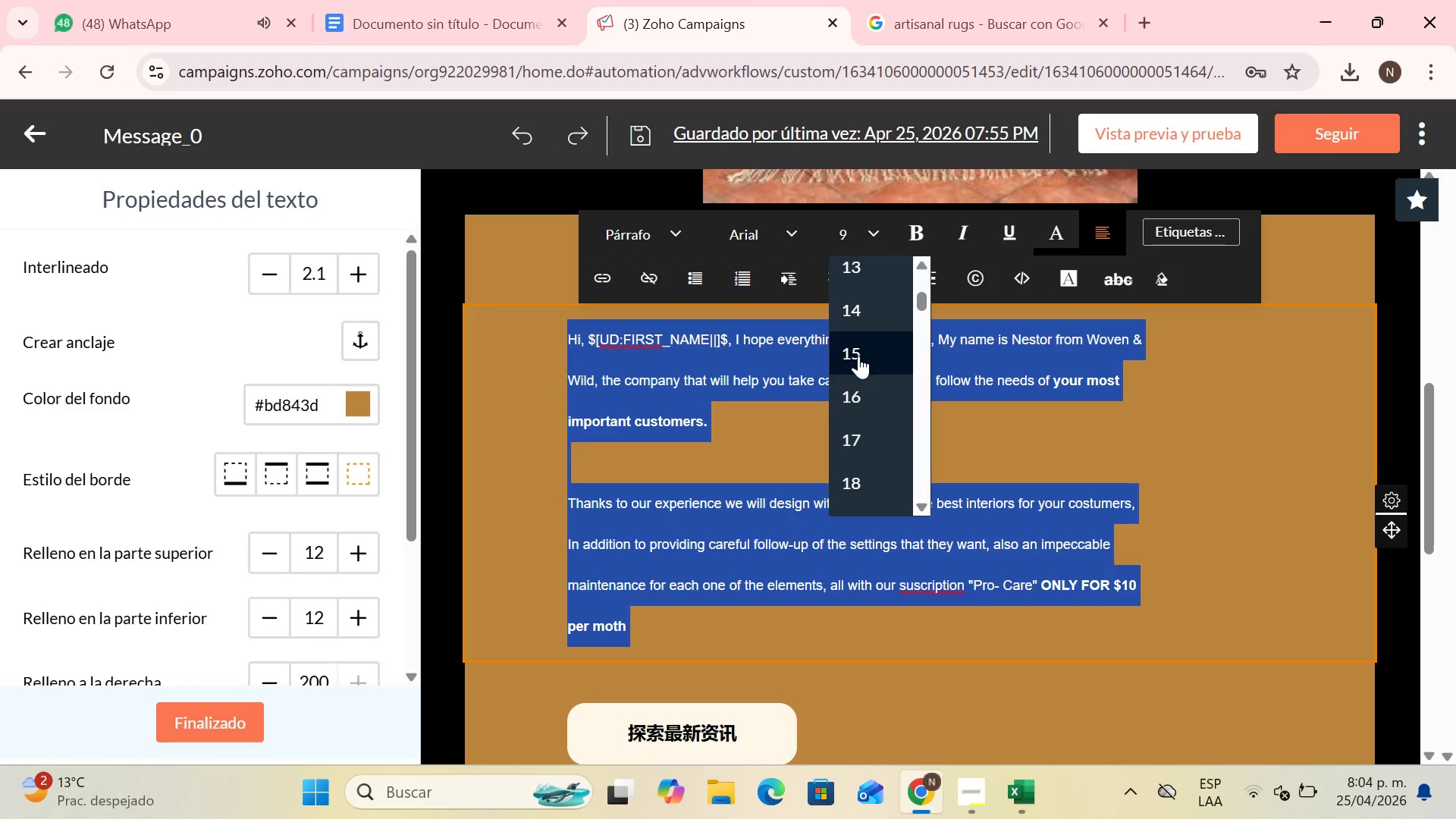 
left_click([858, 303])
 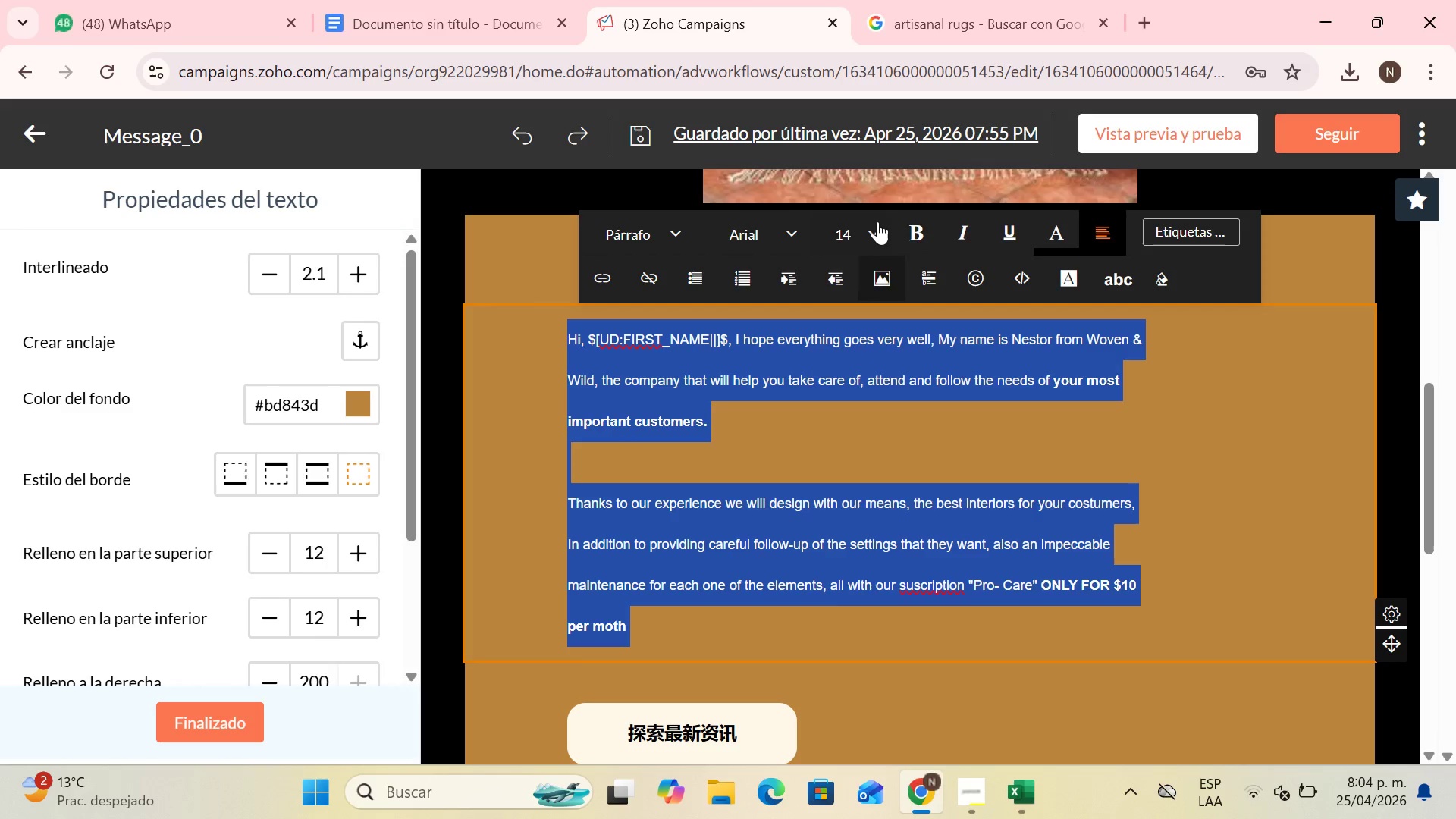 
left_click([877, 221])
 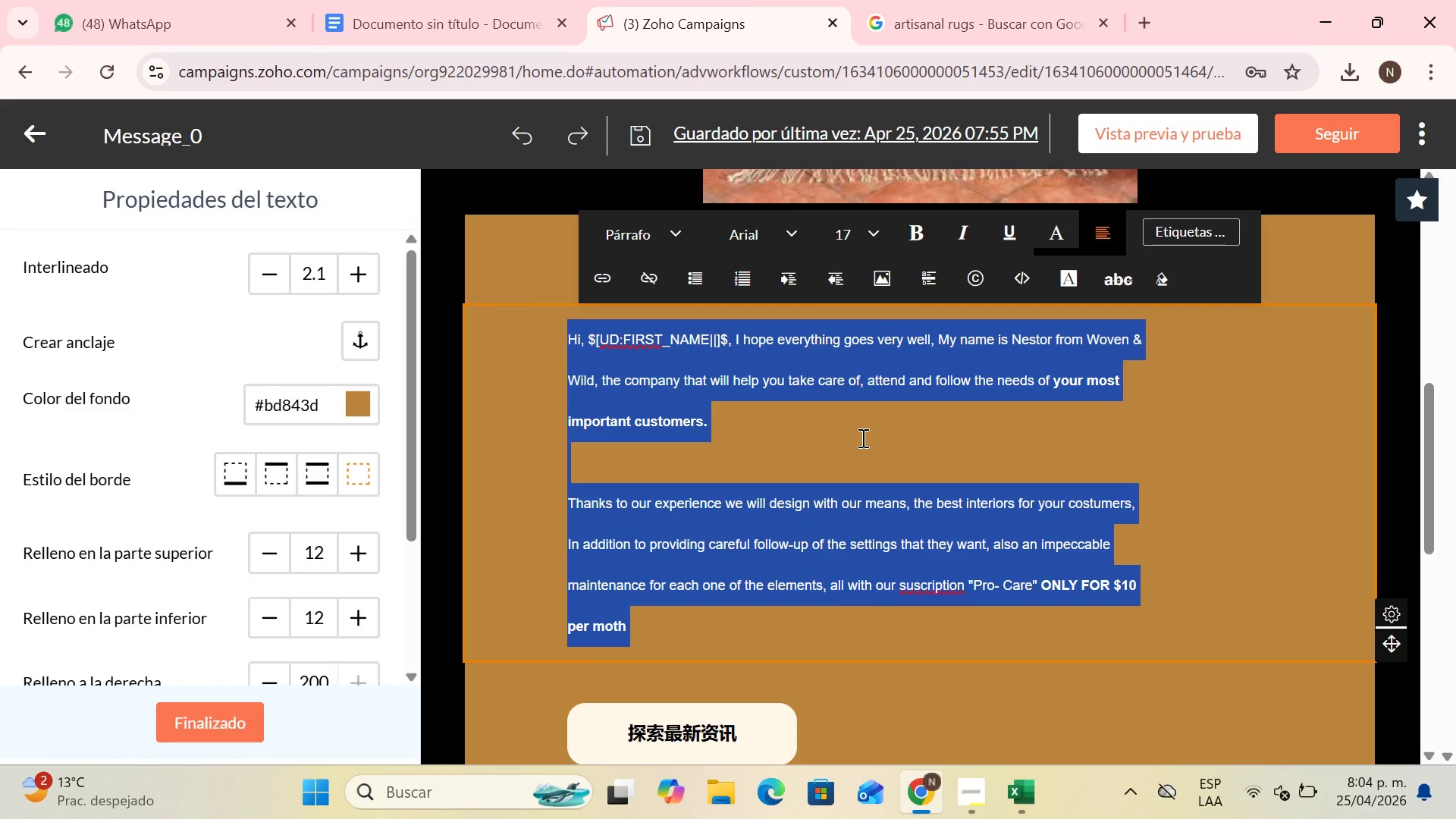 
left_click([844, 435])
 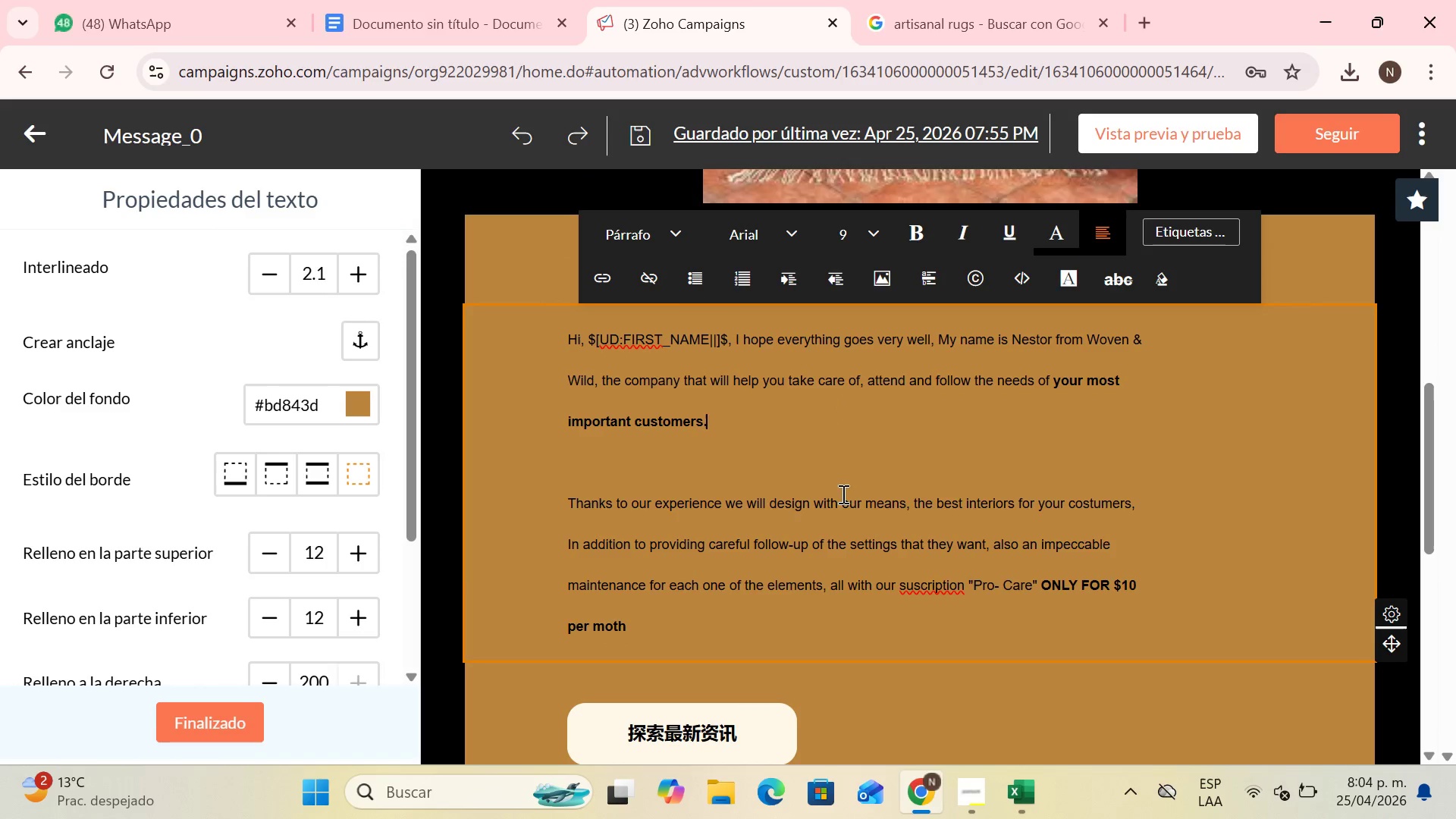 
scroll: coordinate [864, 417], scroll_direction: none, amount: 0.0
 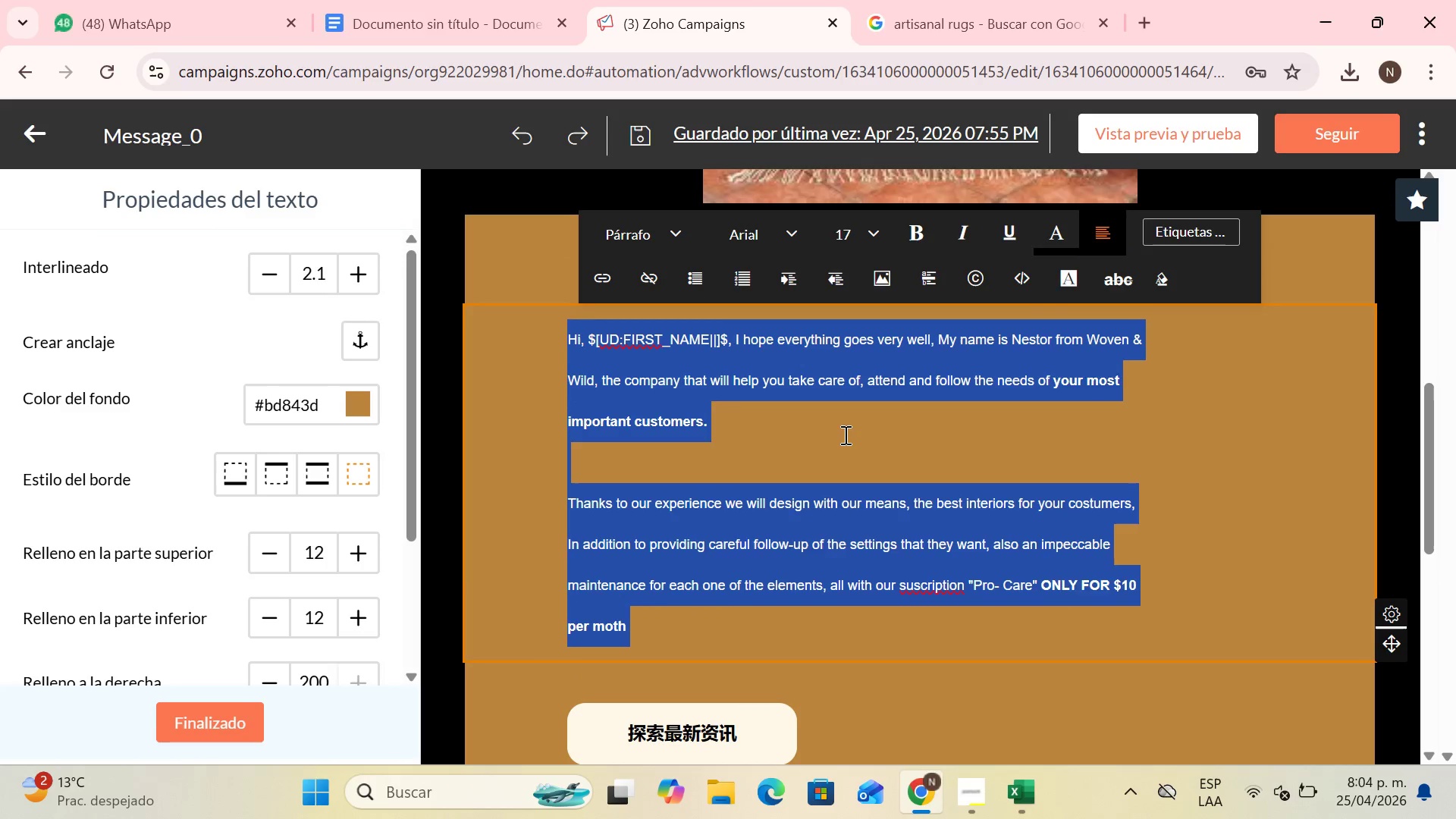 
scroll: coordinate [833, 539], scroll_direction: down, amount: 4.0
 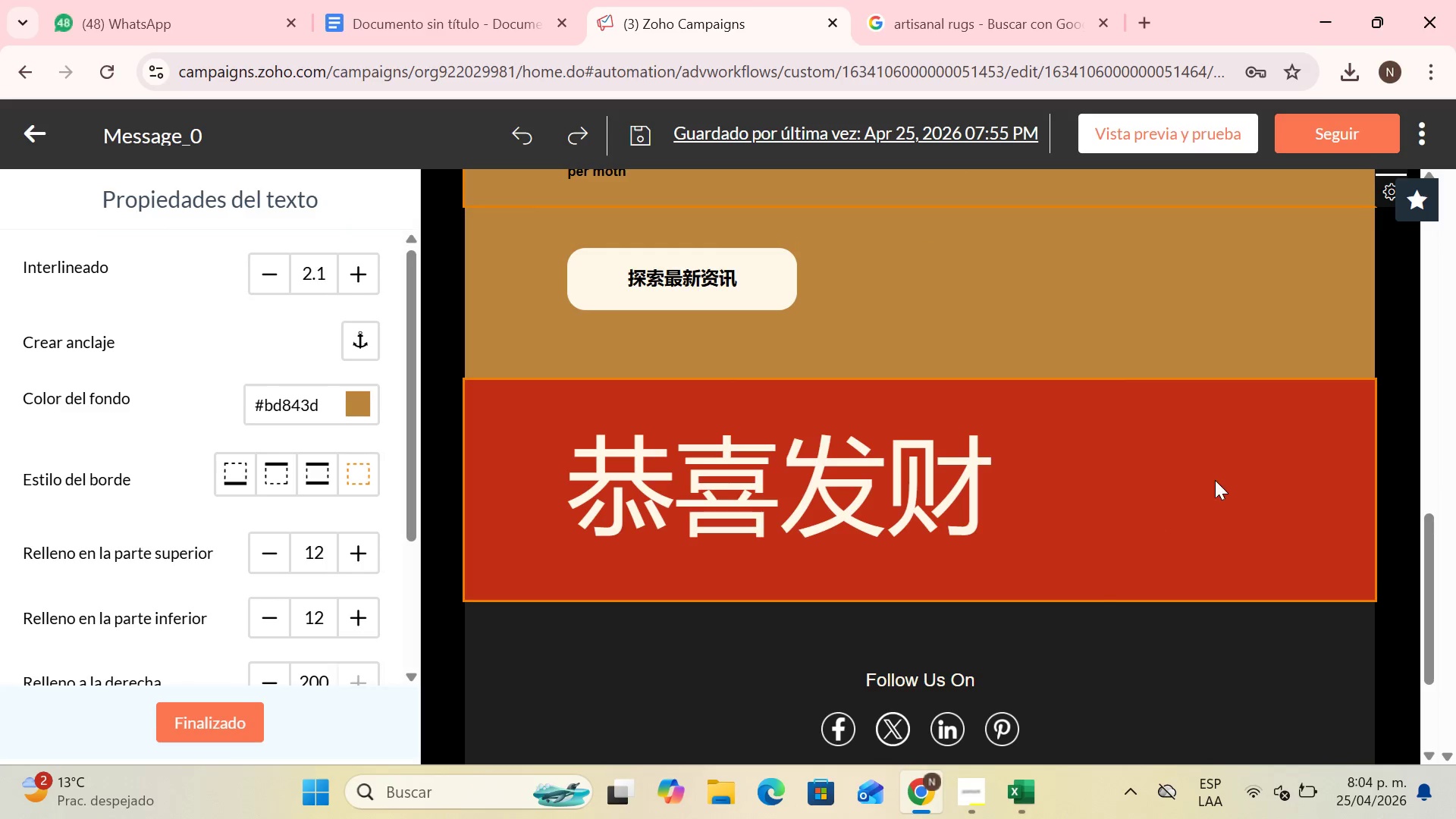 
left_click([1218, 479])
 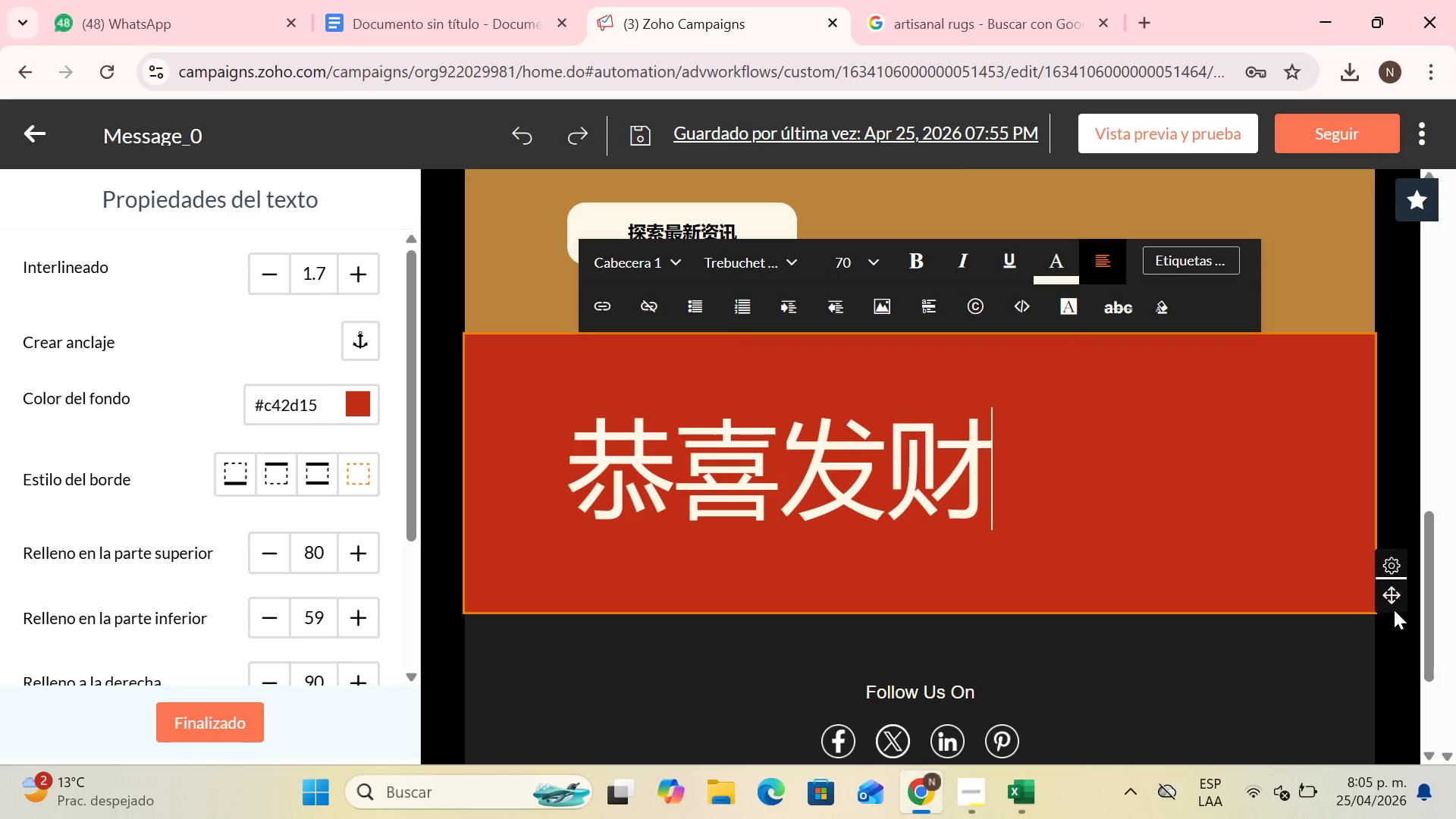 
left_click_drag(start_coordinate=[1394, 597], to_coordinate=[929, 315])
 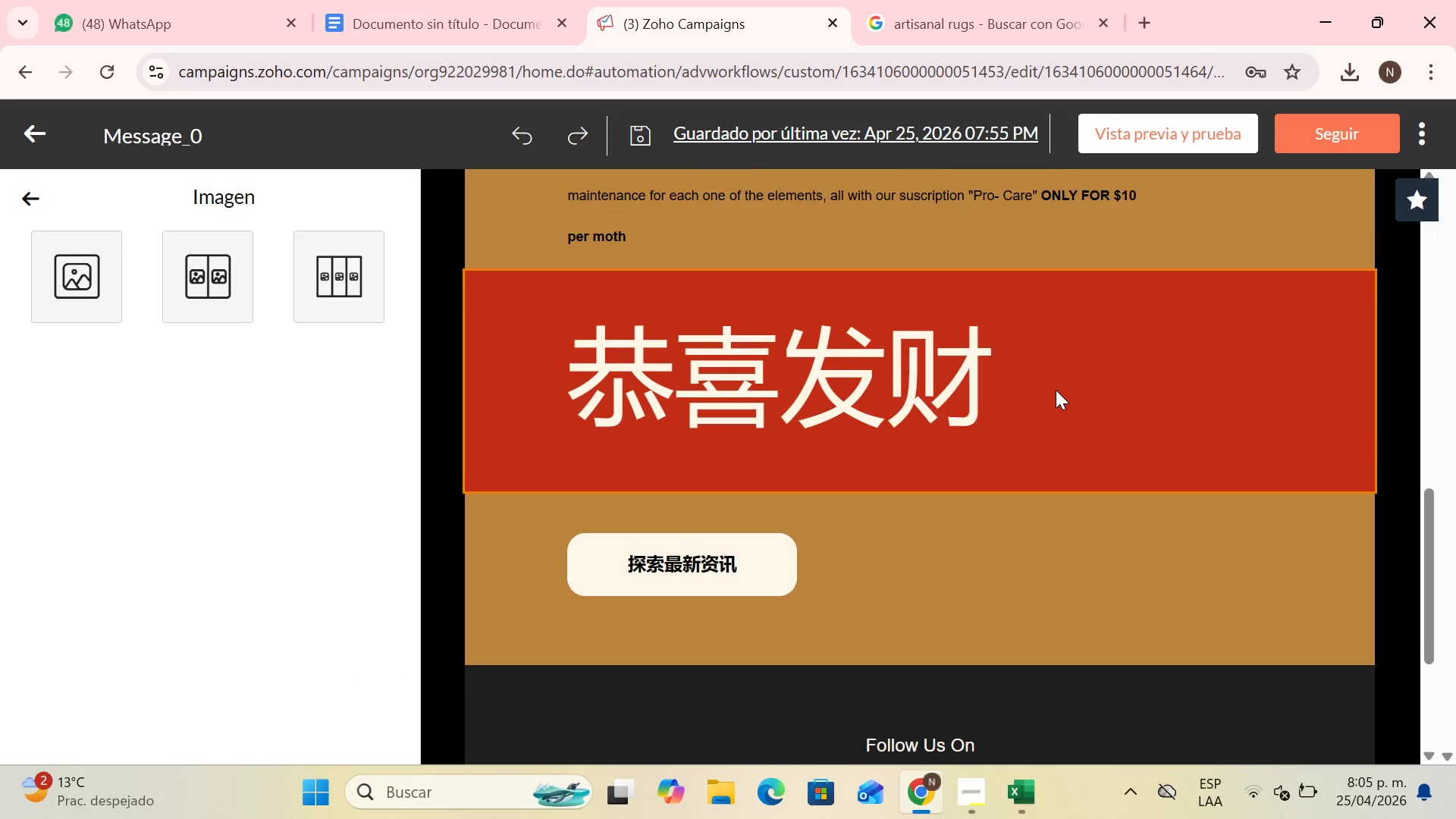 
left_click([725, 419])
 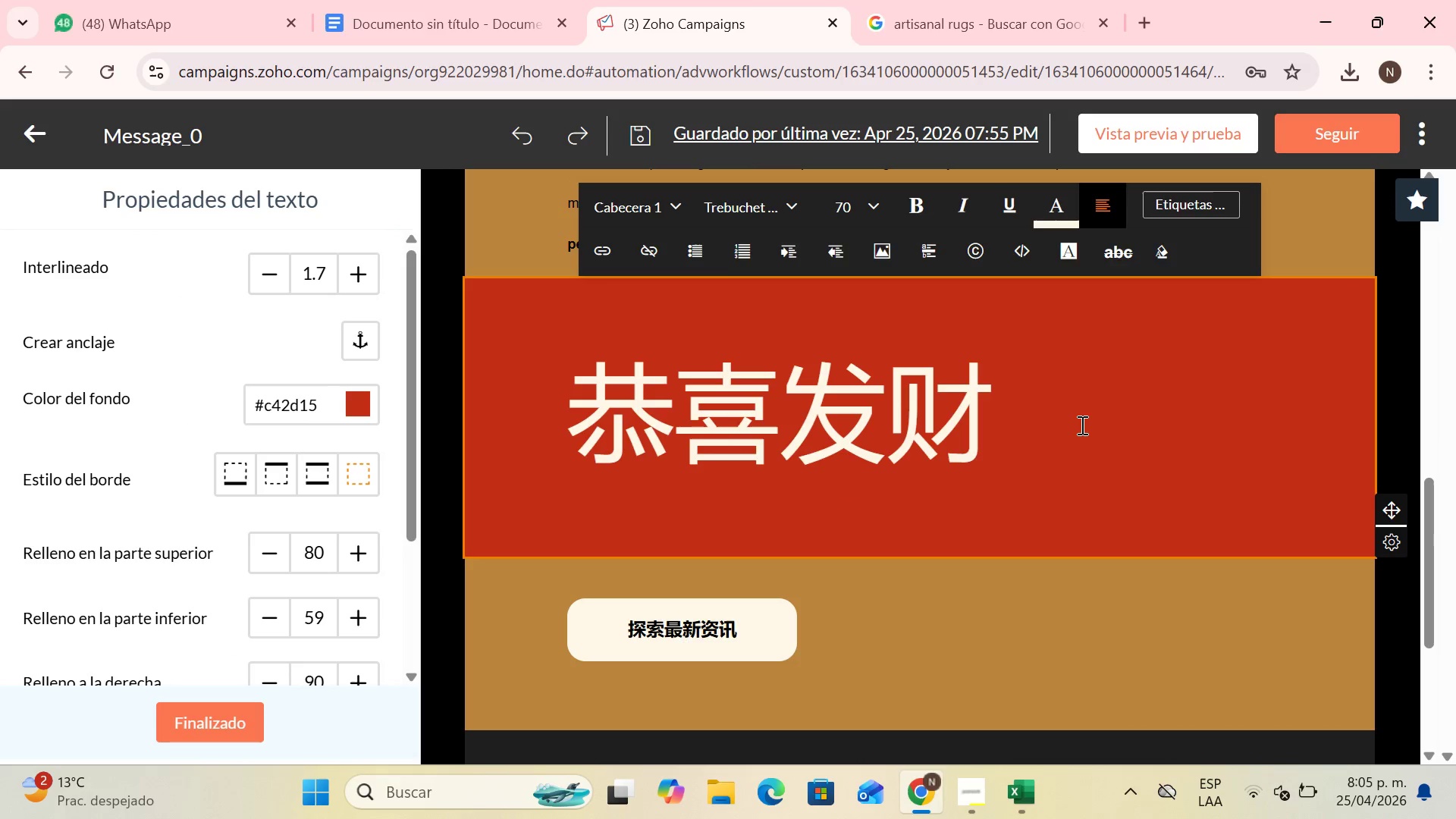 
scroll: coordinate [1021, 305], scroll_direction: none, amount: 0.0
 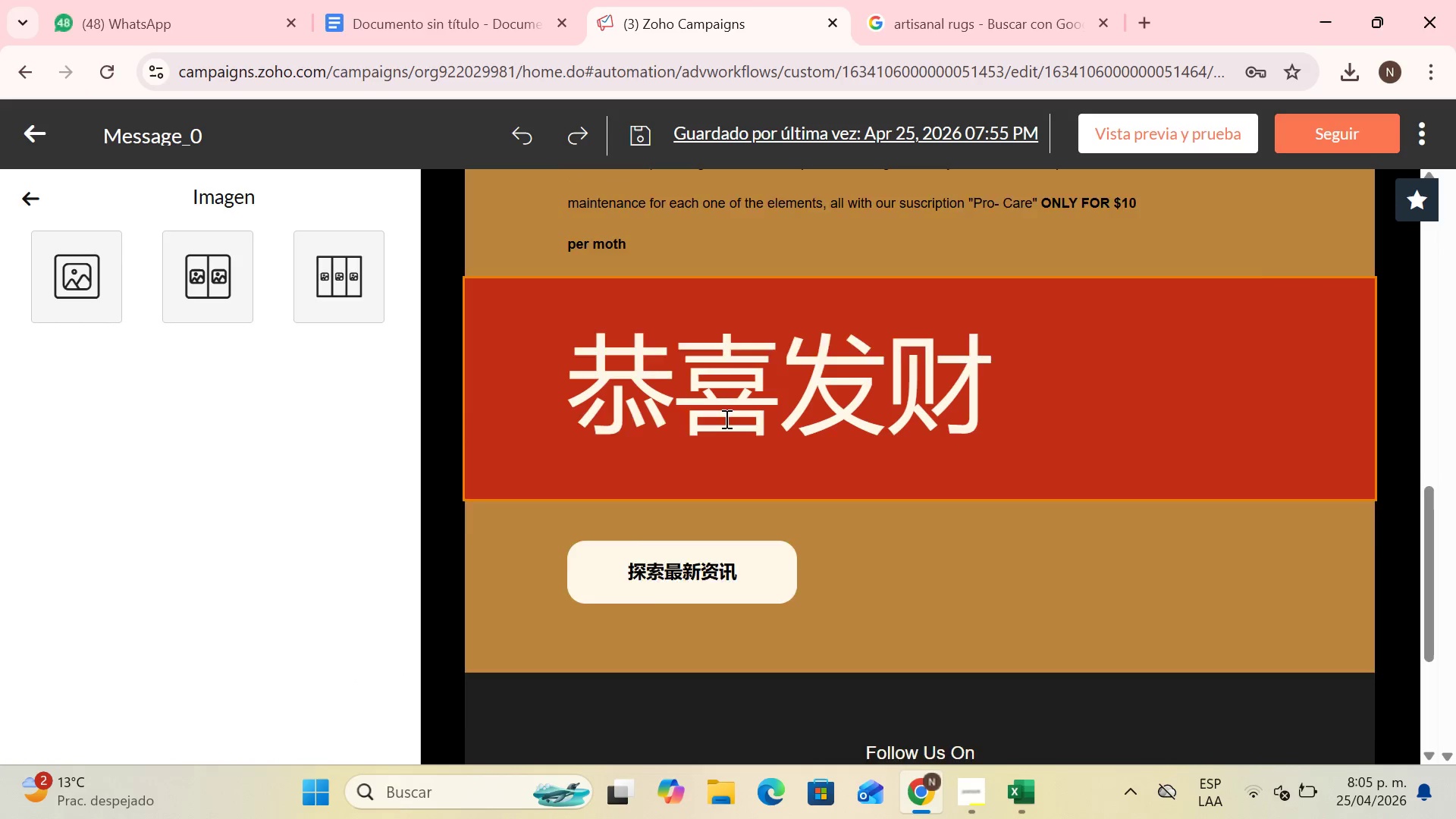 
key(Backspace)
 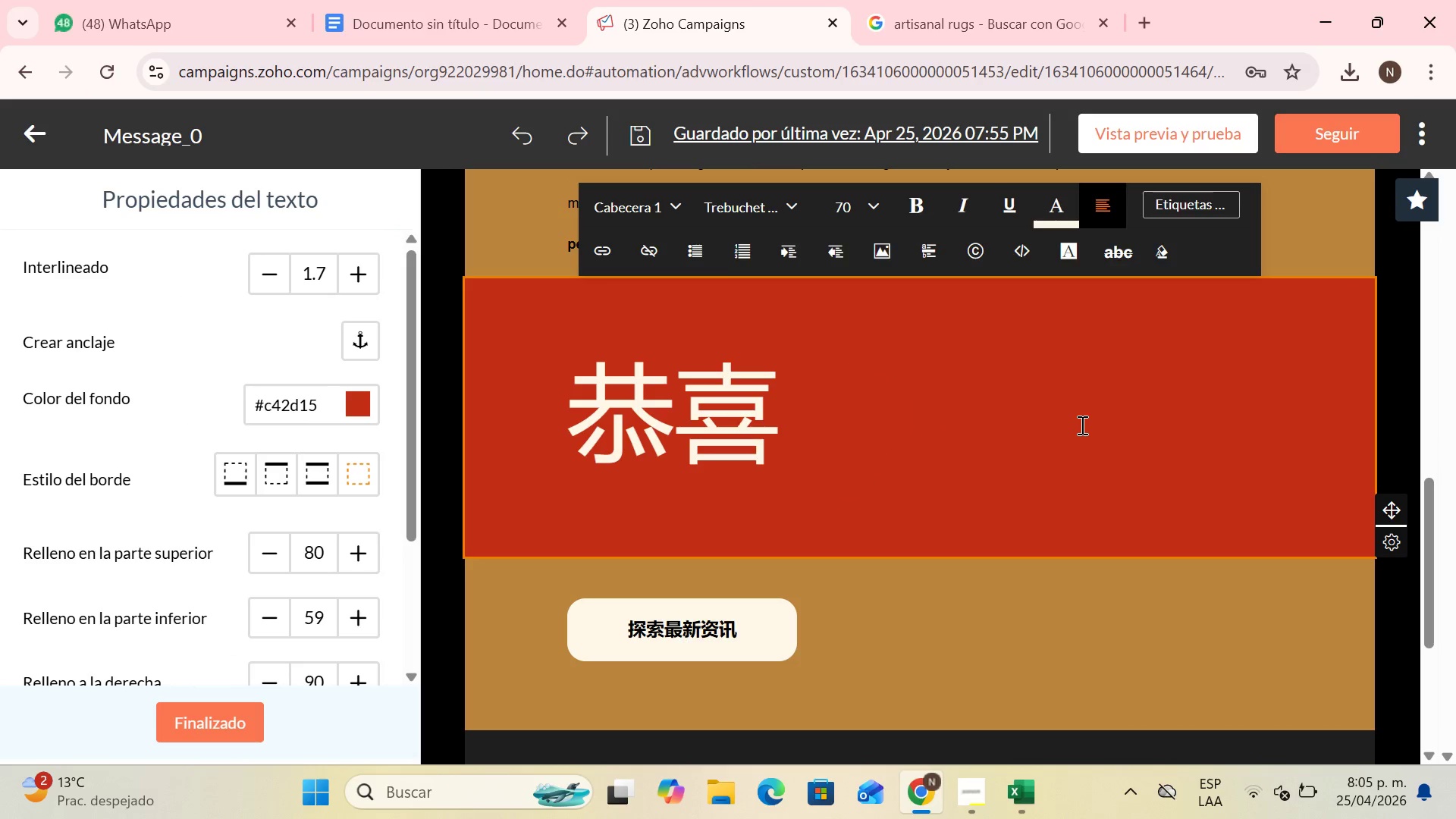 
key(Backspace)
 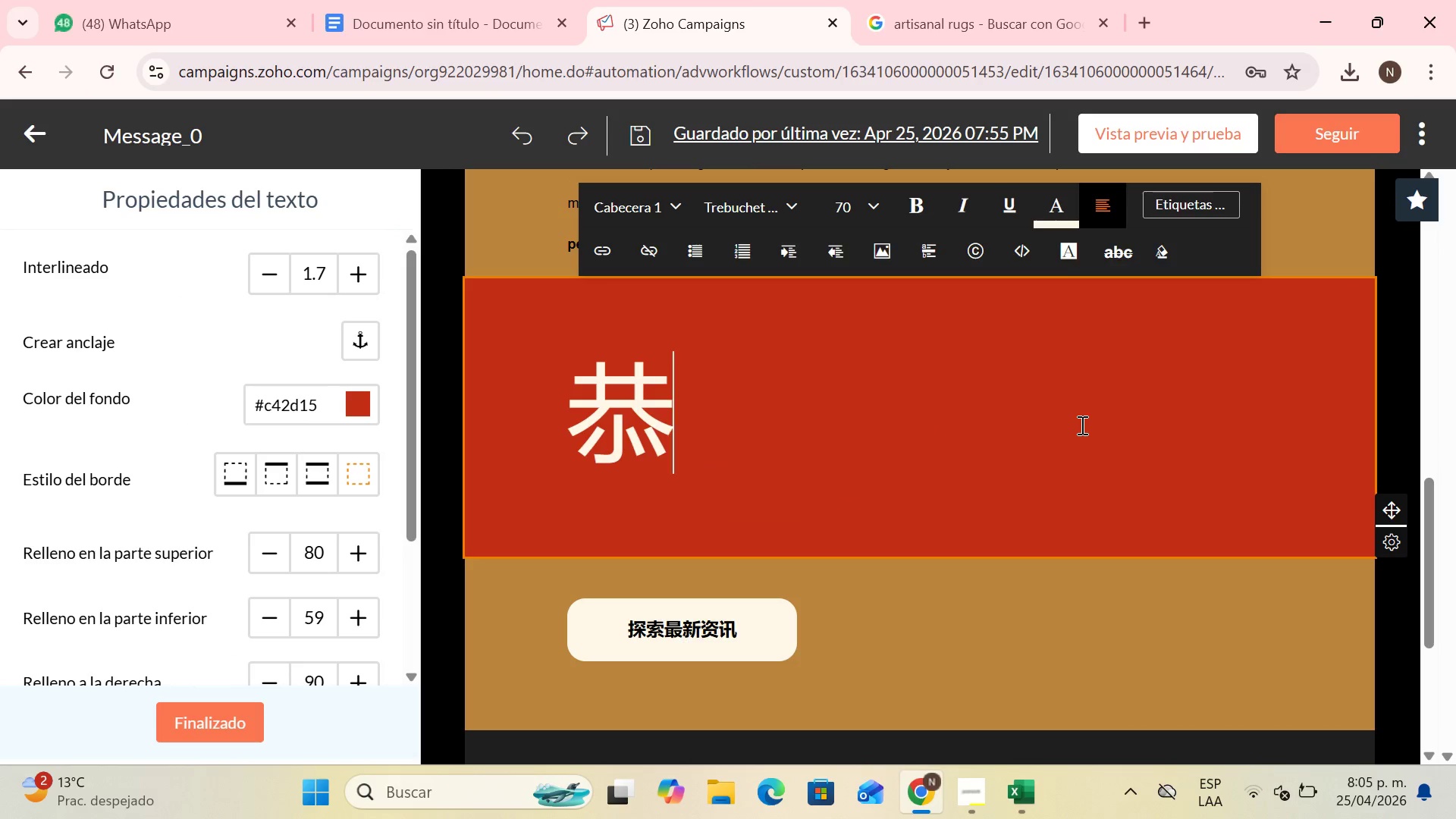 
key(Backspace)
 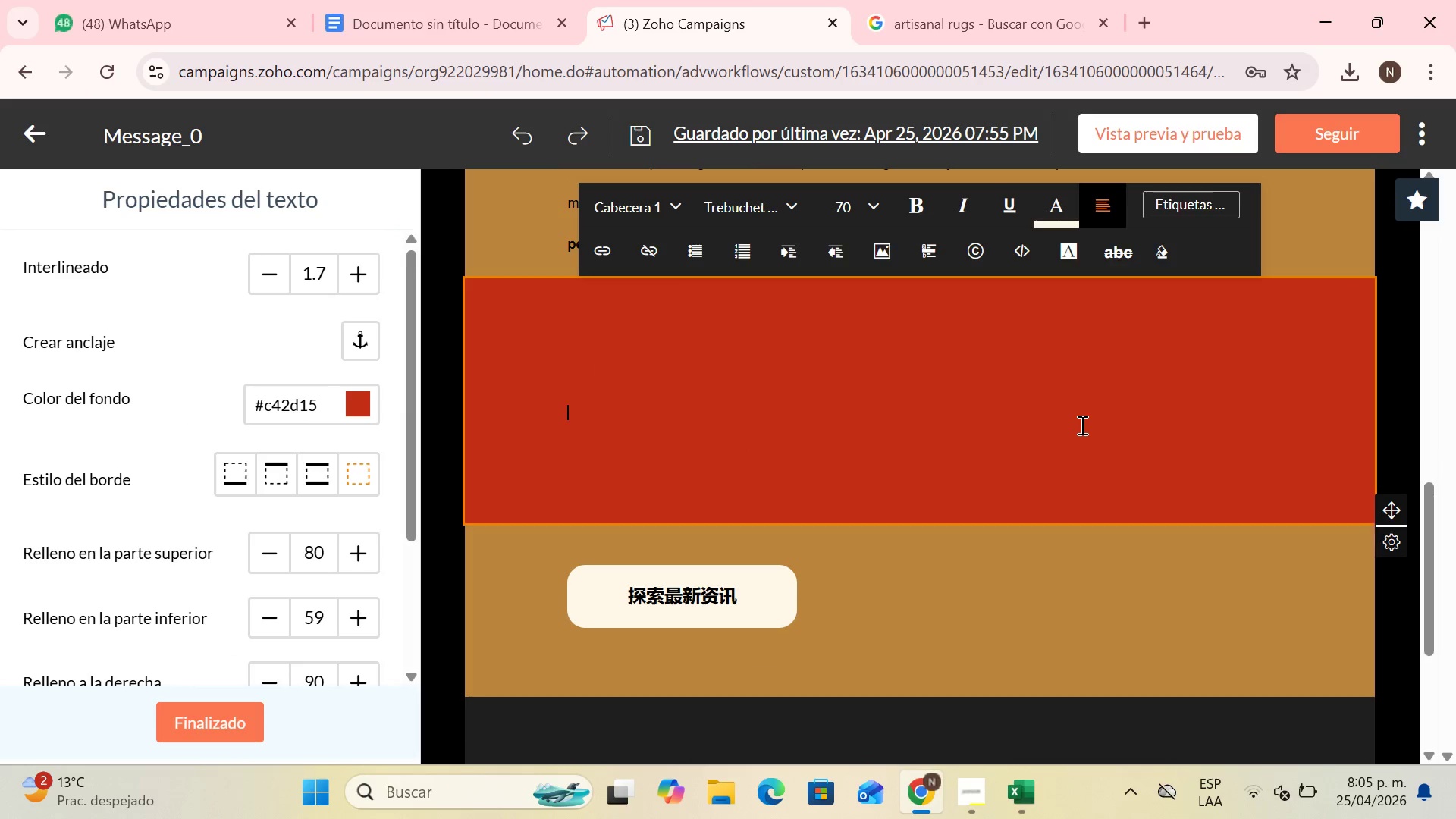 
key(Backspace)
 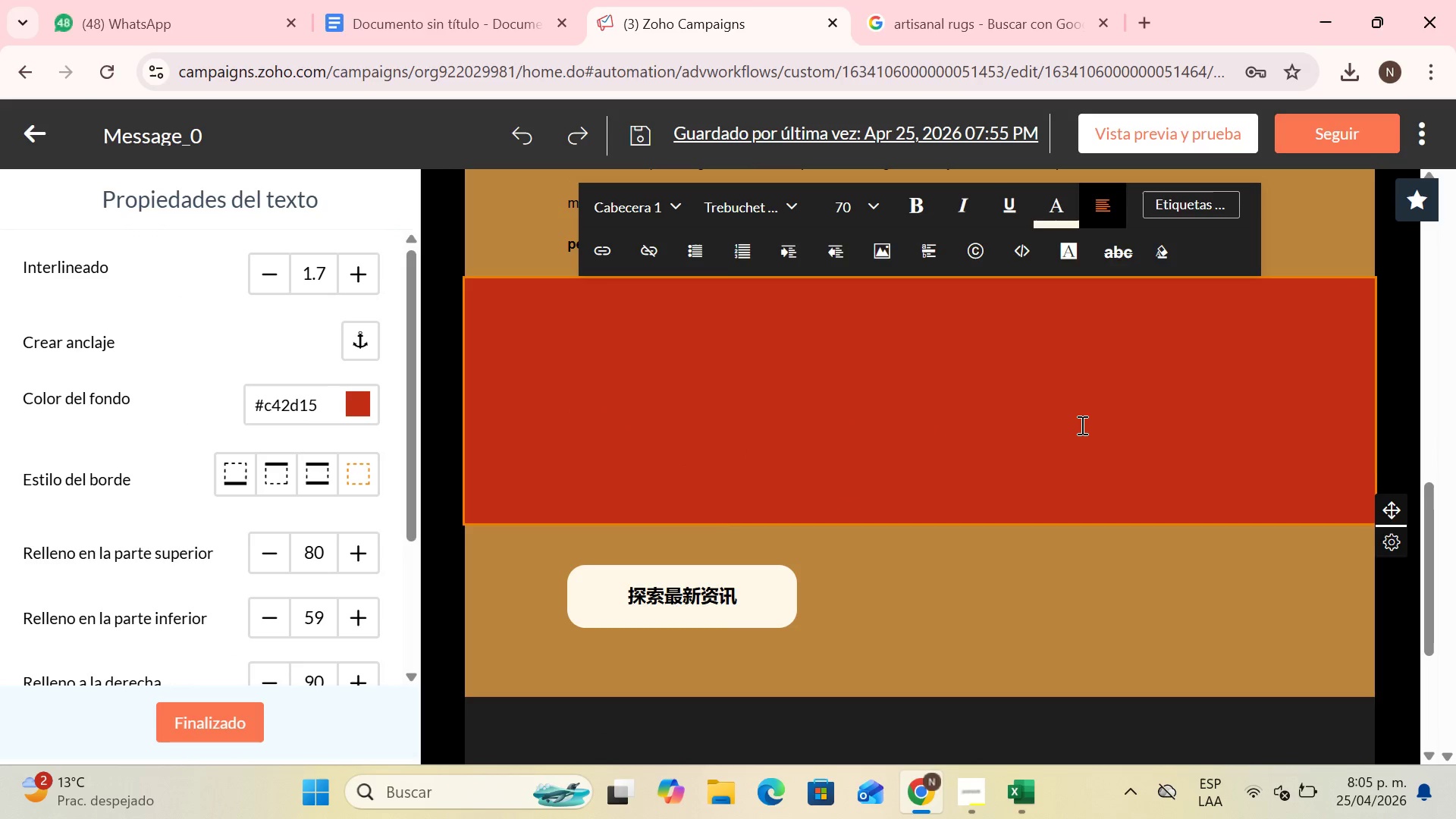 
key(CapsLock)
 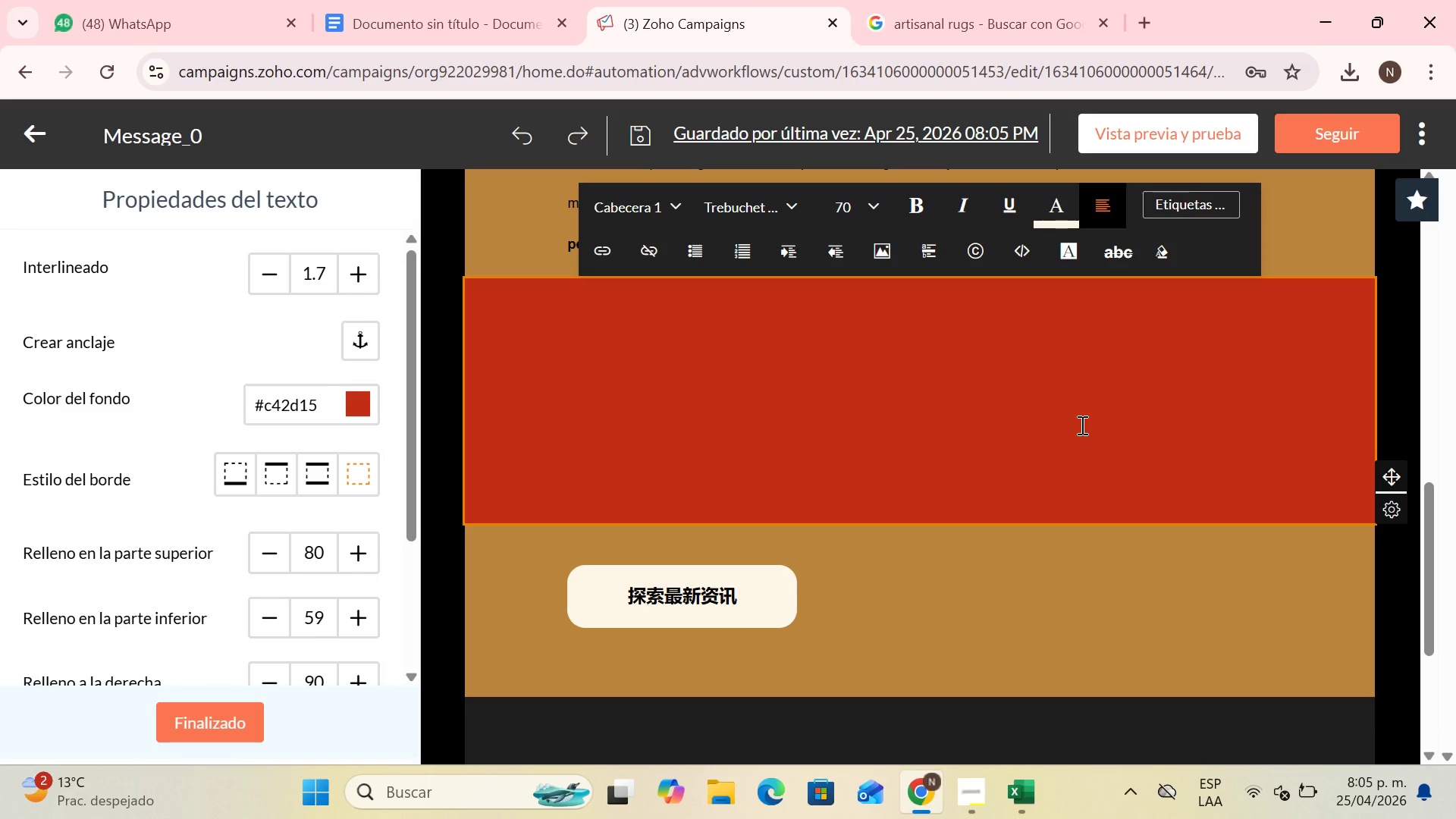 
wait(10.03)
 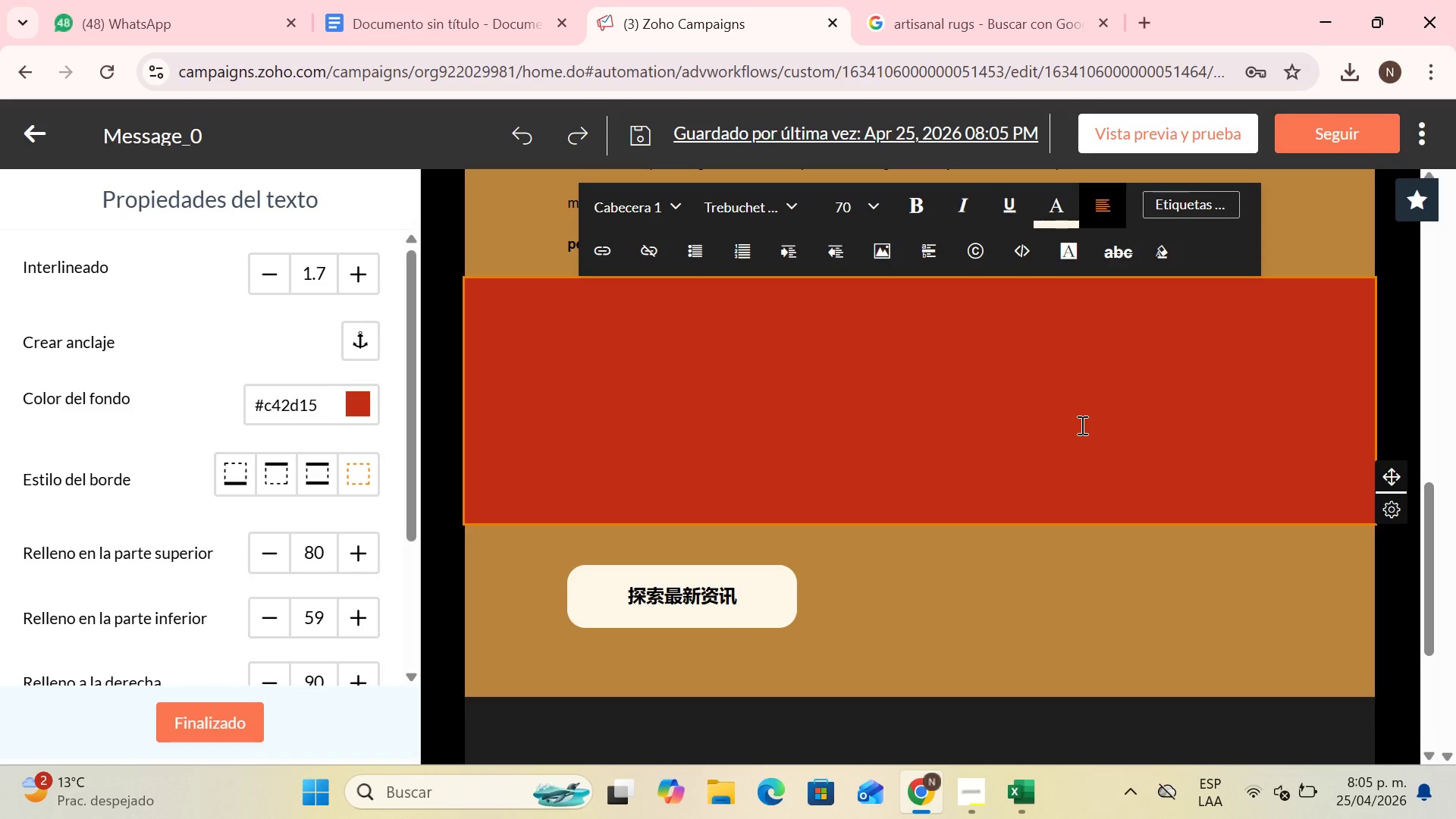 
key(CapsLock)
 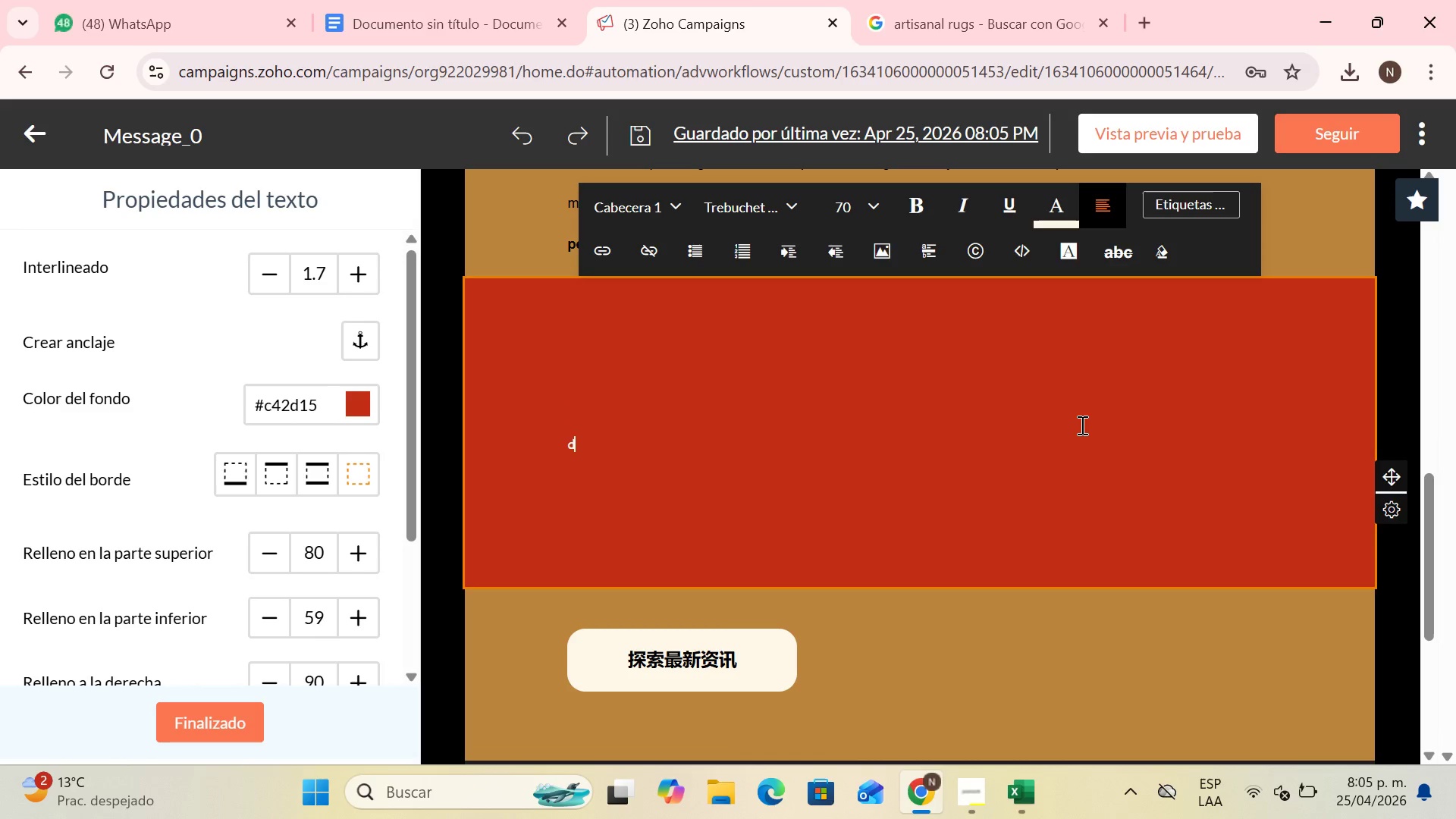 
key(D)
 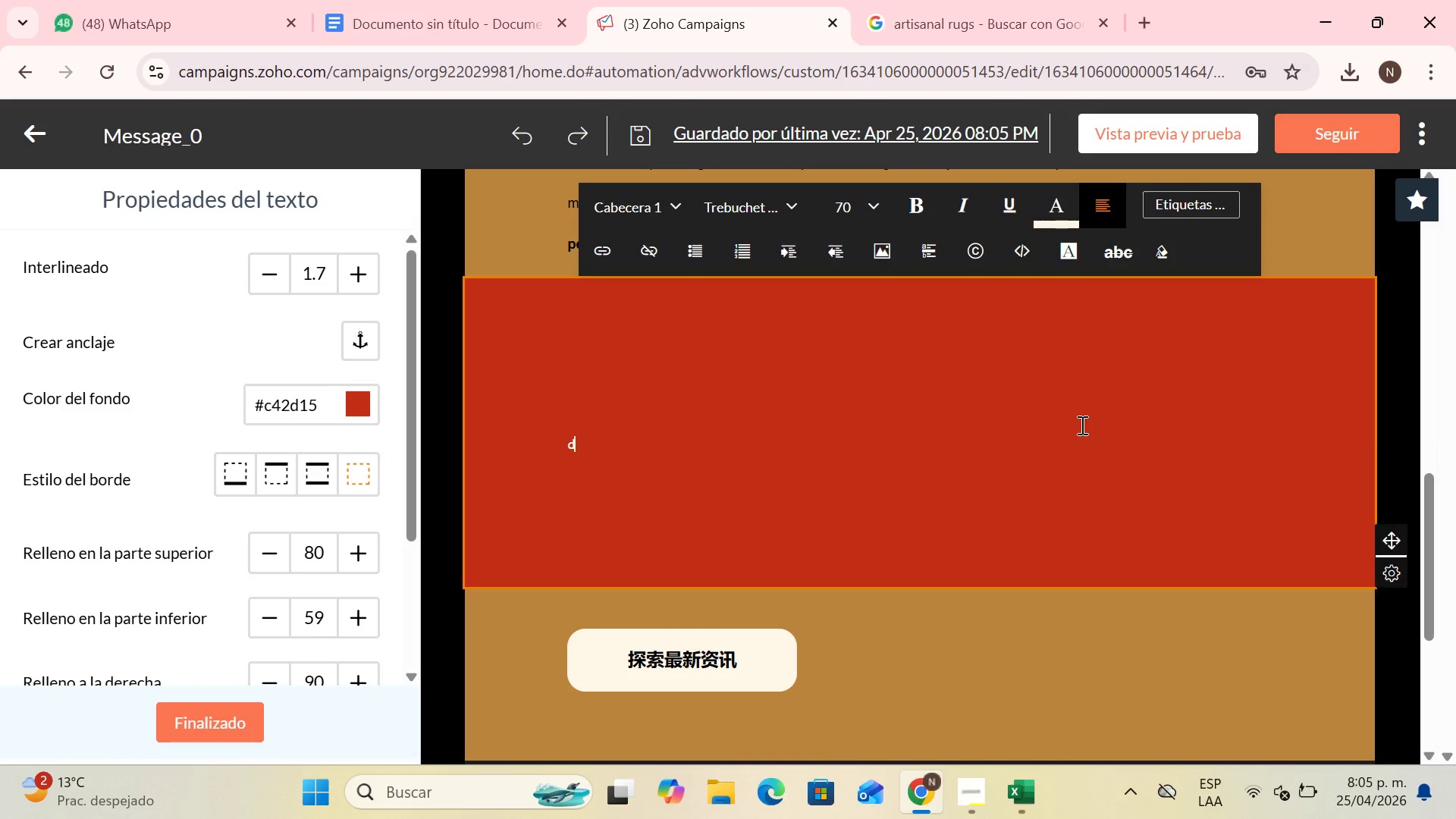 
key(CapsLock)
 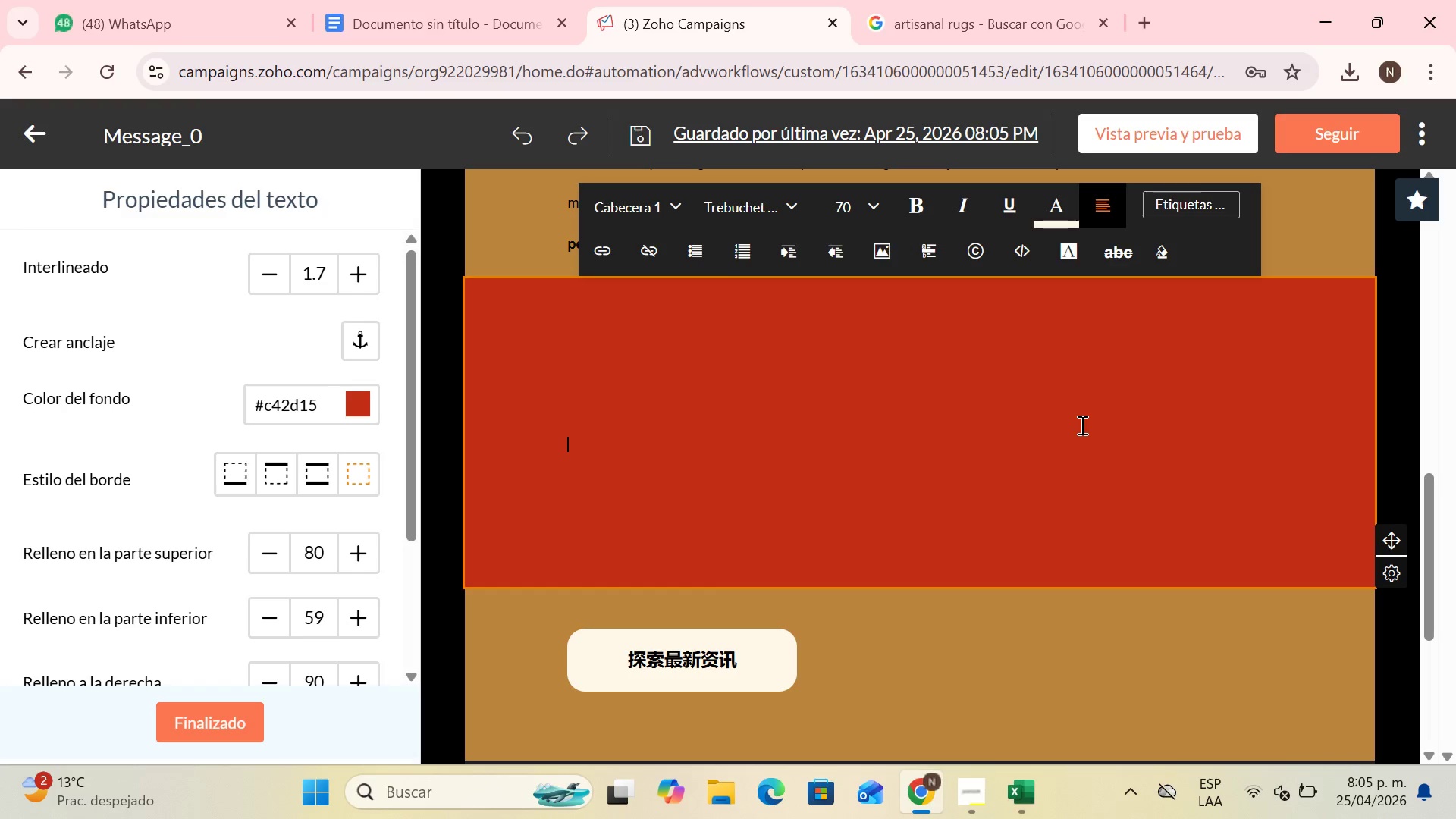 
key(Backspace)
 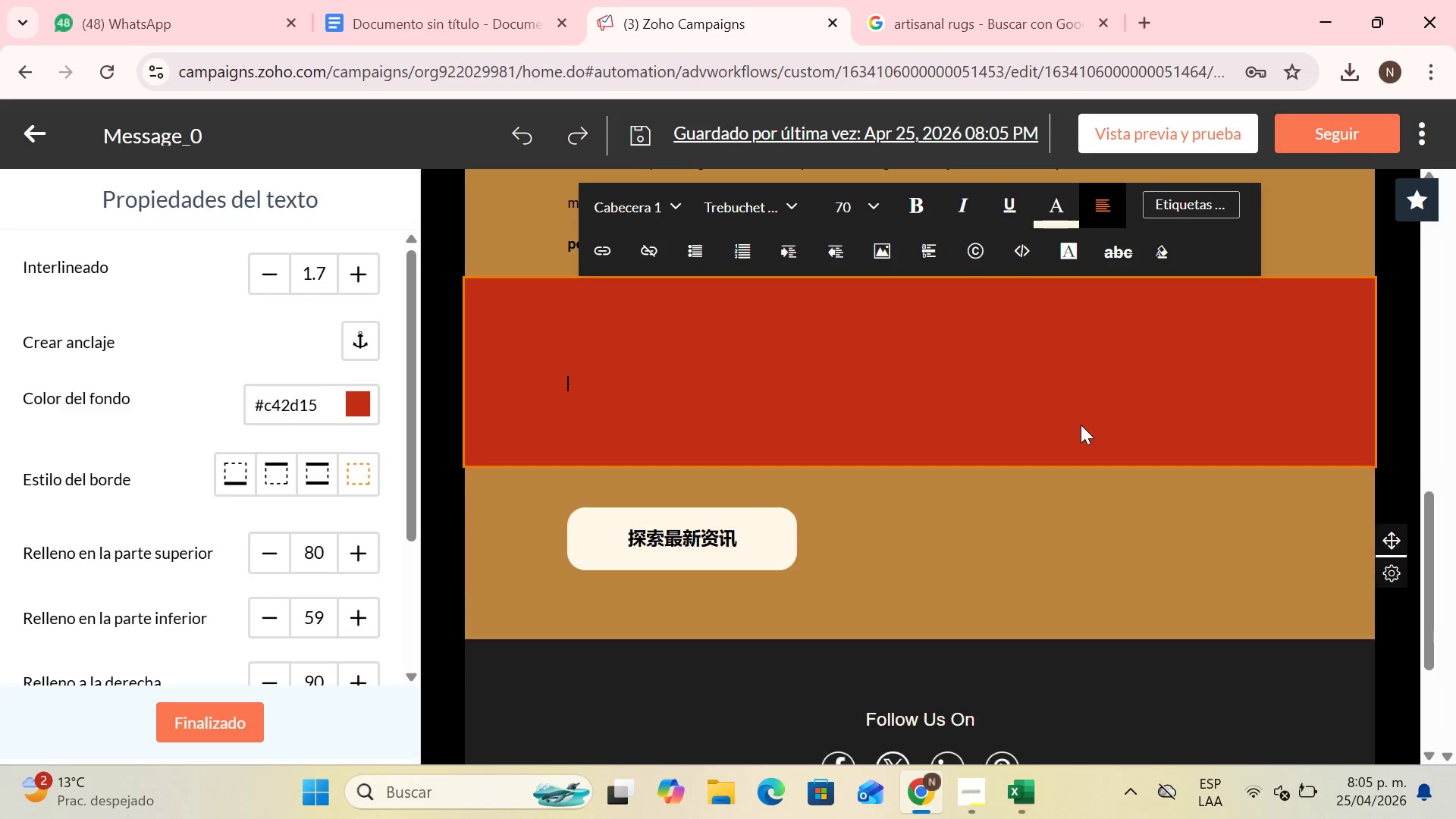 
key(Backspace)
 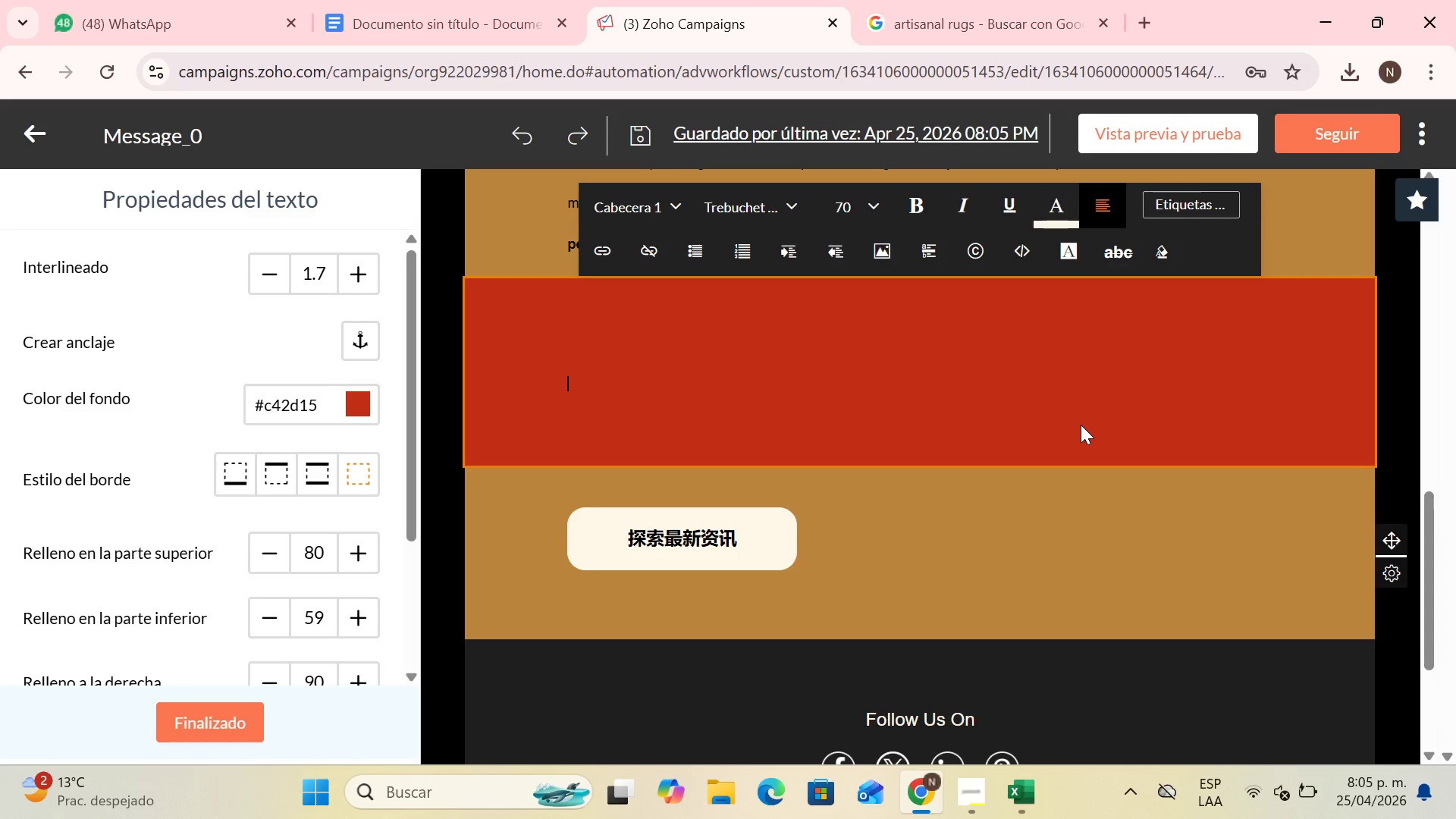 
key(CapsLock)
 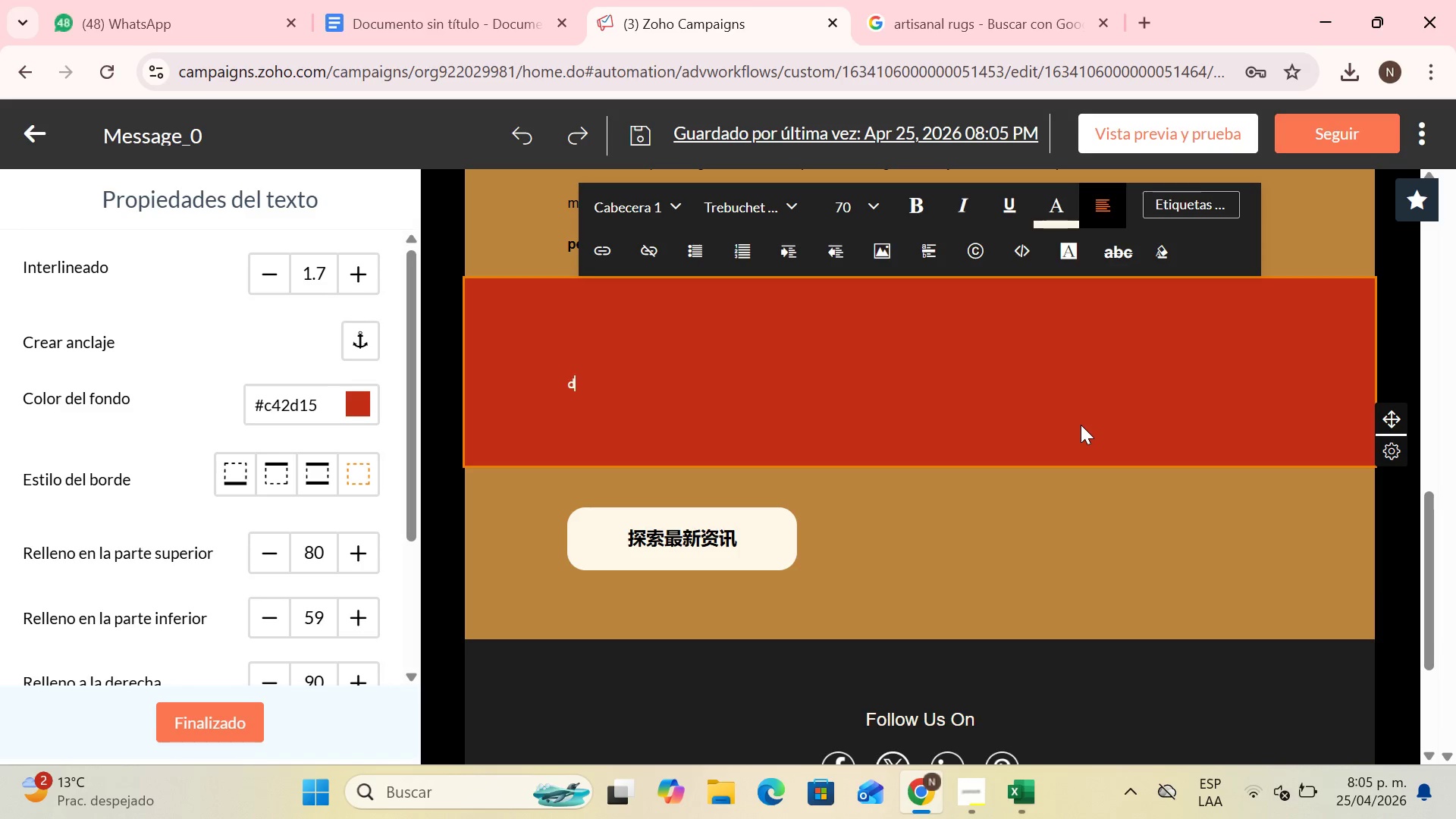 
key(D)
 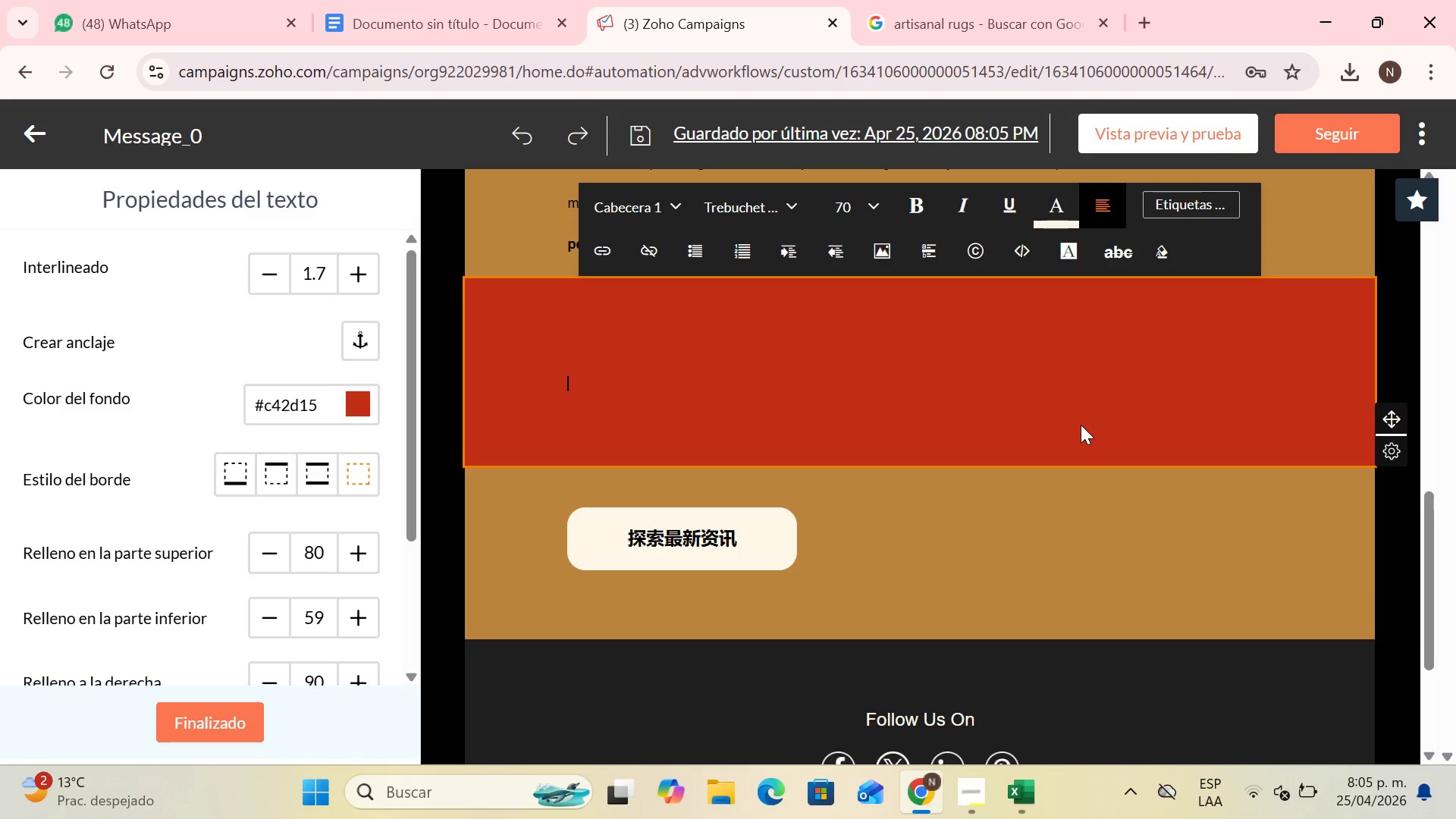 
key(Backspace)
 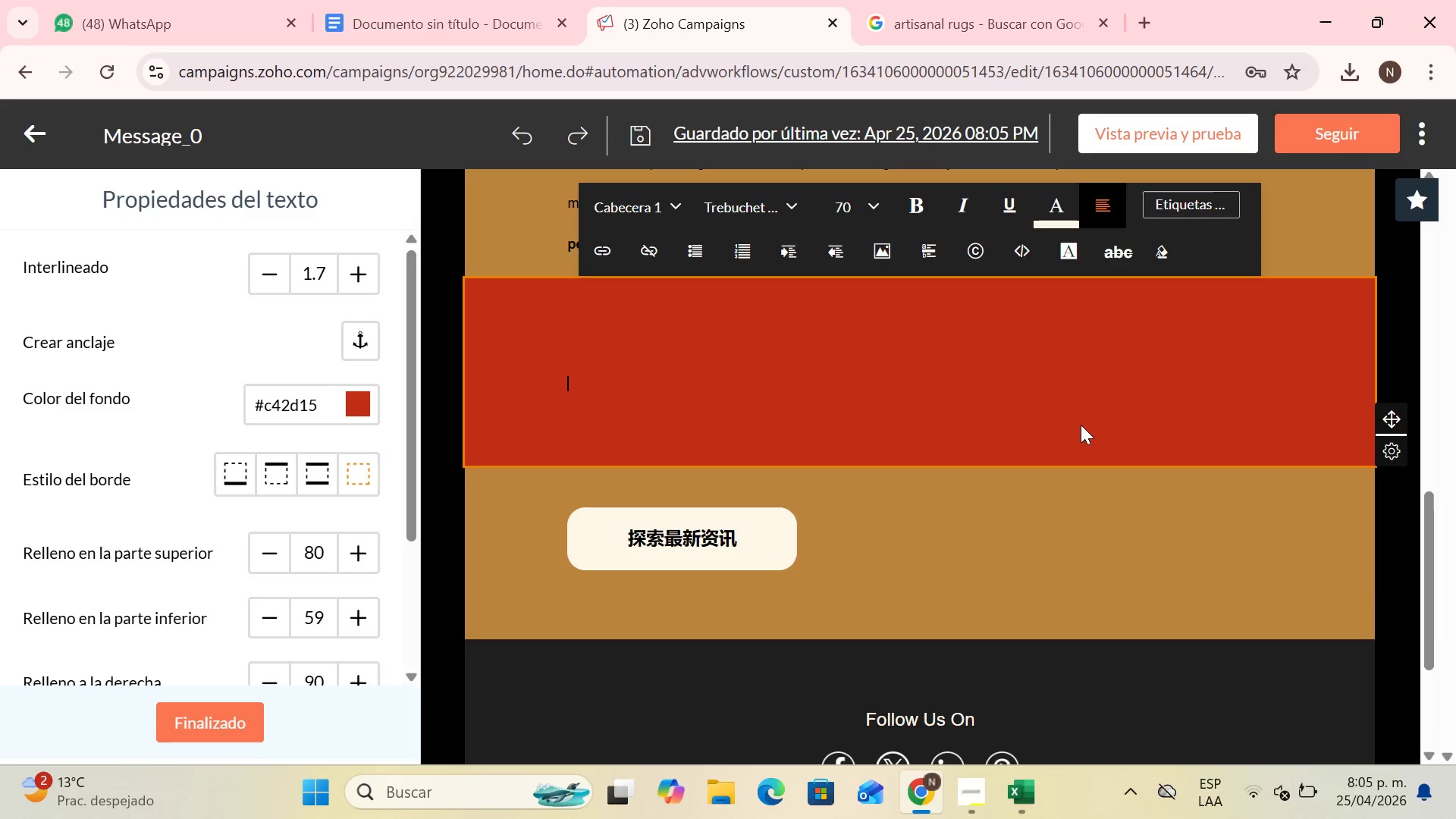 
key(CapsLock)
 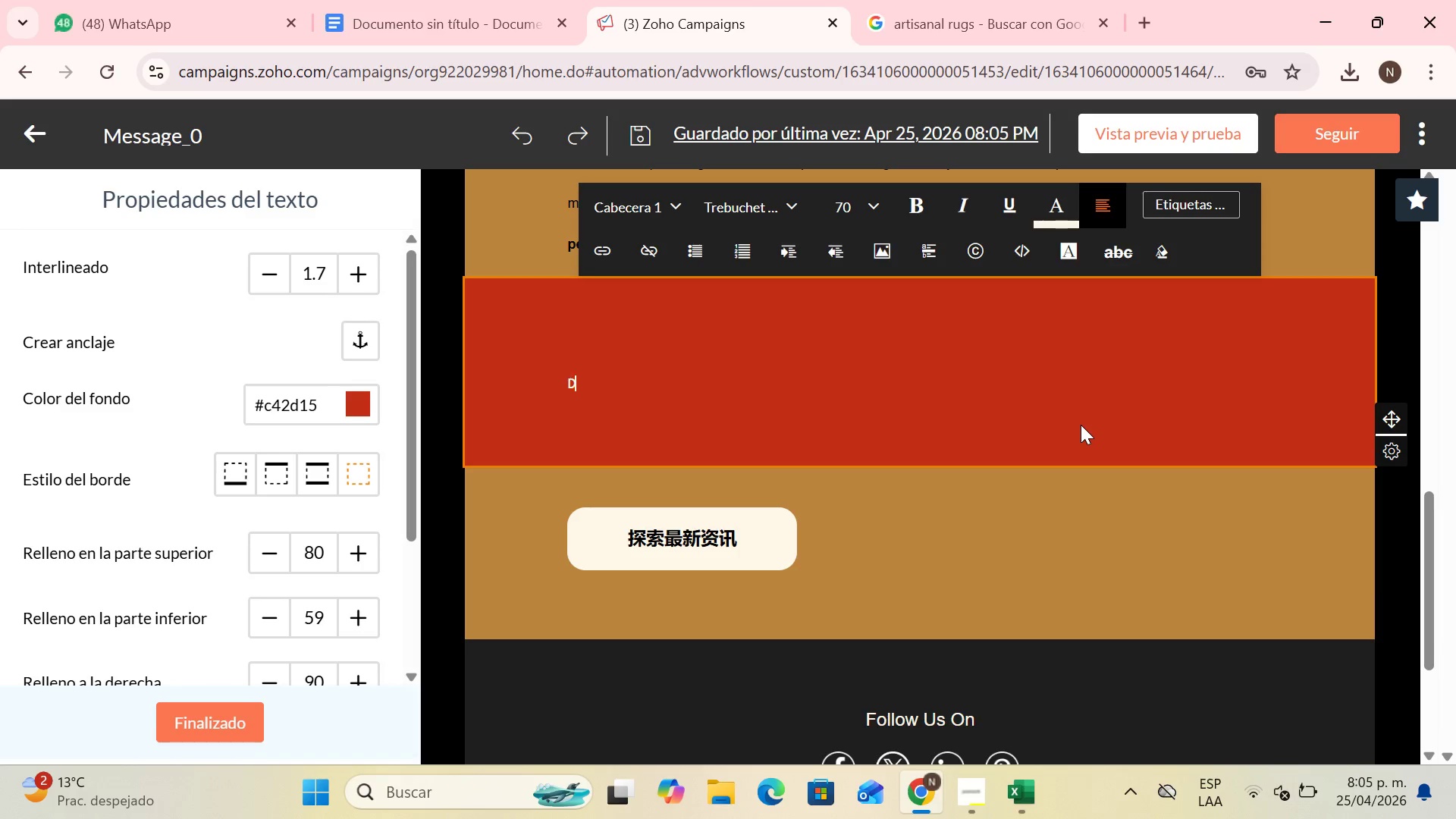 
key(D)
 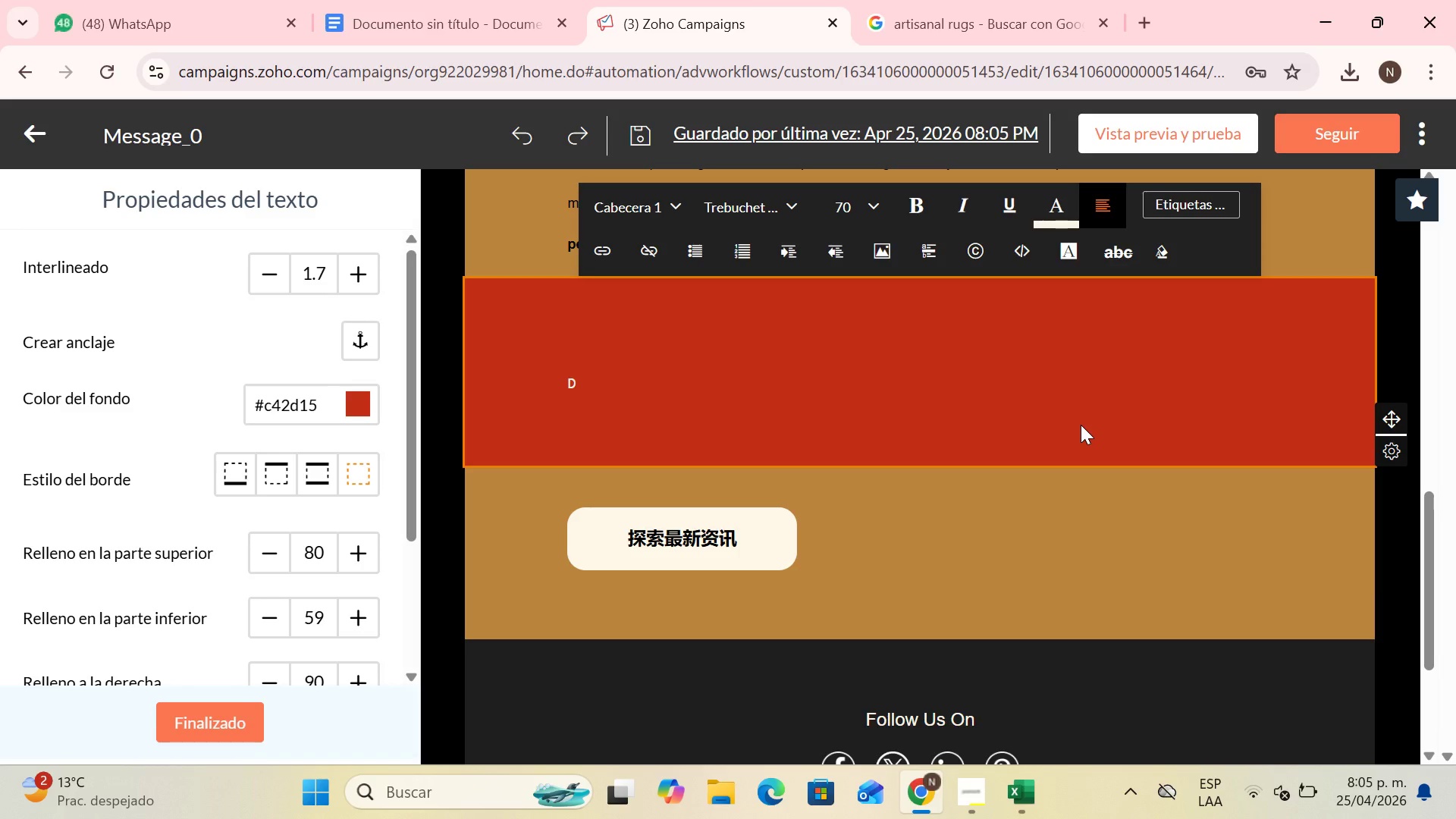 
key(Backspace)
 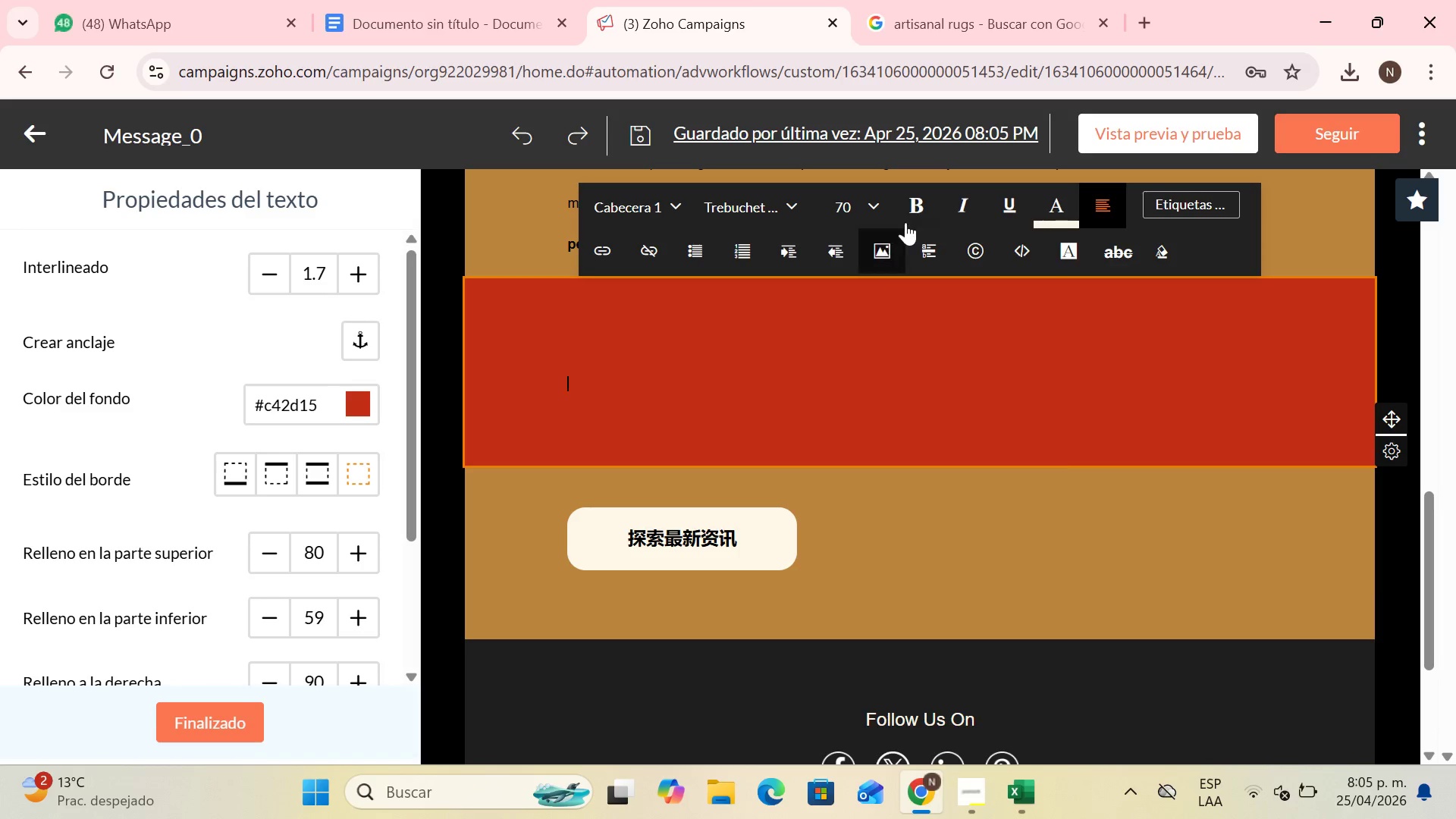 
left_click([915, 199])
 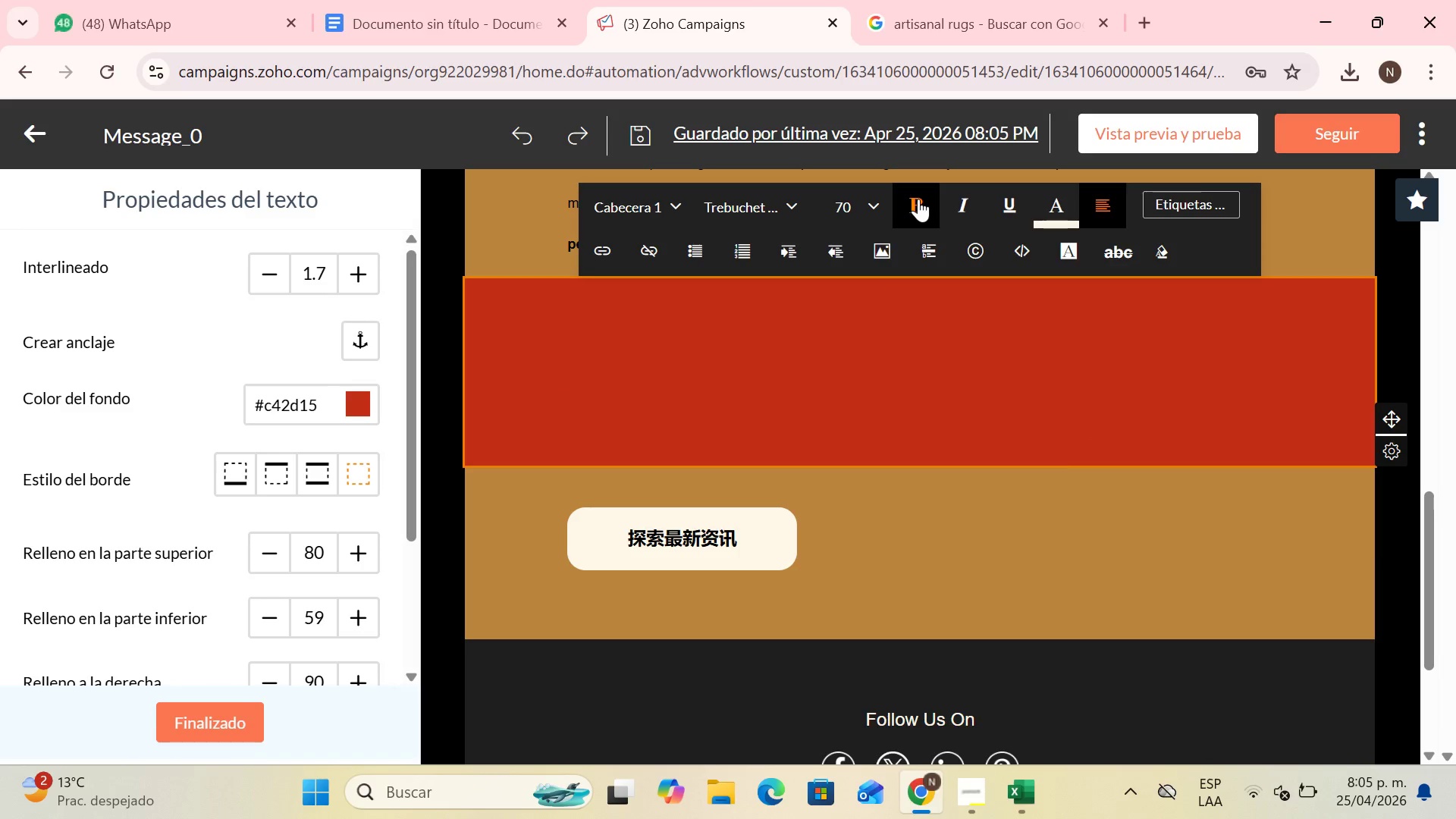 
type(DON;T WAIT ANY LONGU)
key(Backspace)
type(ER AND CONTACT US )
 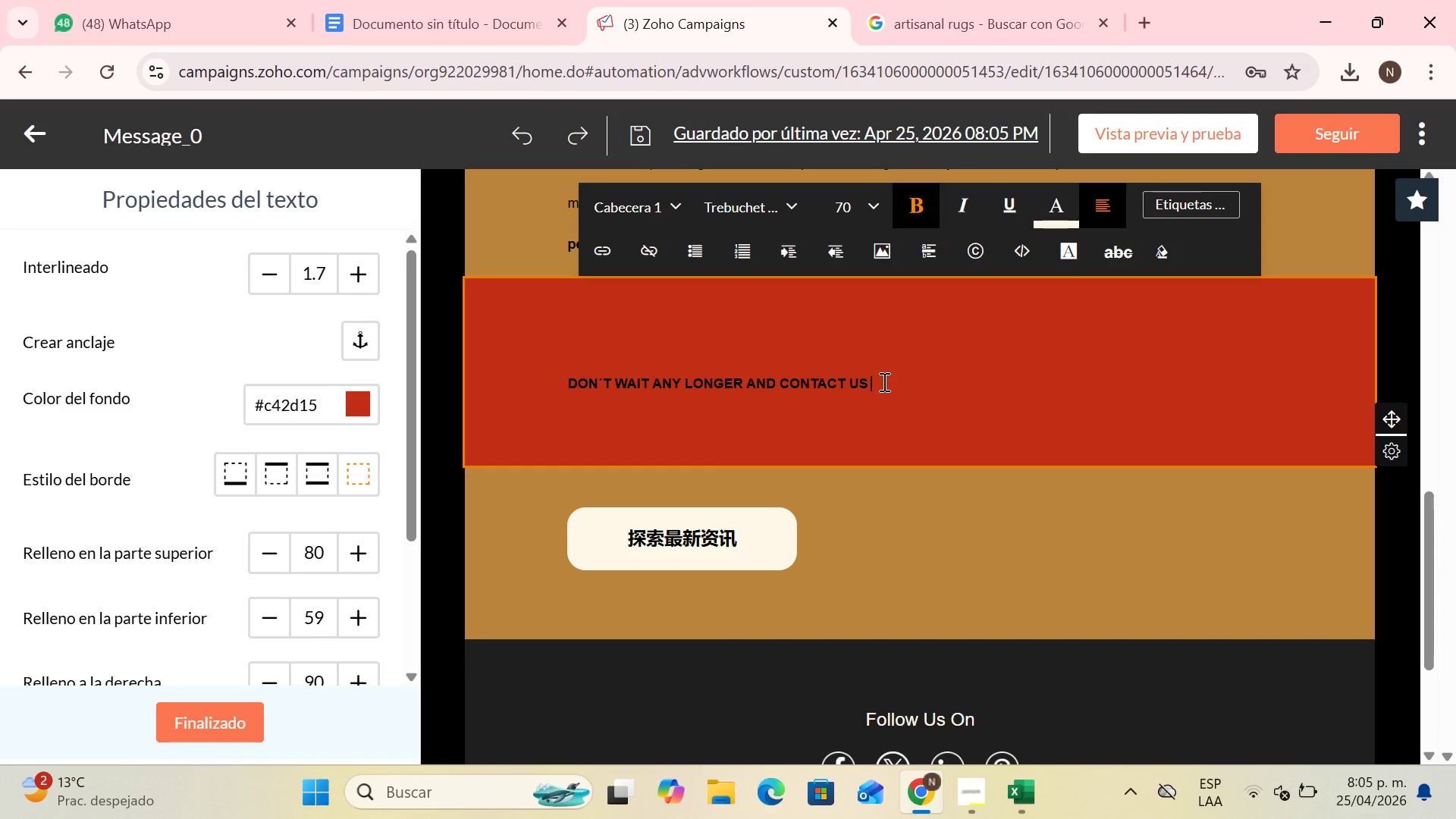 
left_click_drag(start_coordinate=[883, 381], to_coordinate=[548, 388])
 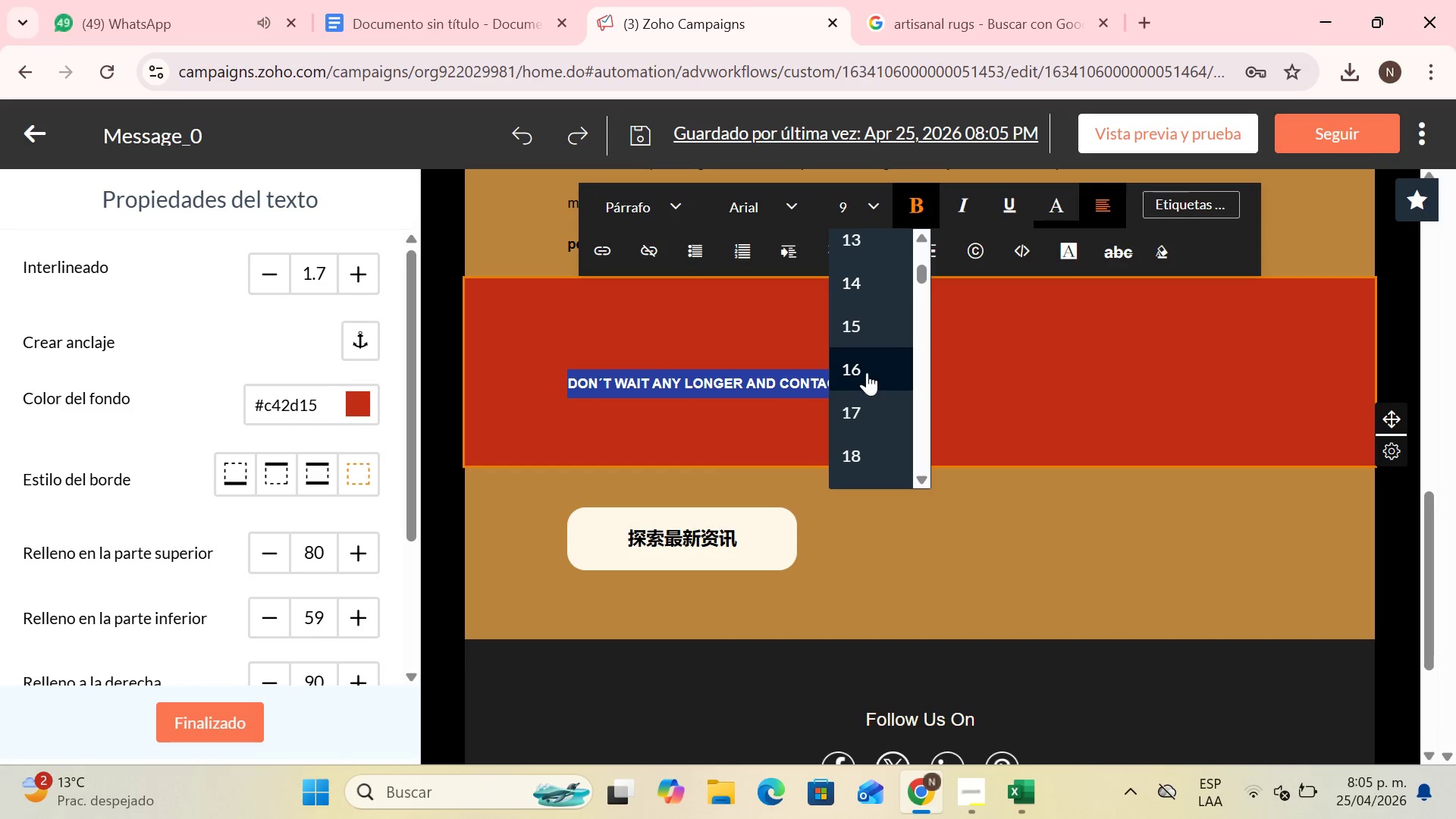 
left_click([871, 422])
 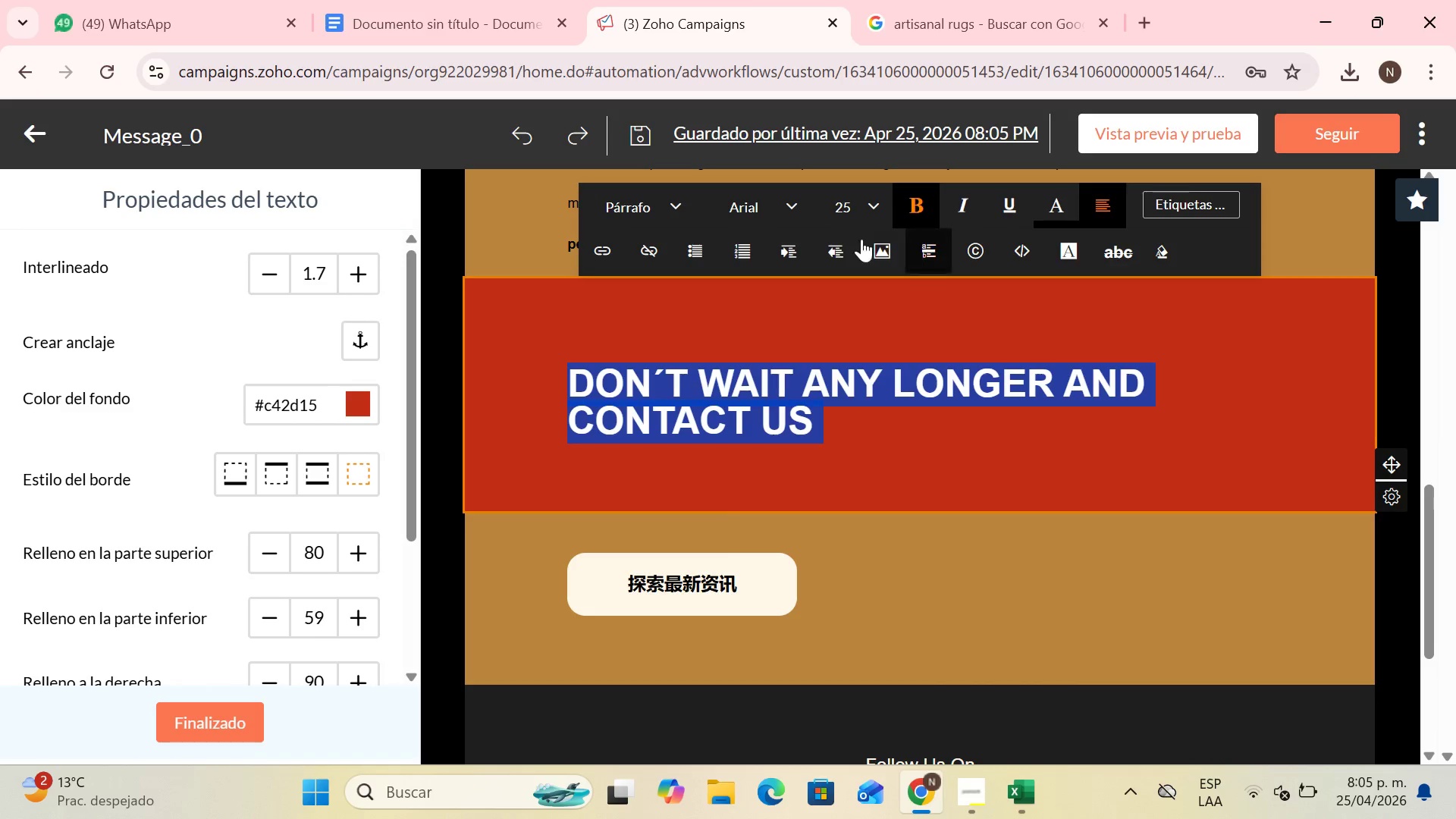 
scroll: coordinate [848, 456], scroll_direction: down, amount: 3.0
 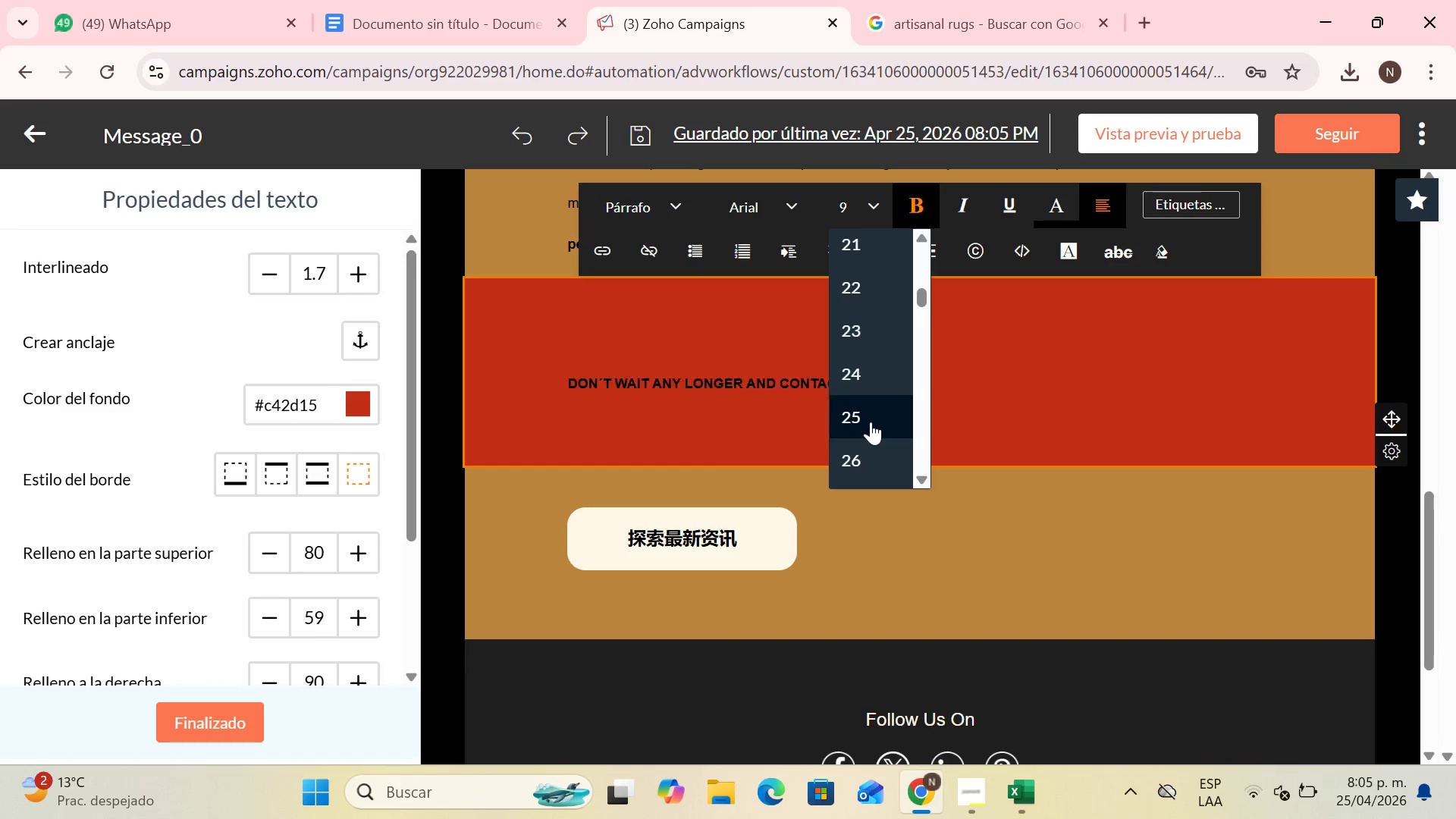 
left_click([979, 318])
 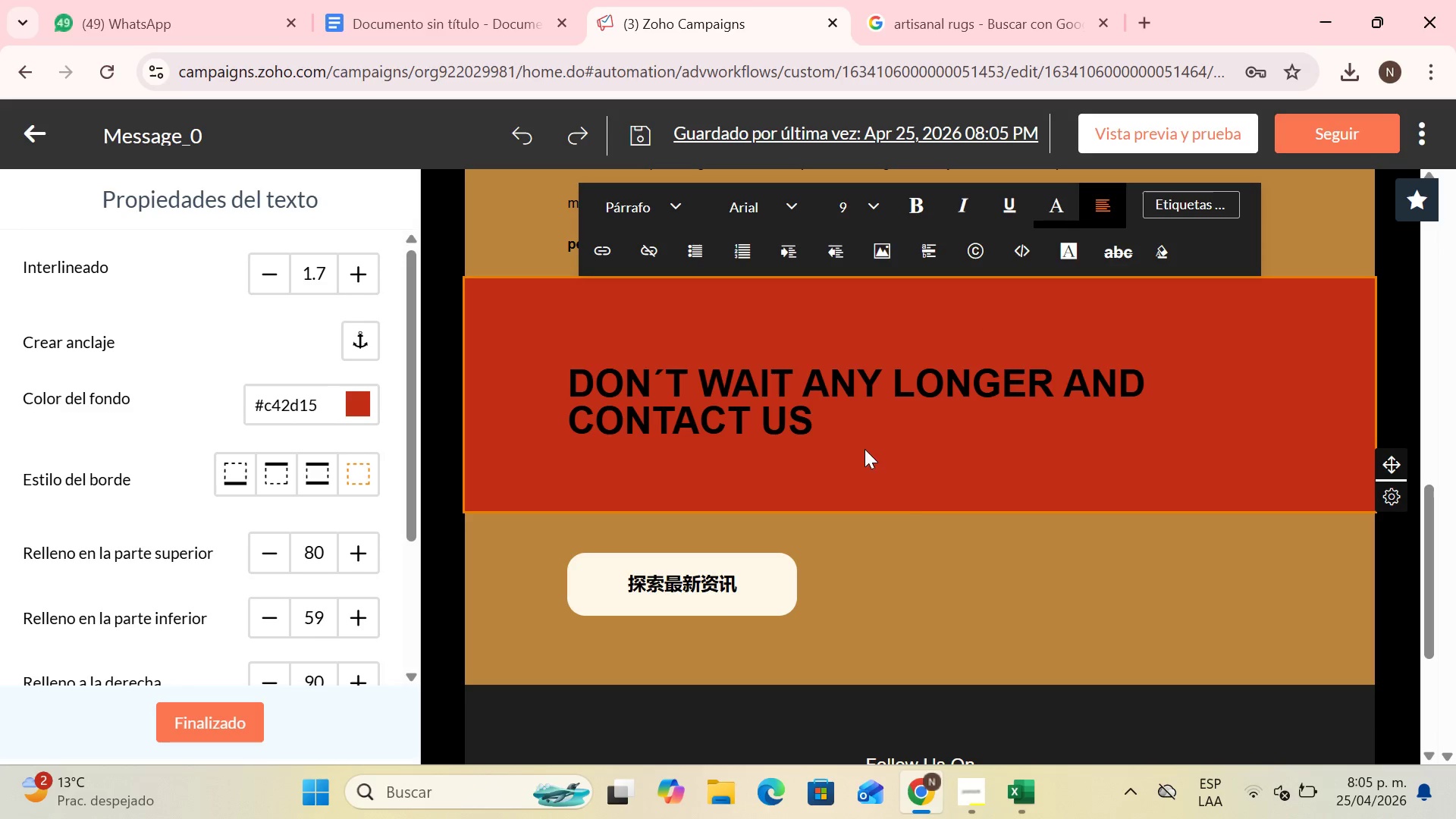 
scroll: coordinate [925, 497], scroll_direction: up, amount: 2.0
 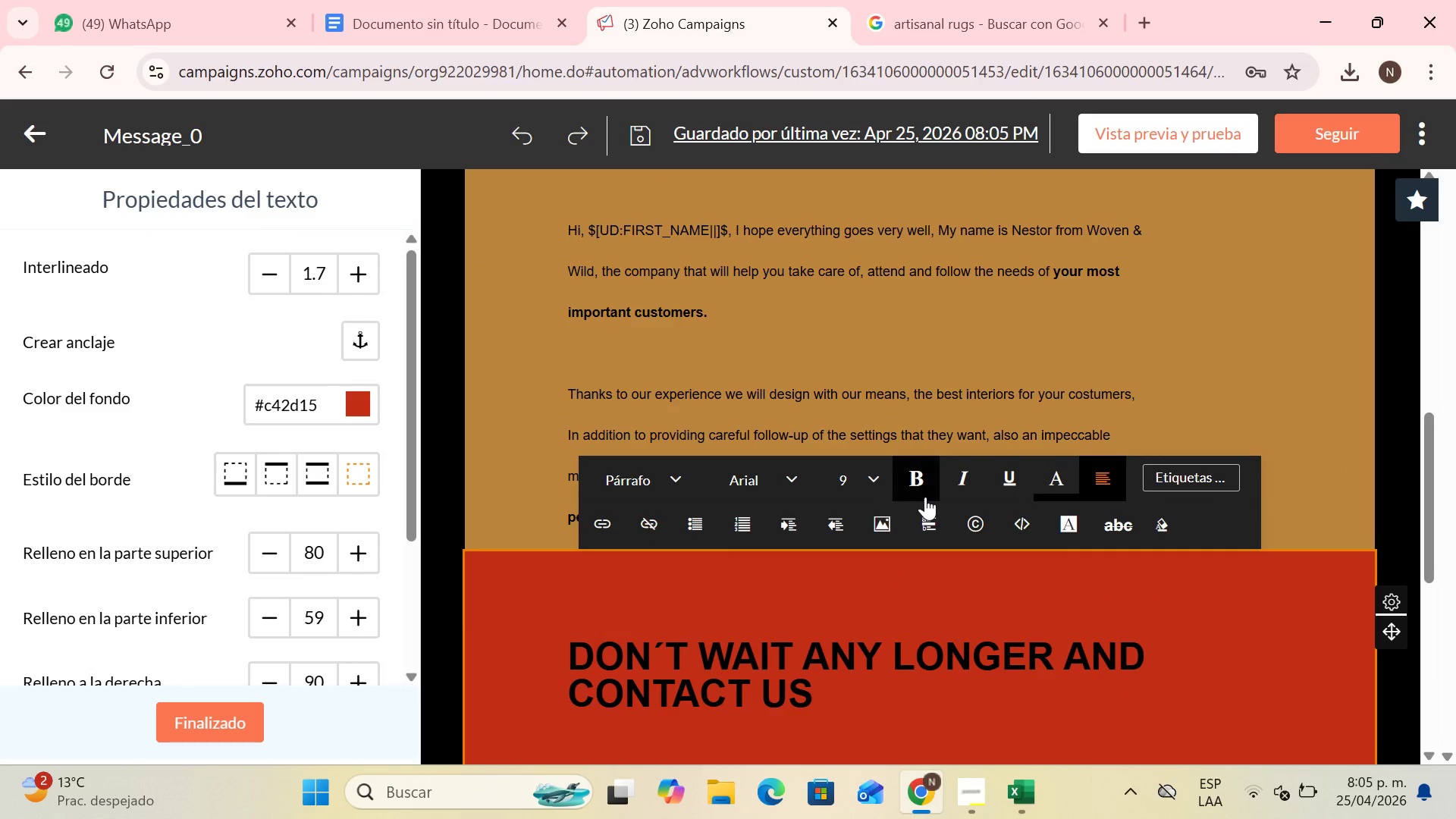 
scroll: coordinate [693, 590], scroll_direction: down, amount: 2.0
 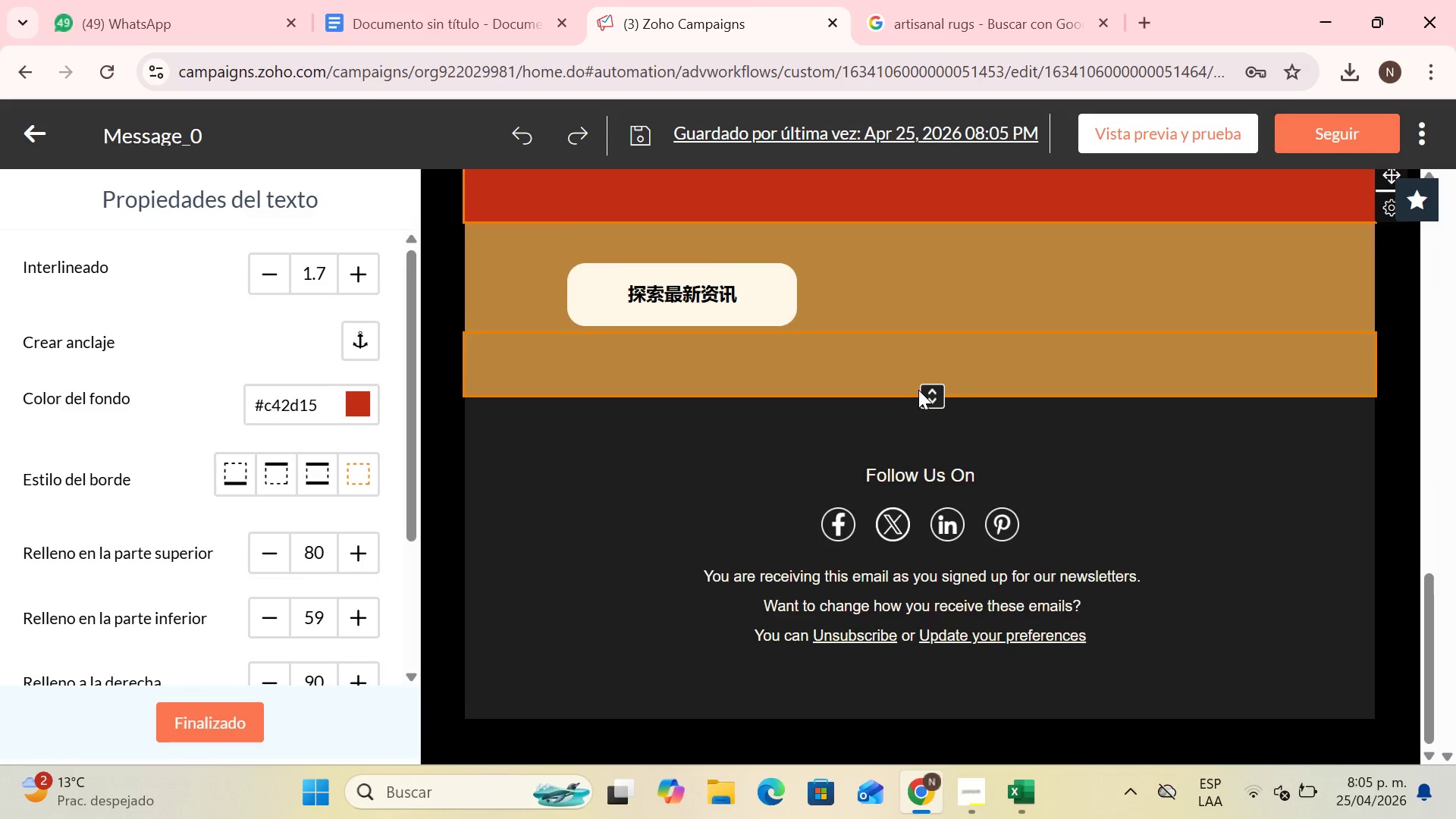 
scroll: coordinate [918, 390], scroll_direction: up, amount: 2.0
 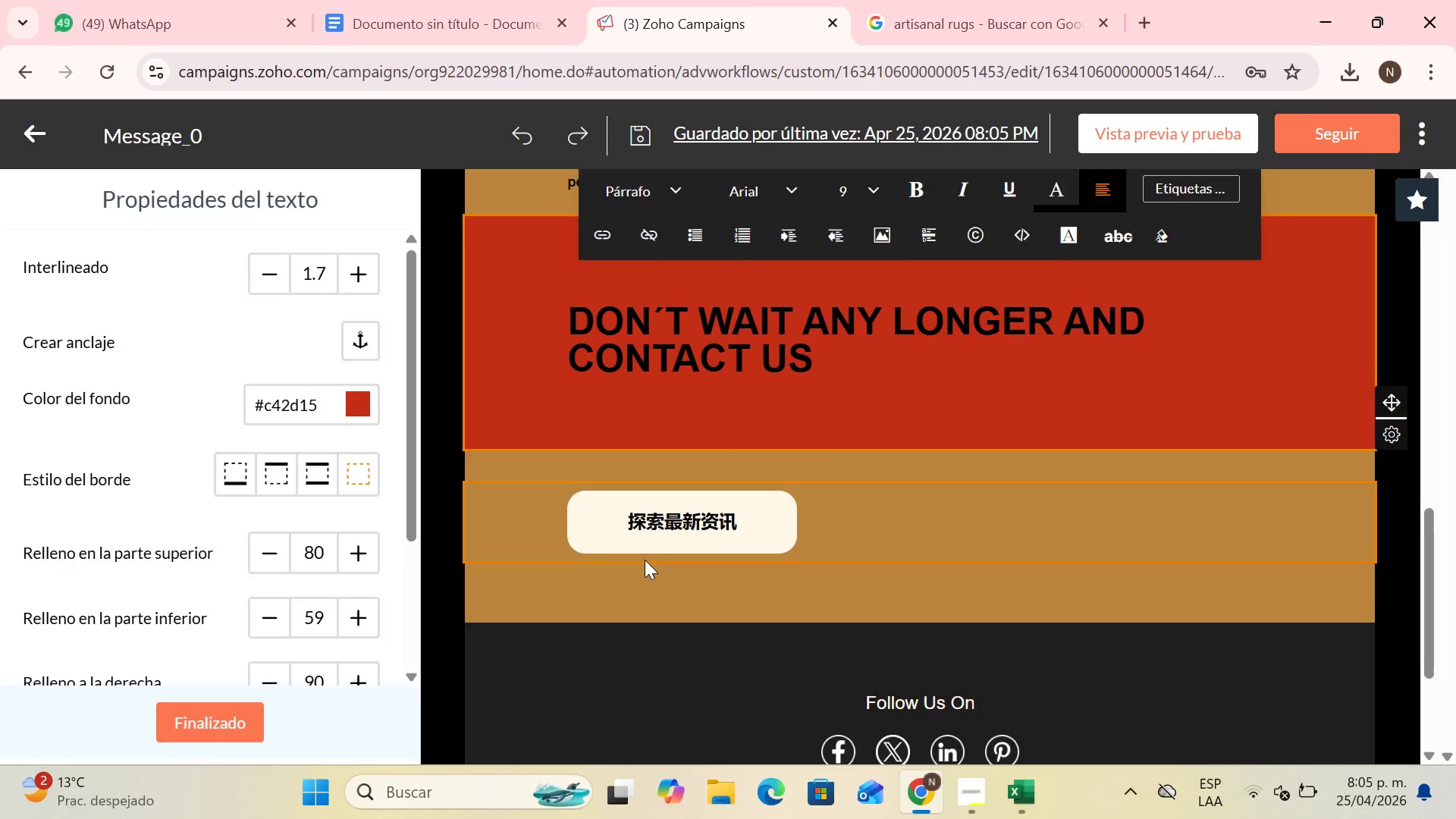 
left_click([645, 560])
 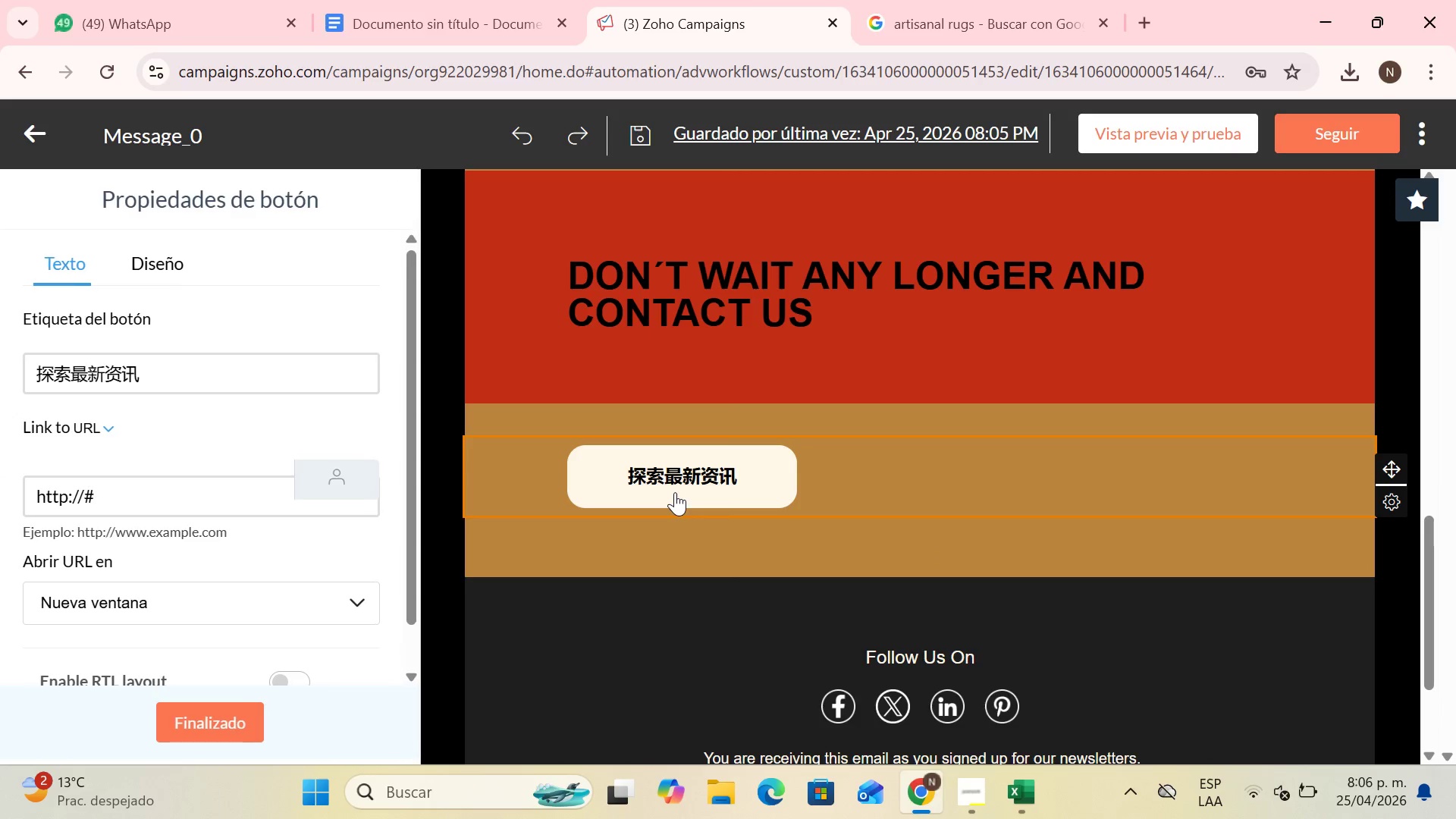 
left_click([675, 492])
 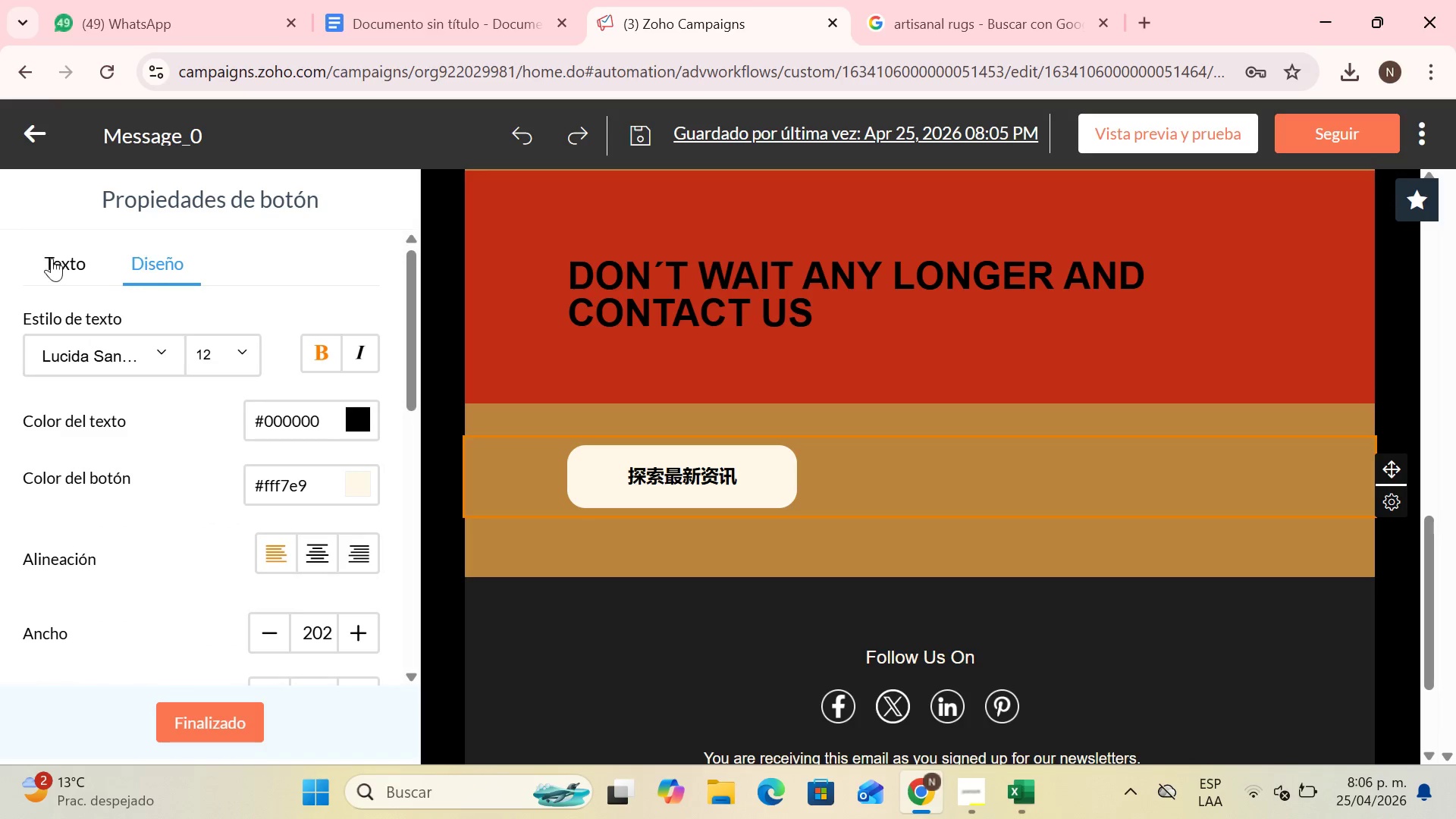 
scroll: coordinate [437, 435], scroll_direction: down, amount: 2.0
 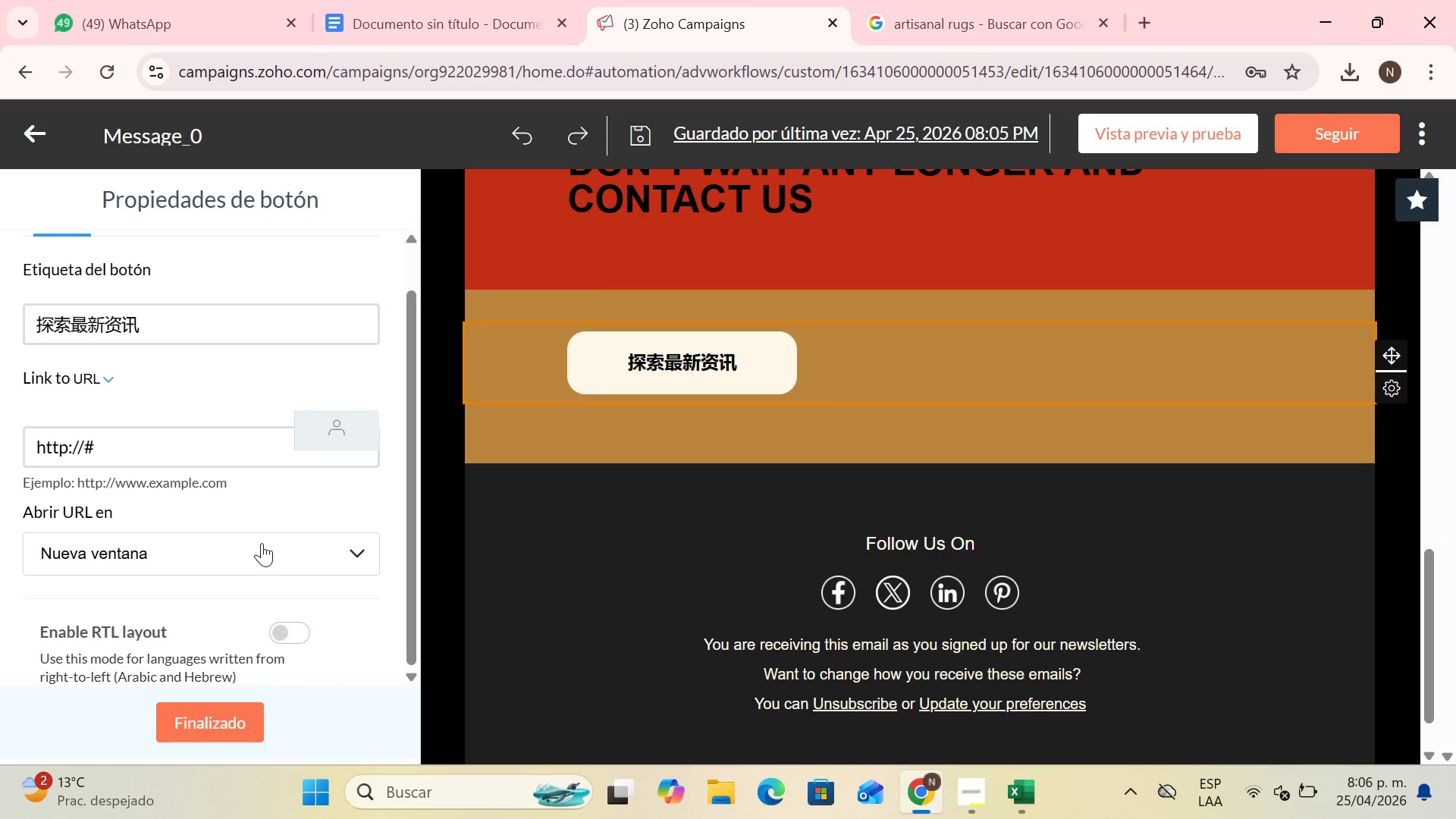 
scroll: coordinate [261, 538], scroll_direction: up, amount: 4.0
 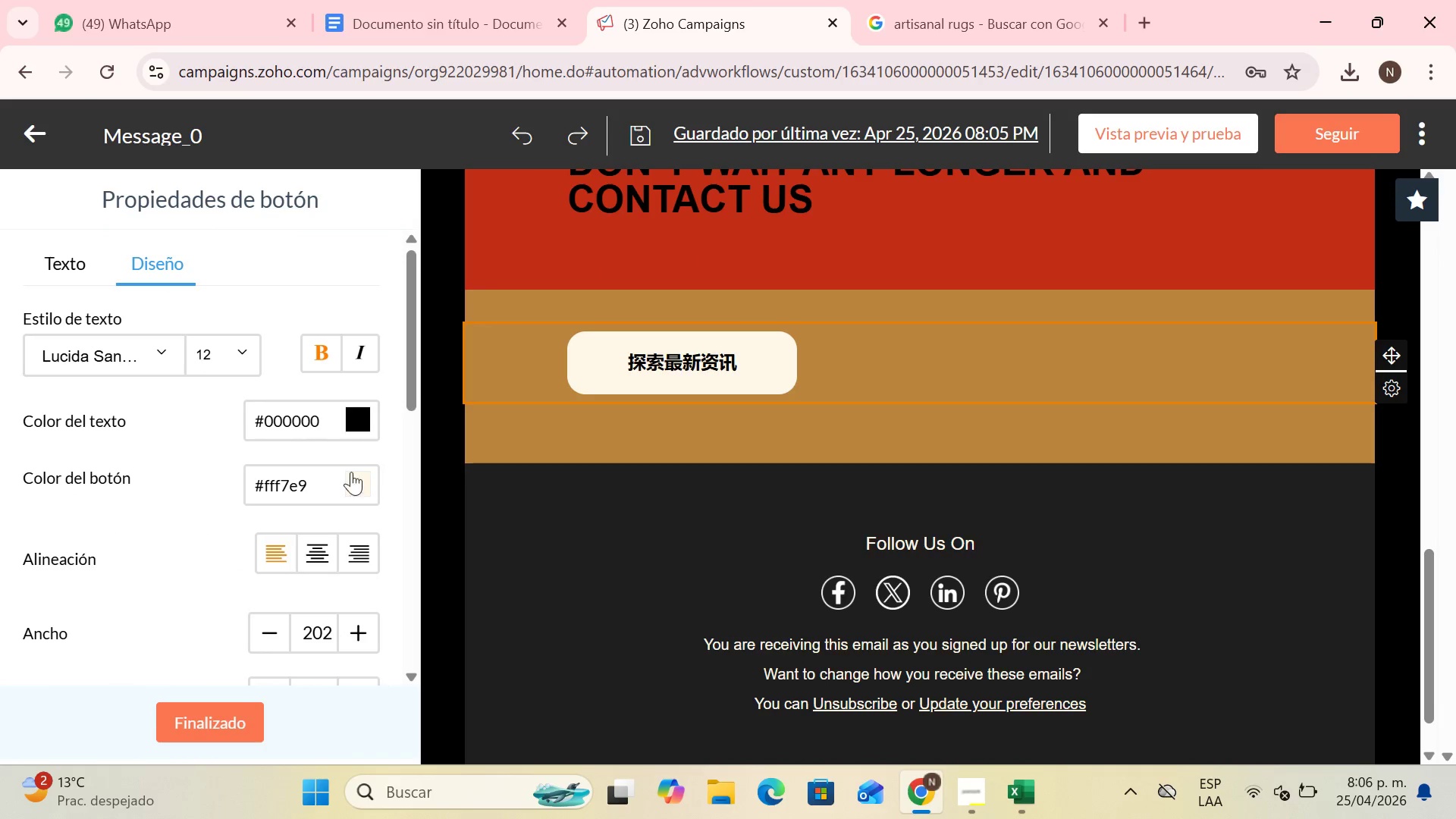 
scroll: coordinate [369, 435], scroll_direction: down, amount: 1.0
 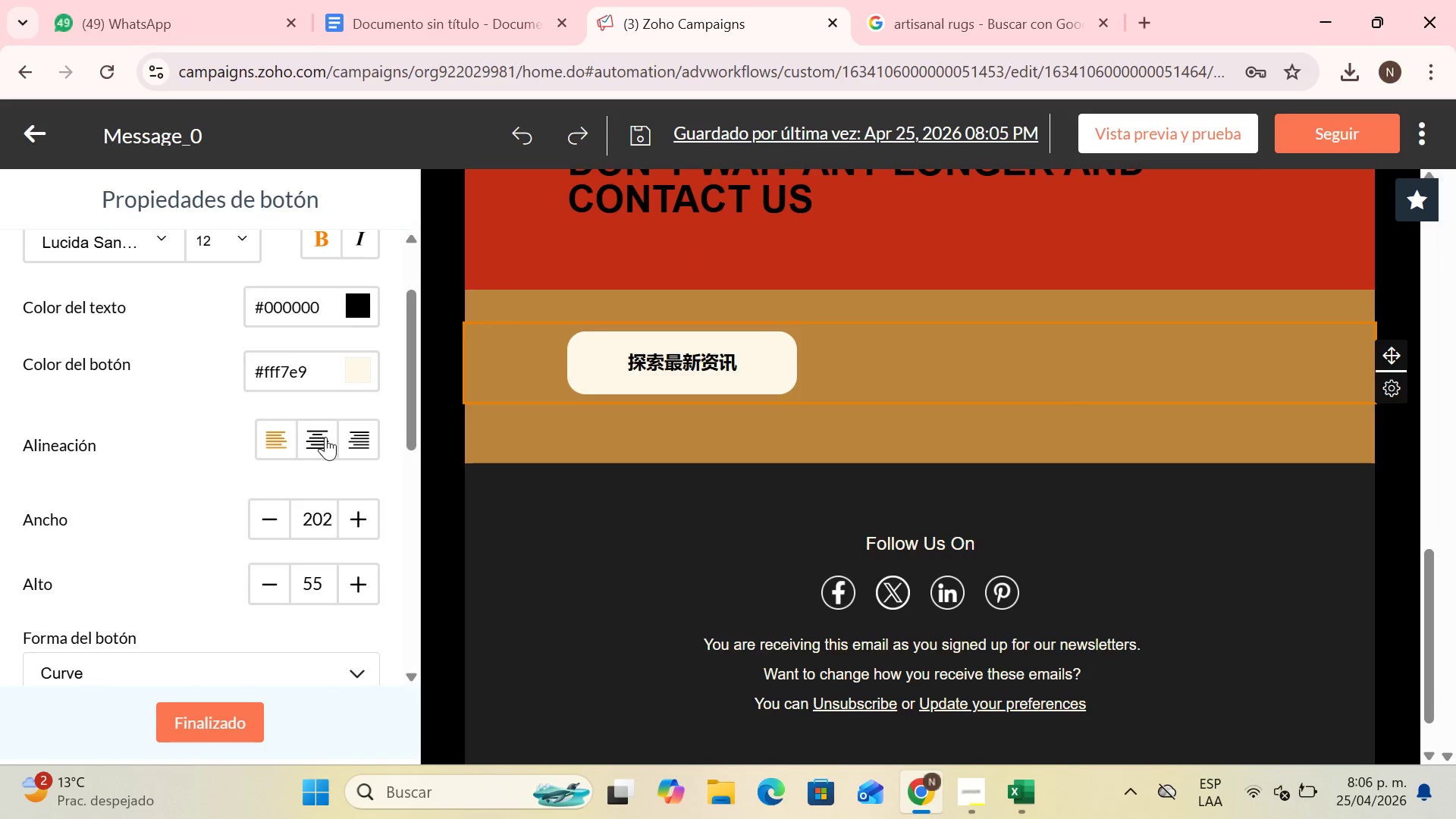 
left_click([325, 437])
 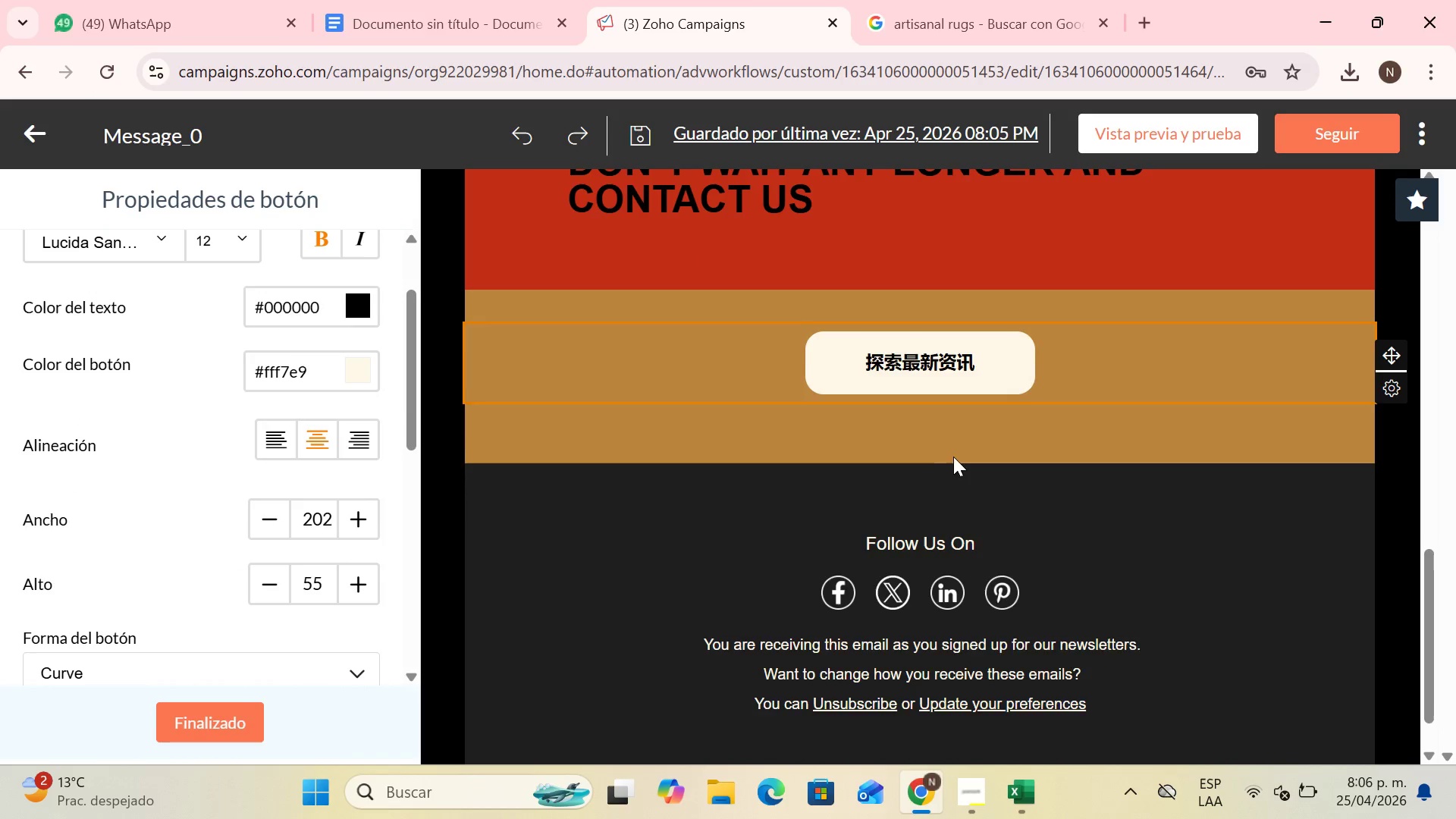 
scroll: coordinate [954, 456], scroll_direction: up, amount: 1.0
 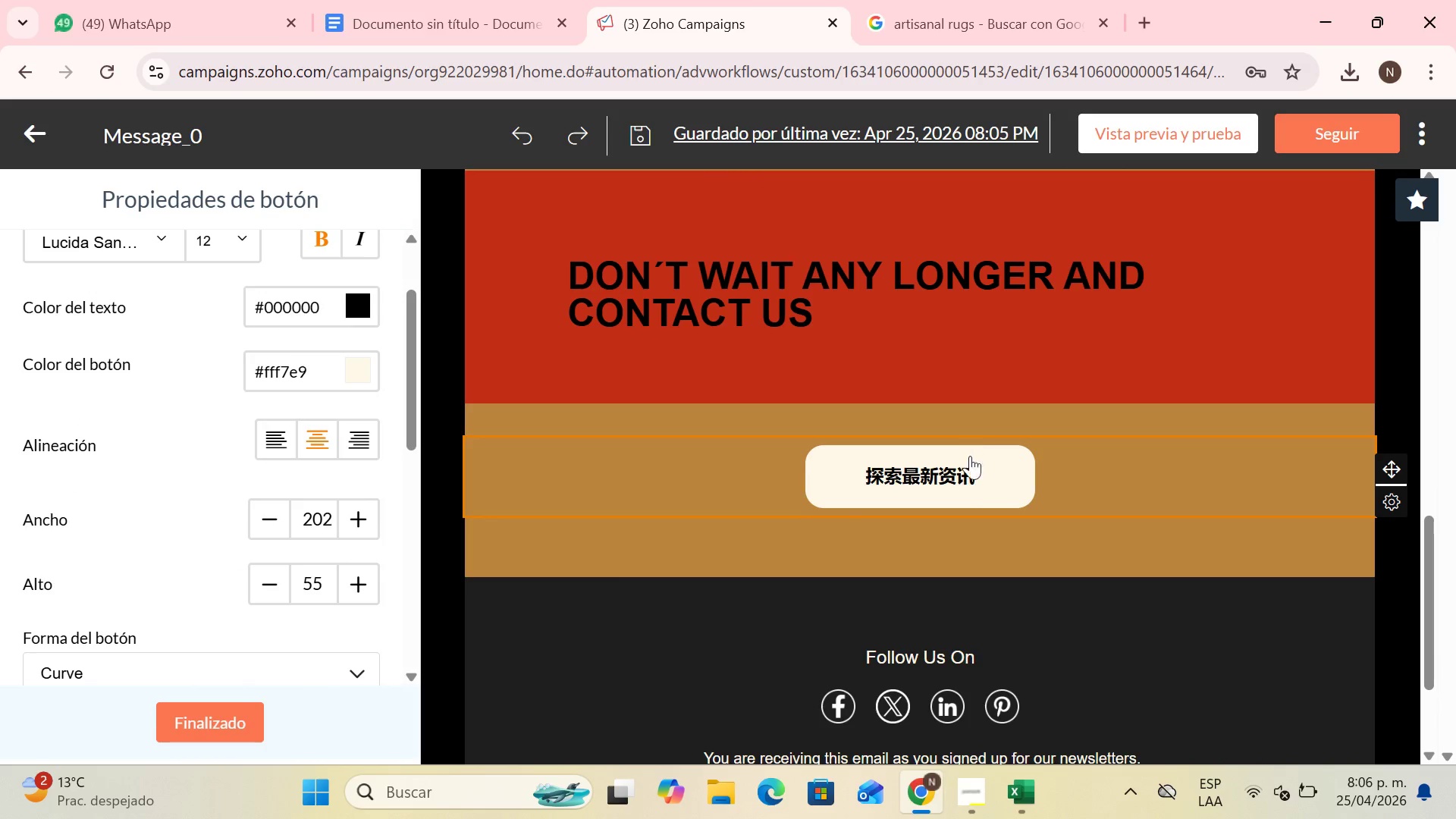 
left_click([965, 473])
 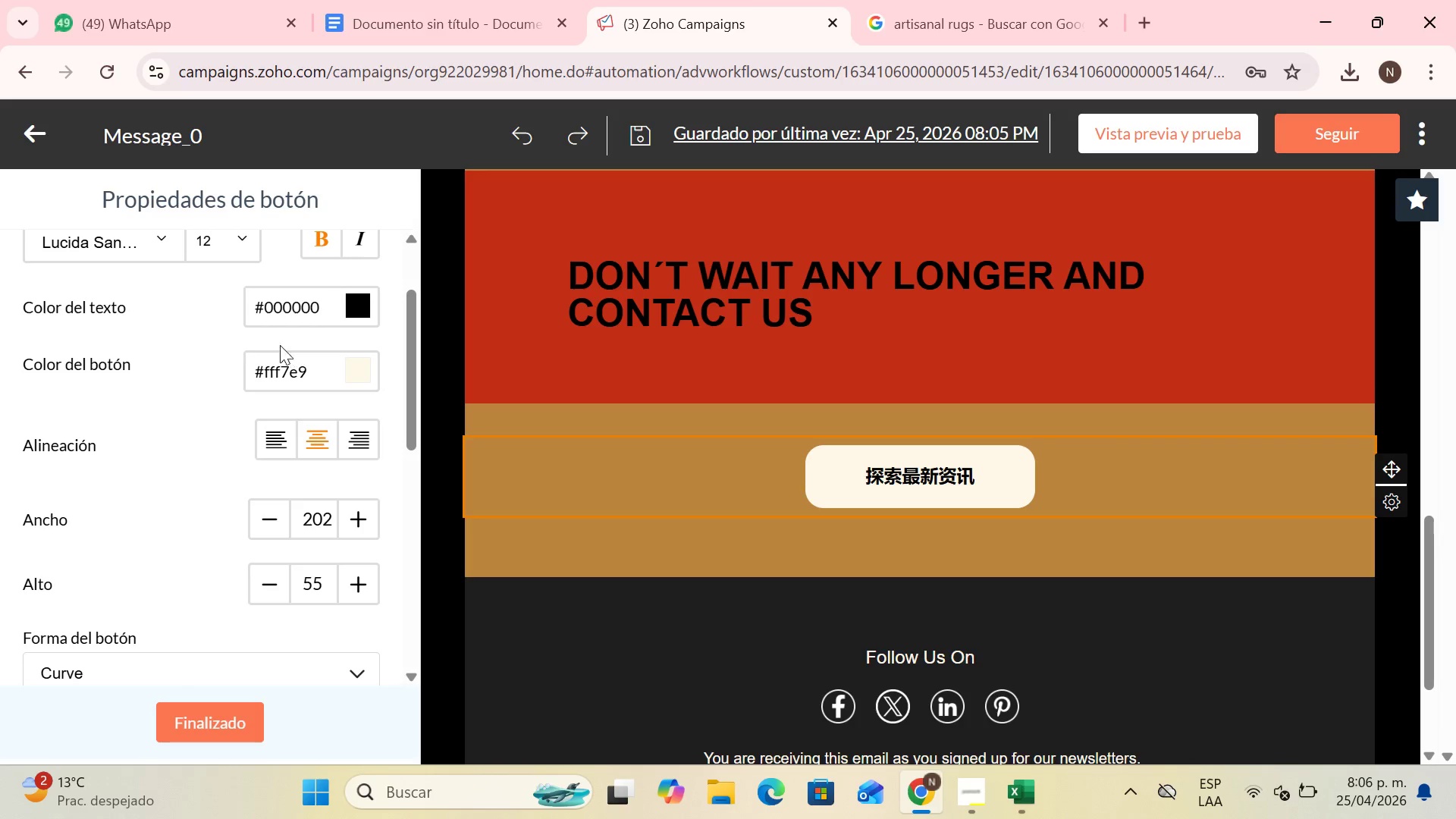 
scroll: coordinate [168, 270], scroll_direction: up, amount: 4.0
 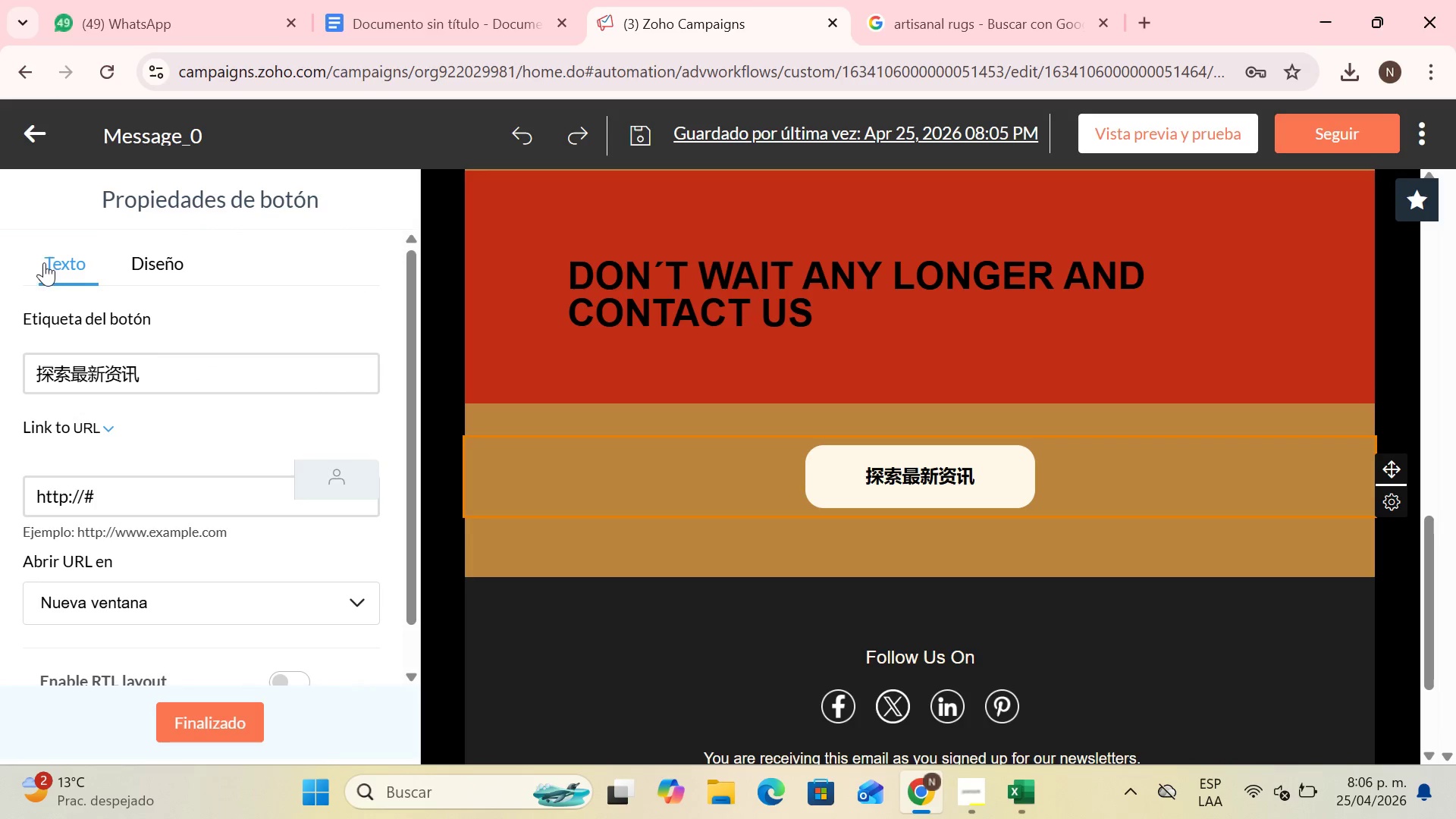 
left_click([184, 400])
 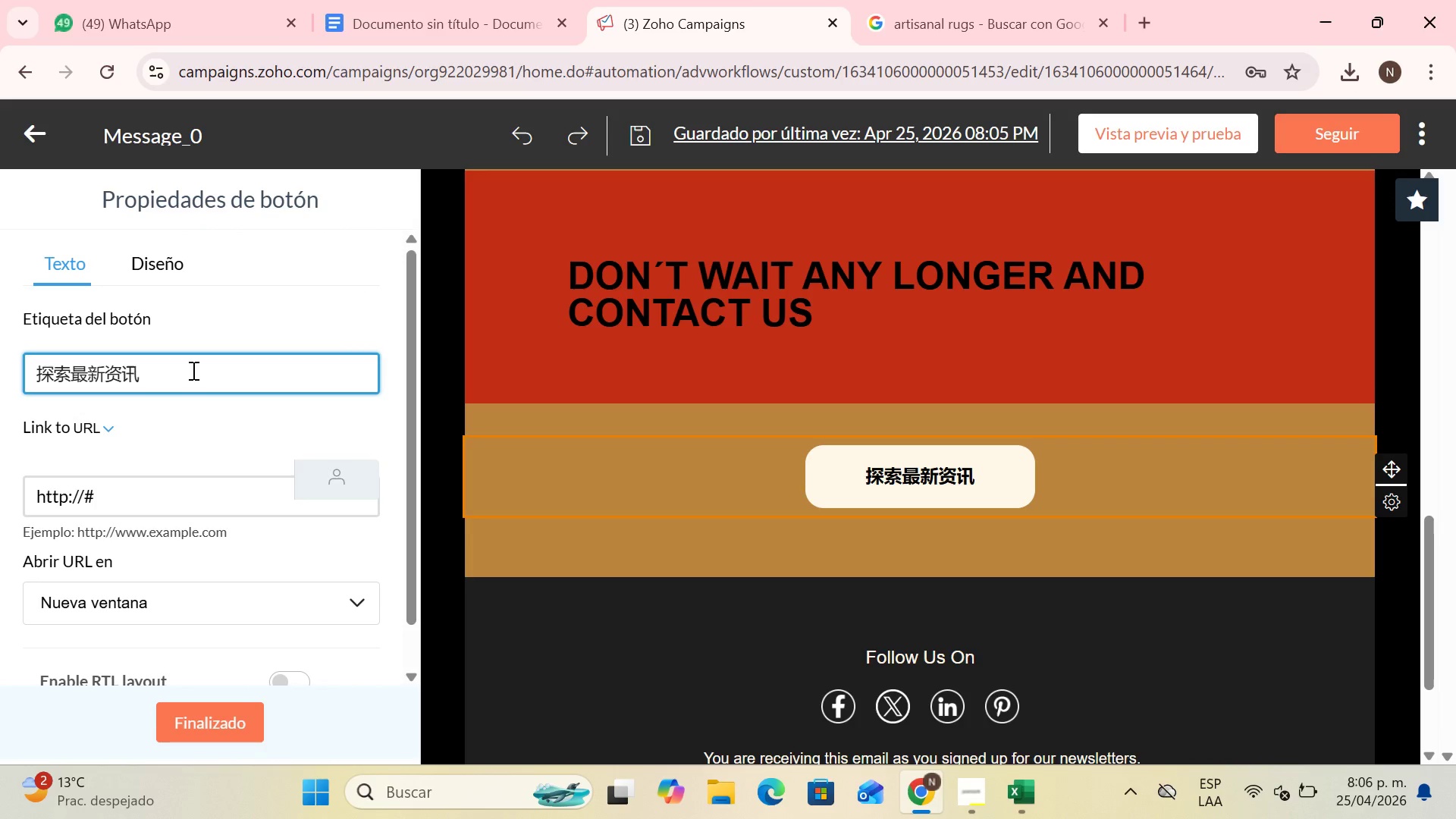 
key(Backspace)
 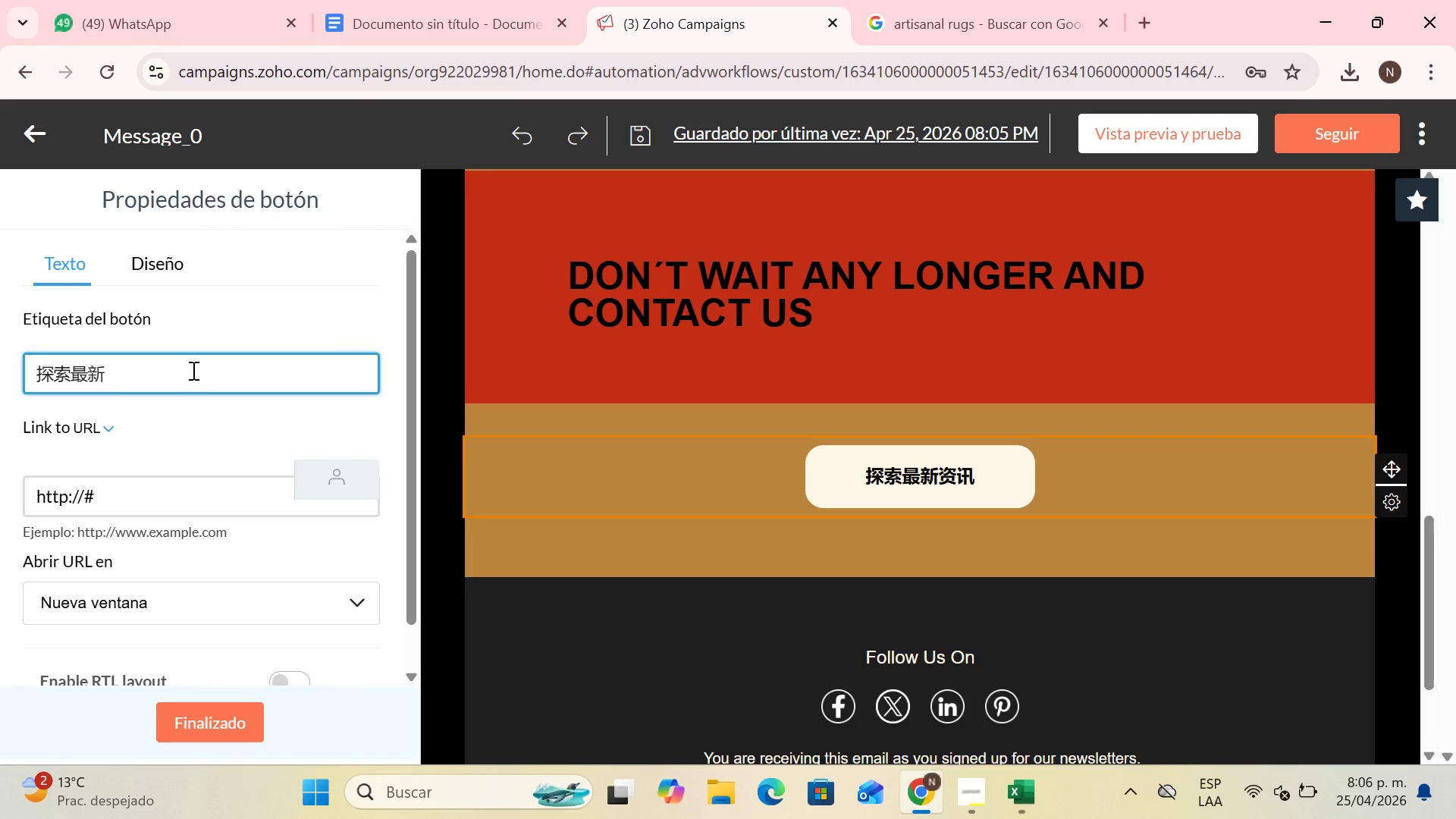 
key(Backspace)
 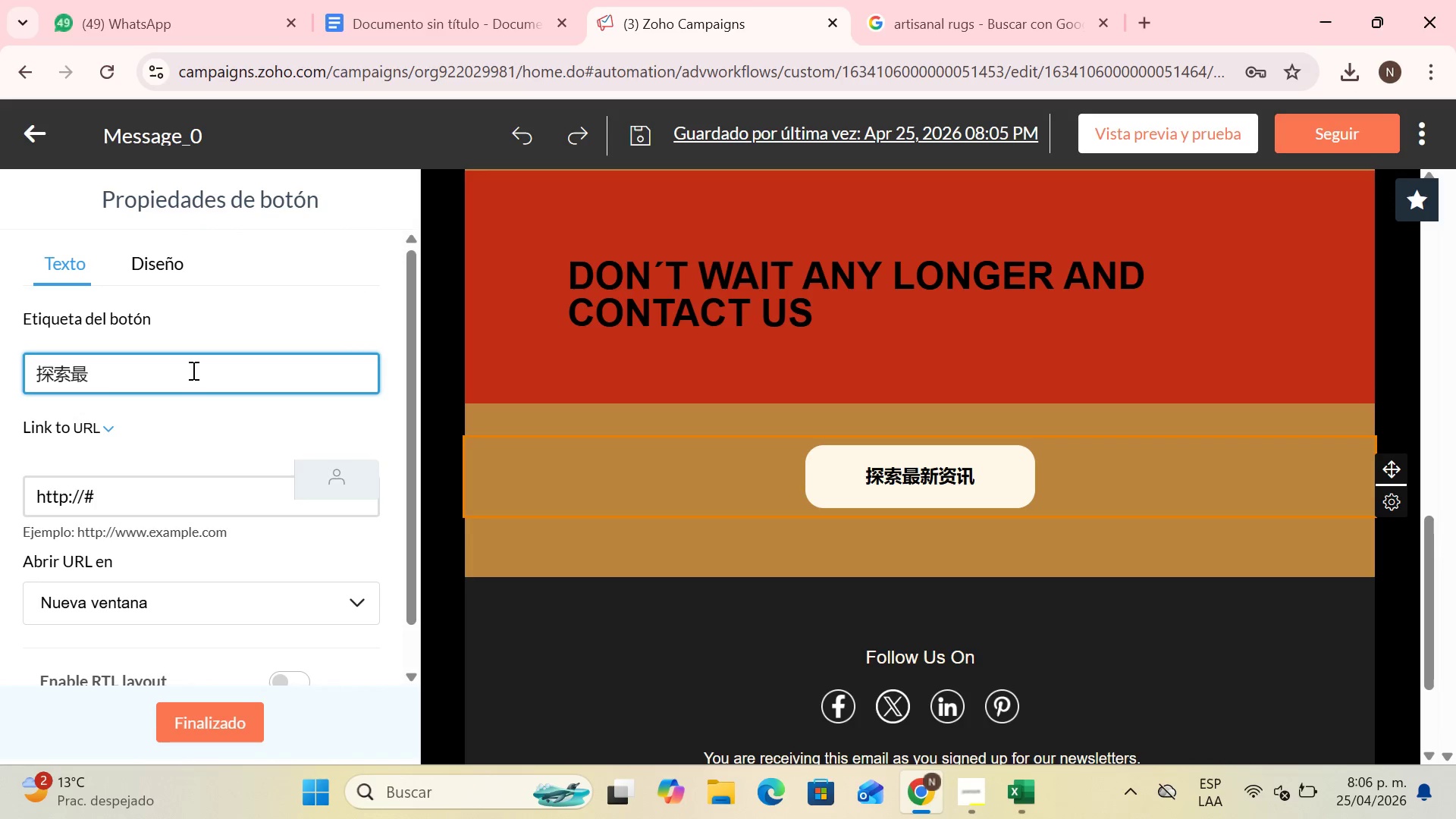 
key(Backspace)
 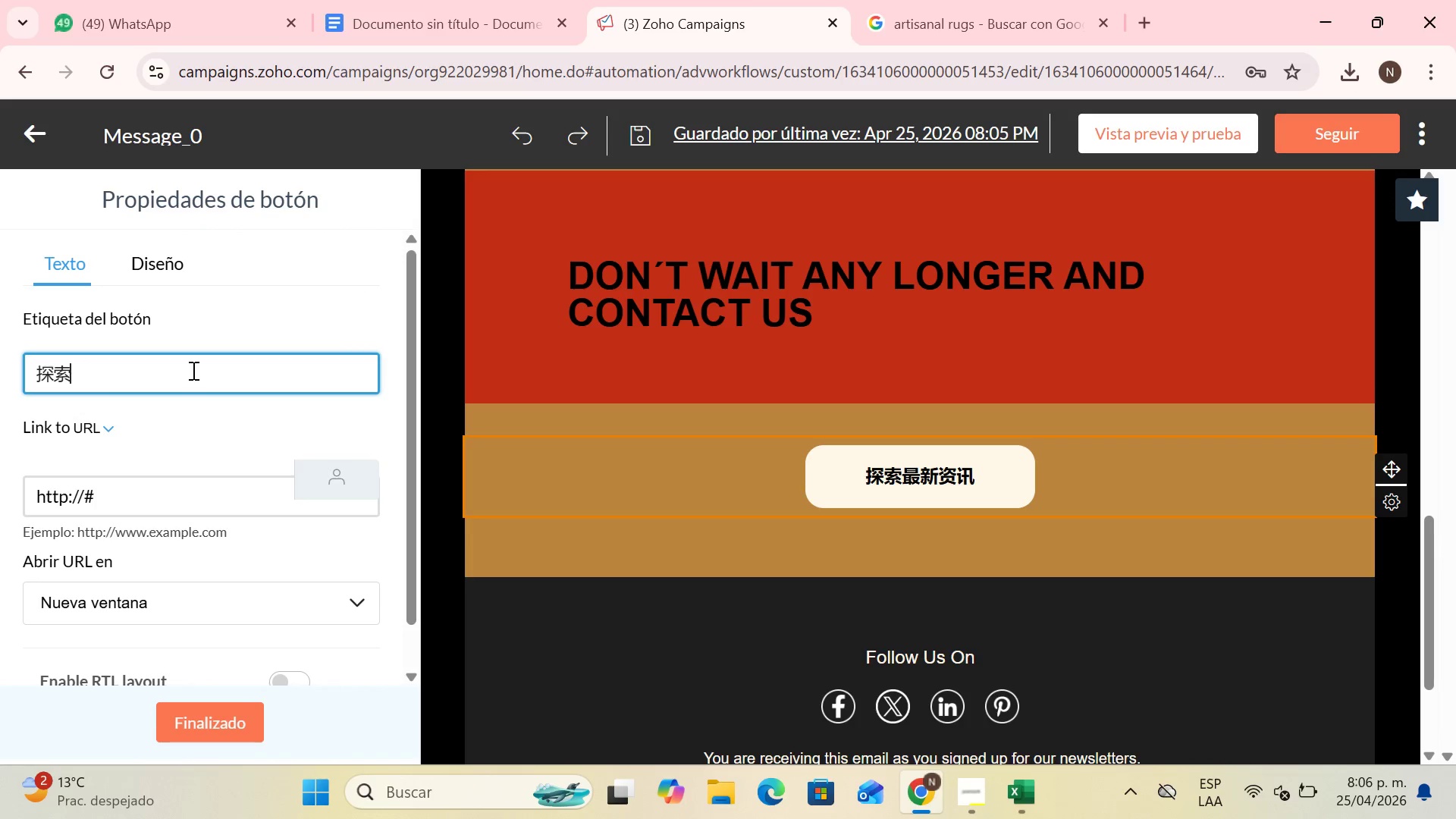 
key(Backspace)
 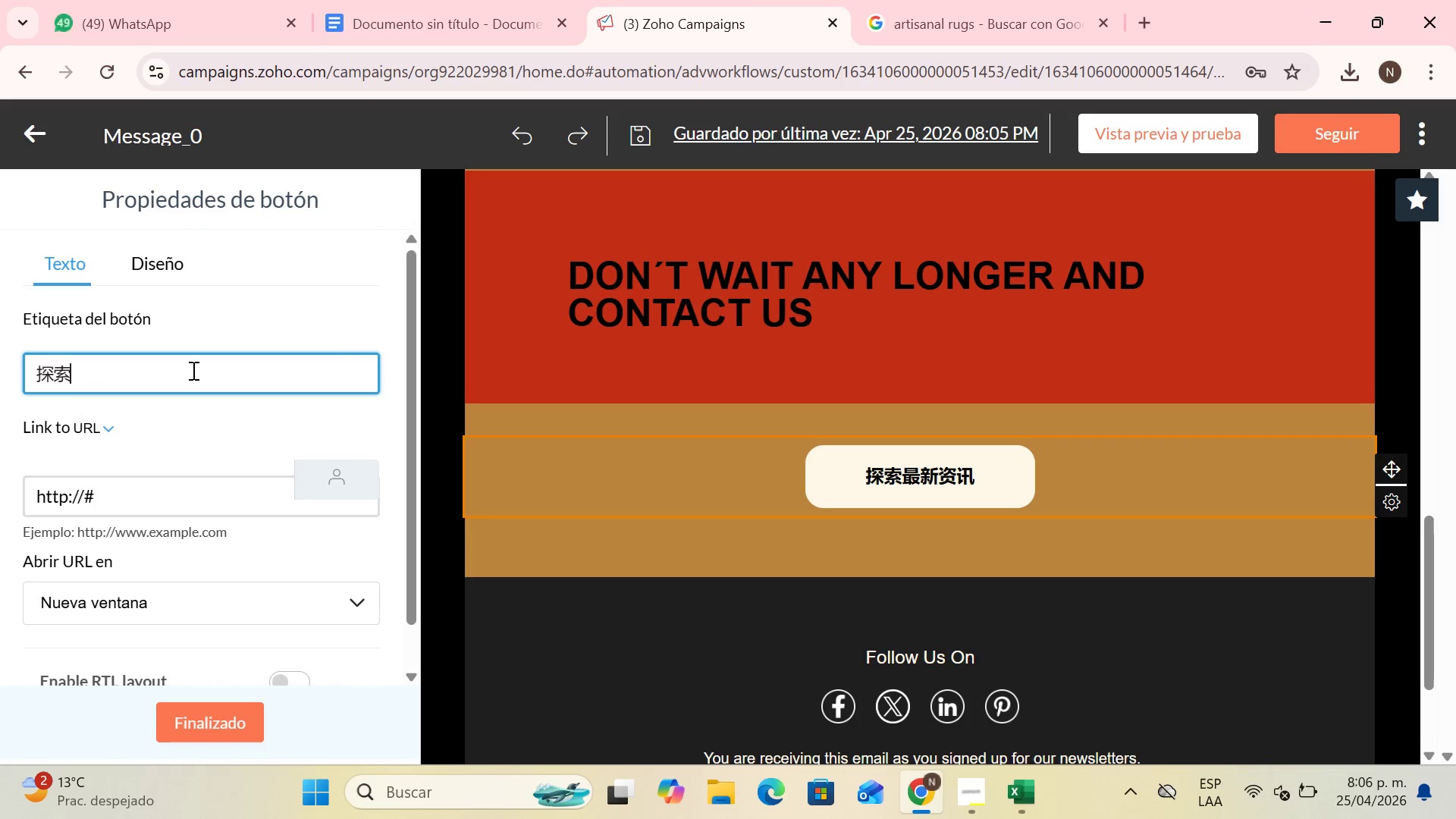 
key(Backspace)
 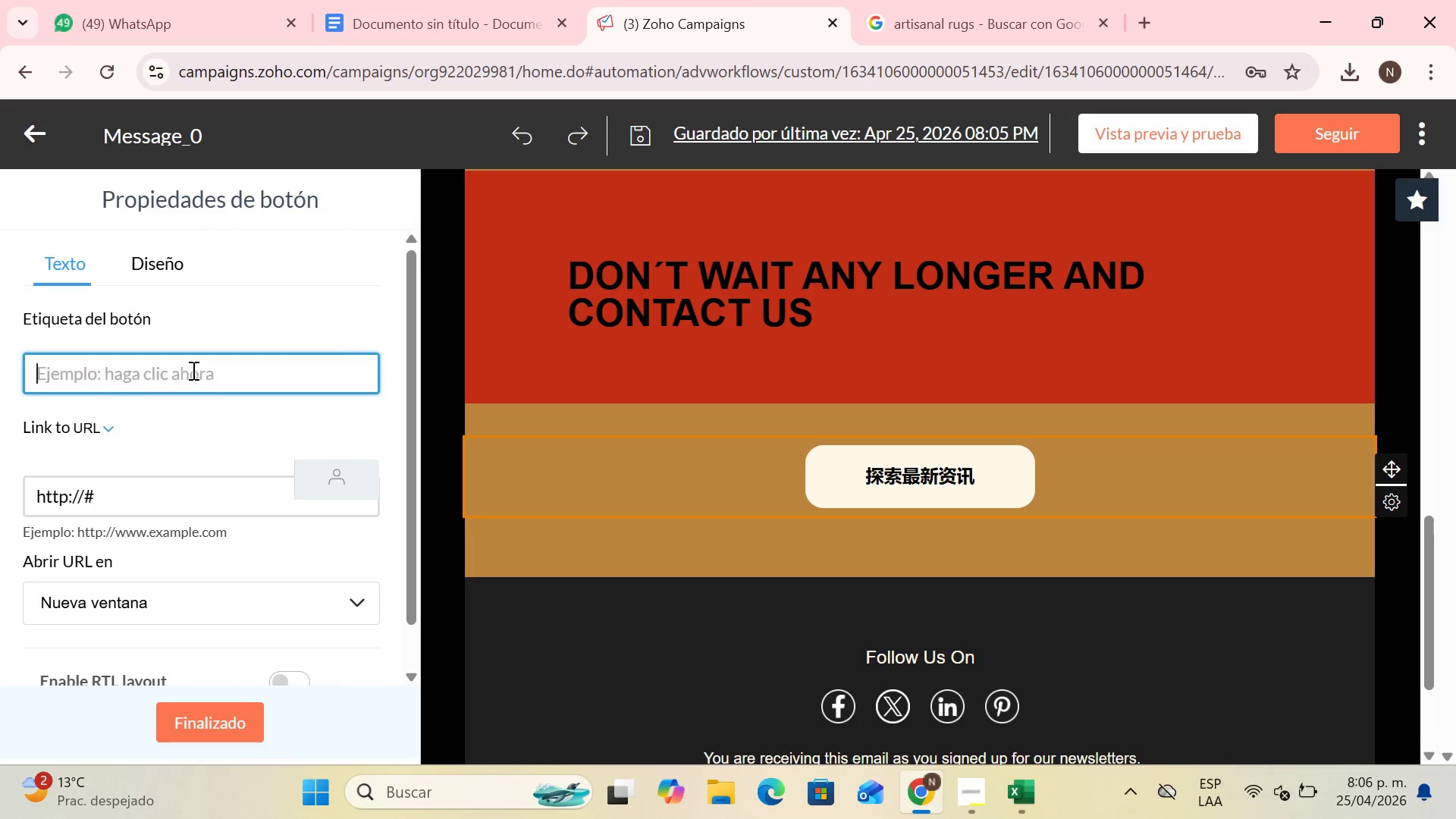 
key(Backspace)
 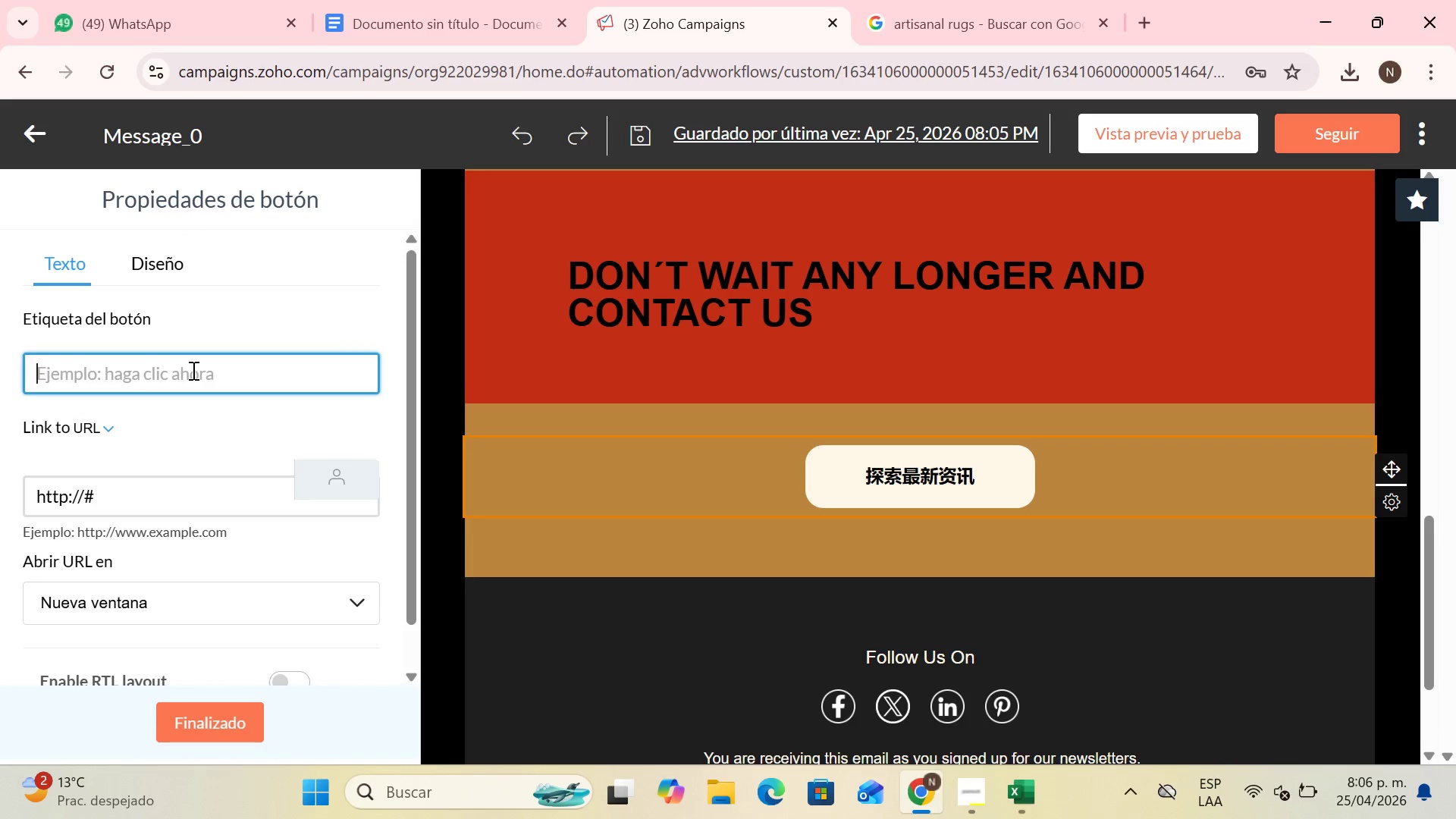 
key(Backspace)
 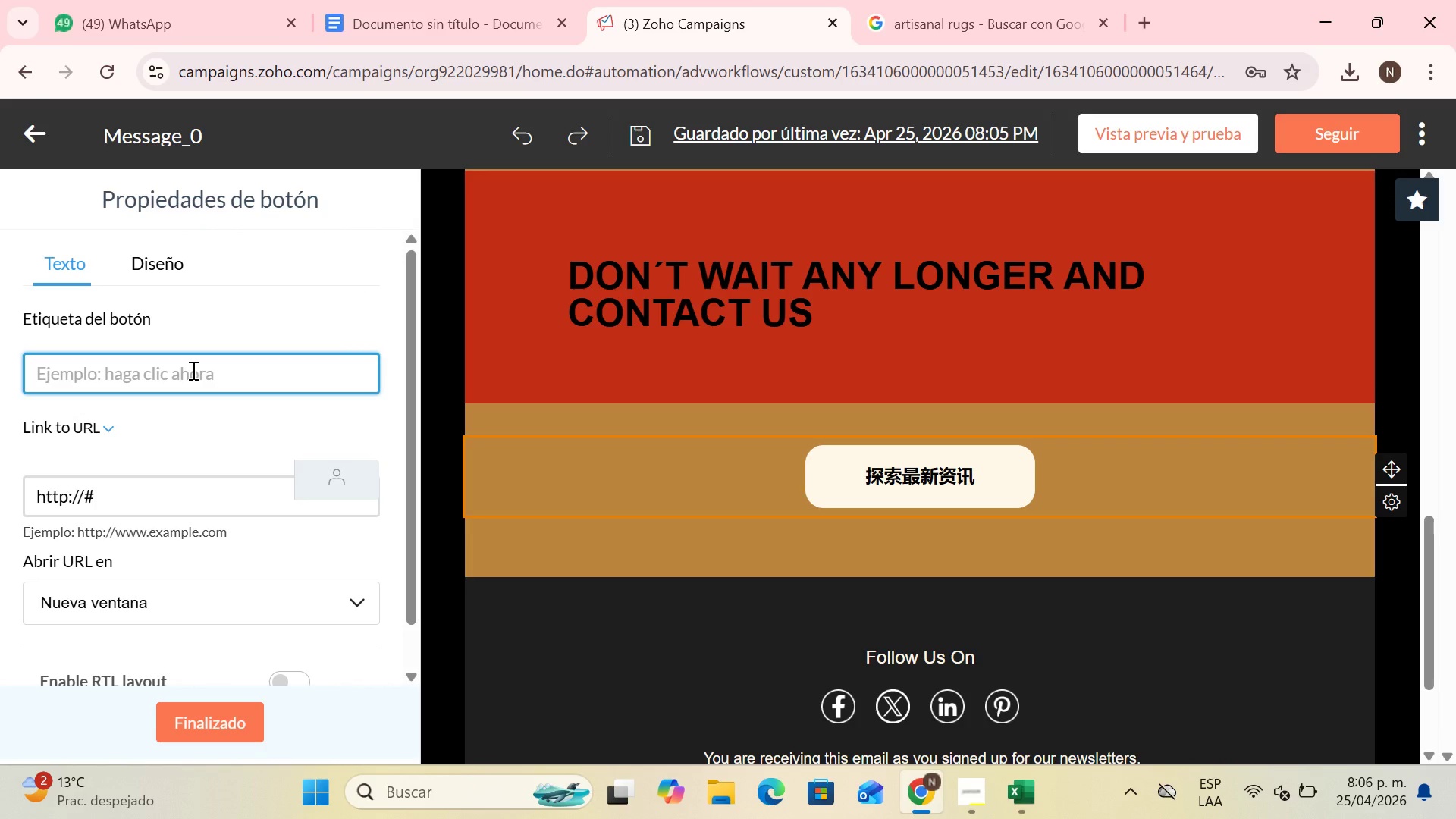 
key(CapsLock)
 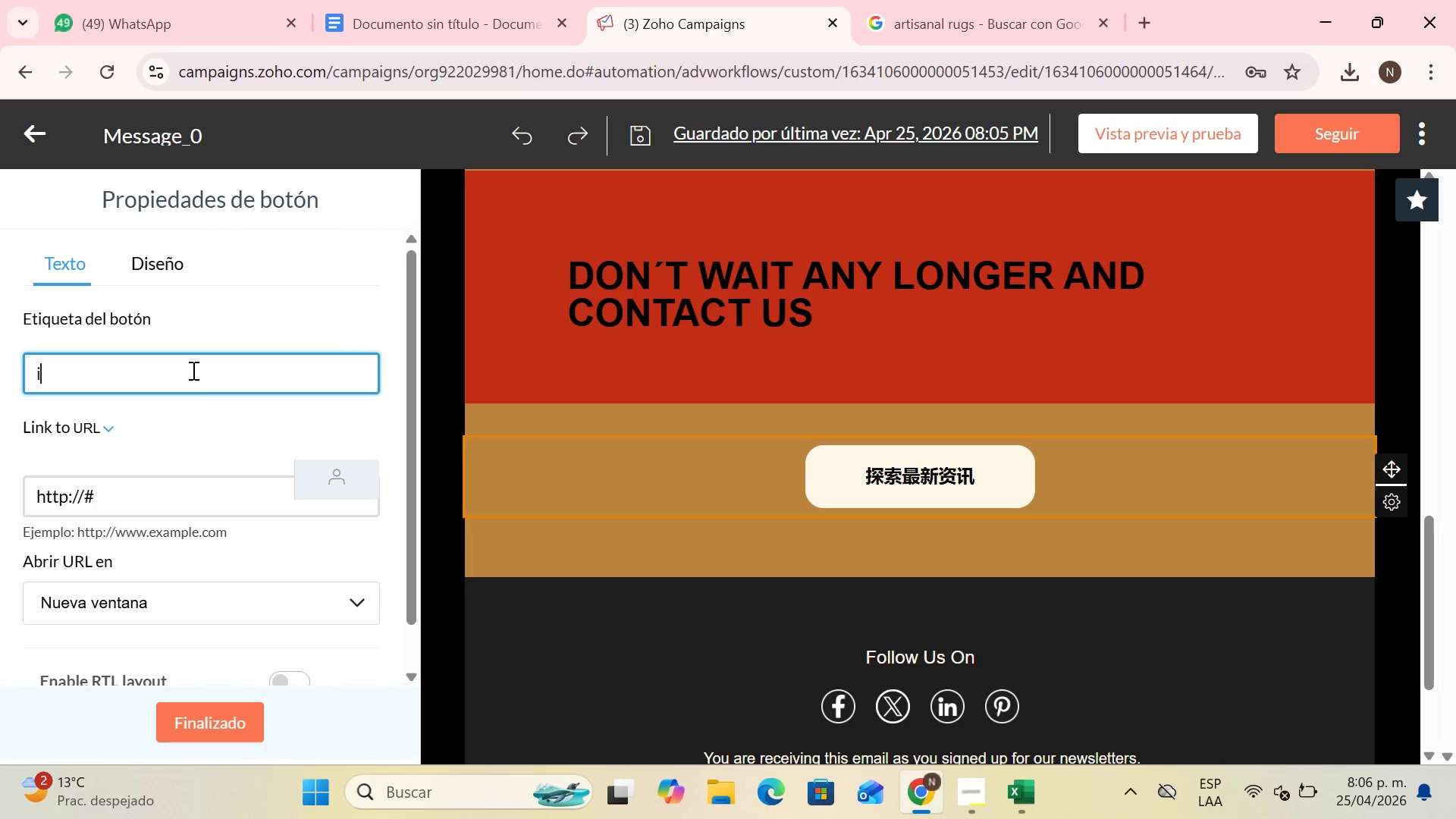 
key(I)
 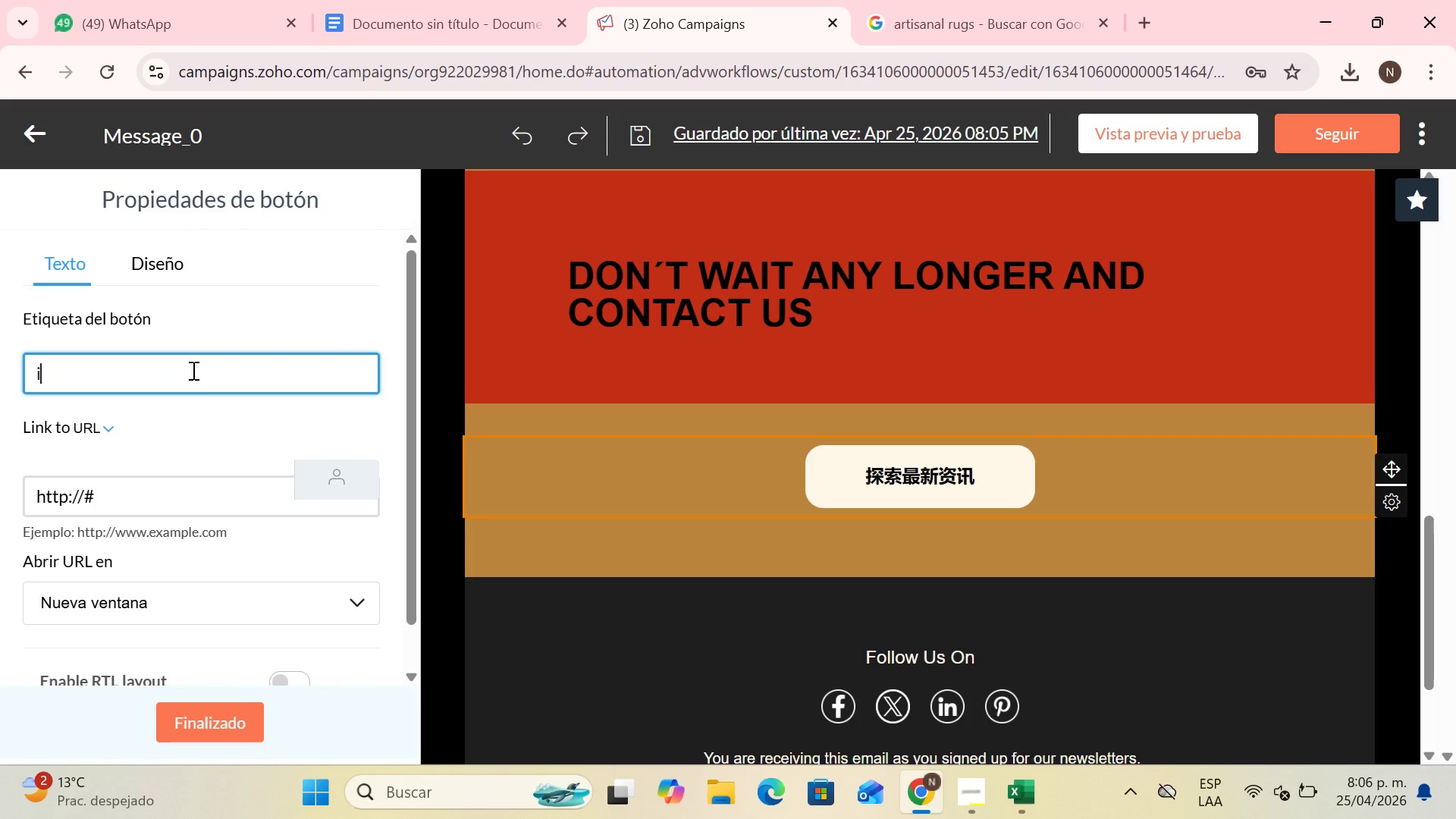 
key(CapsLock)
 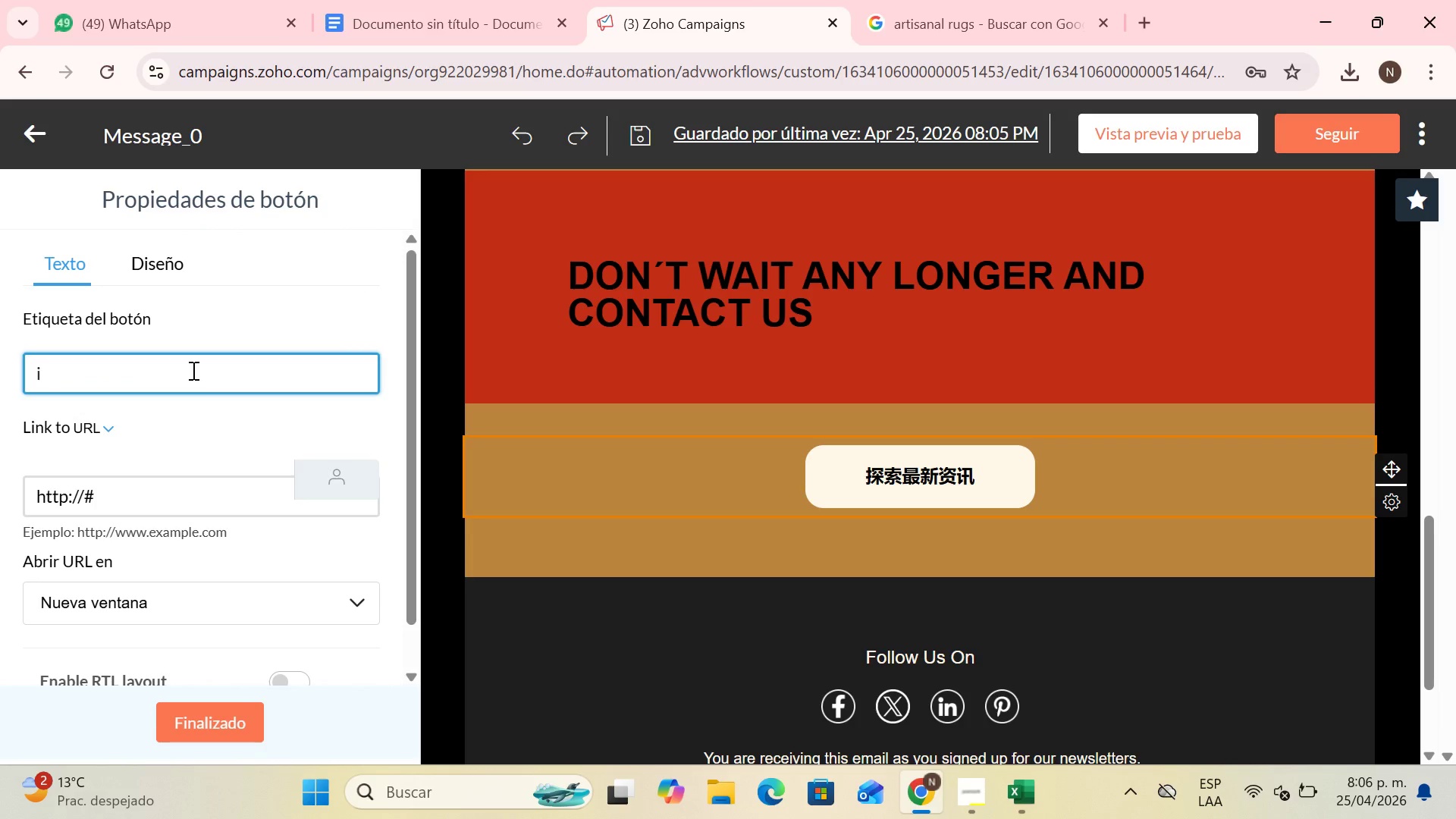 
key(Backspace)
 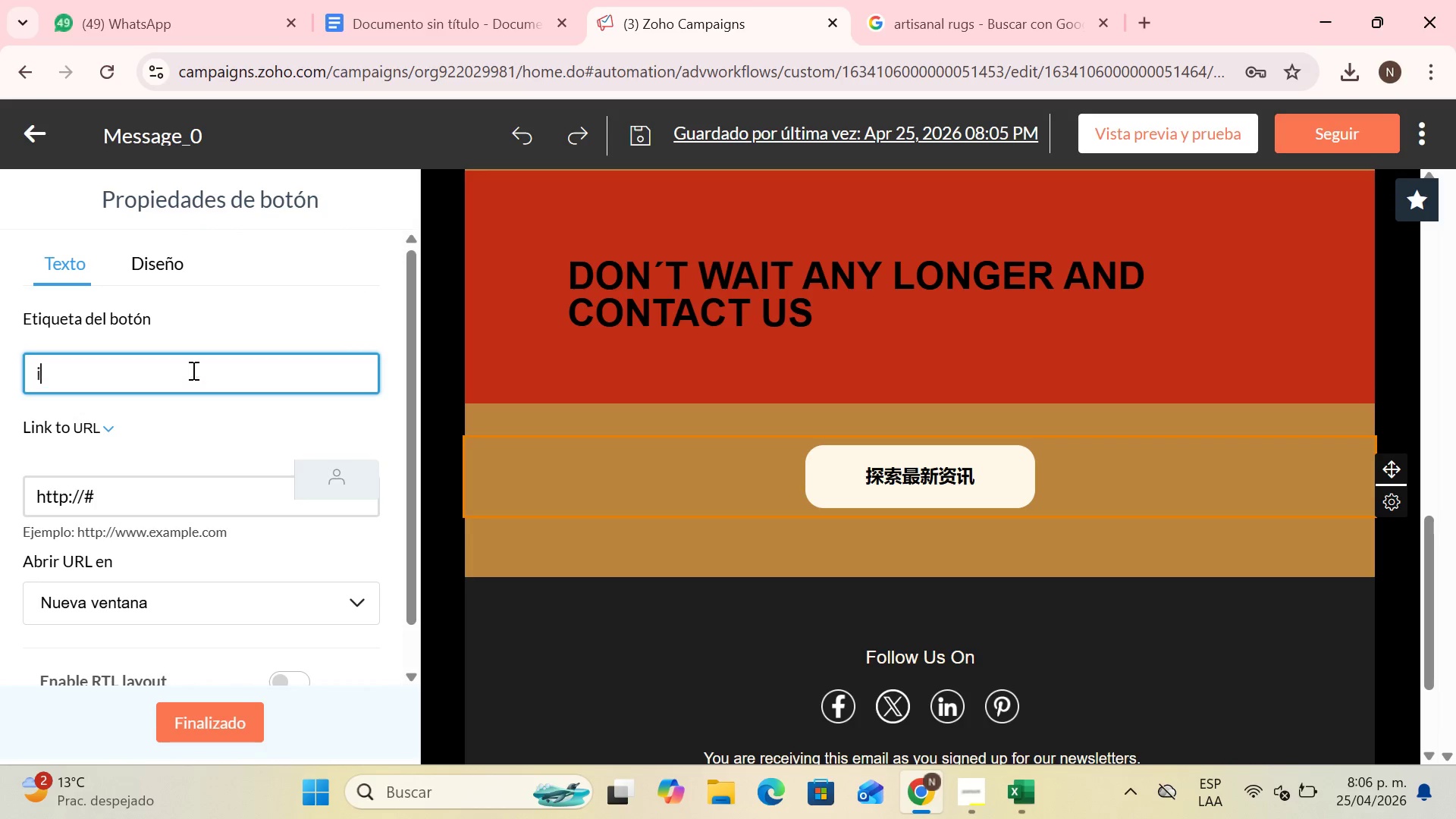 
key(CapsLock)
 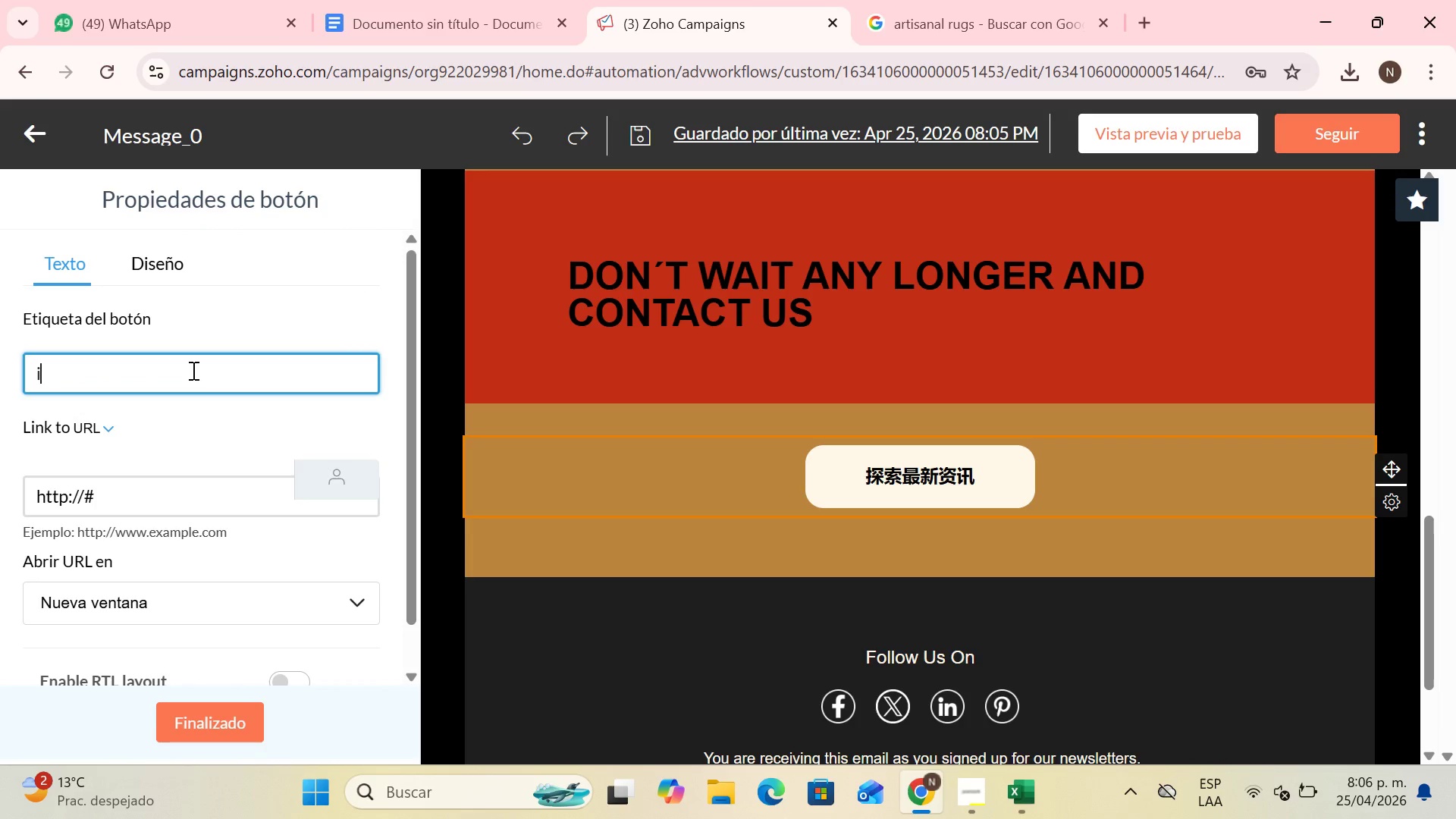 
key(I)
 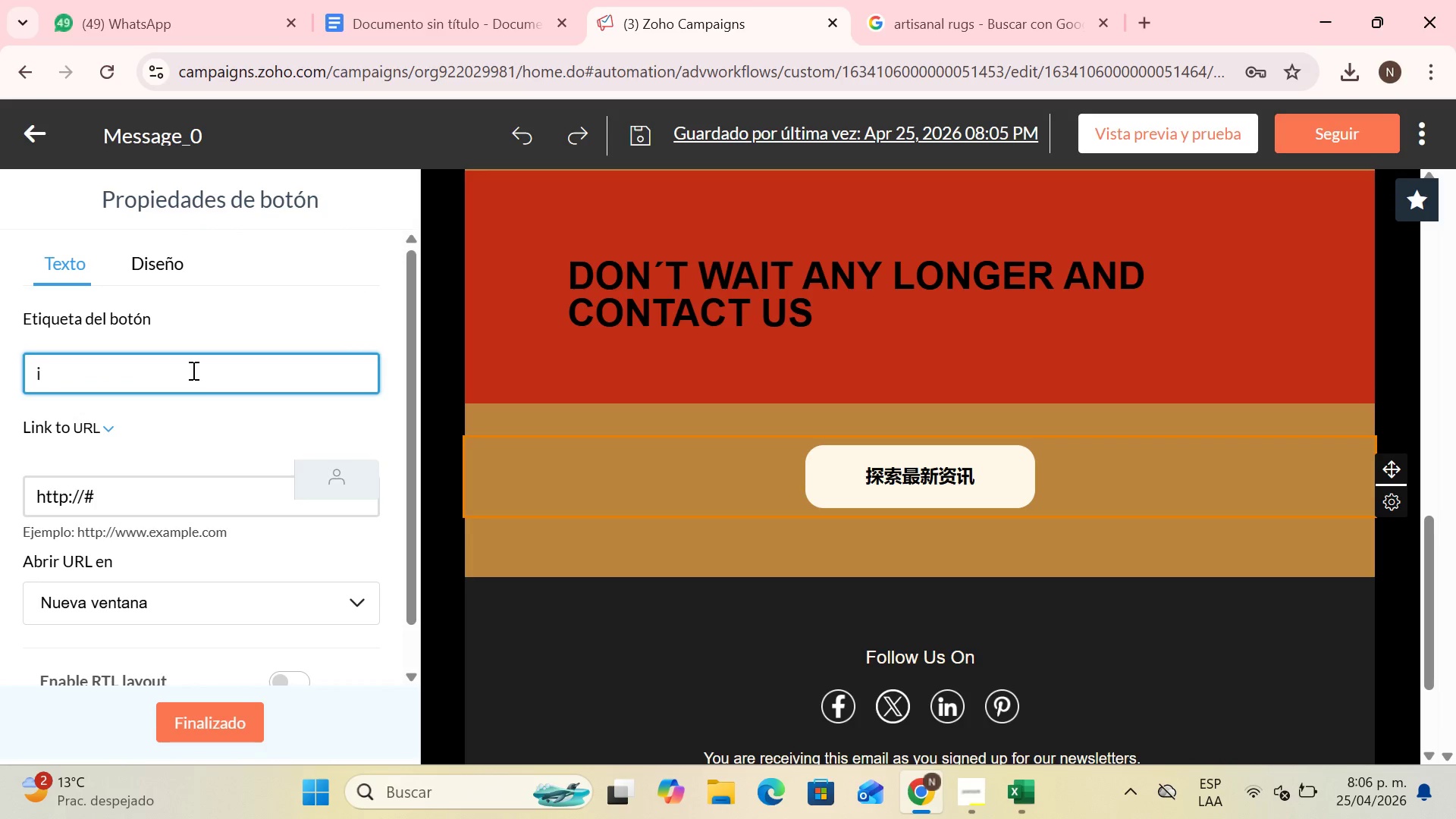 
key(Backspace)
 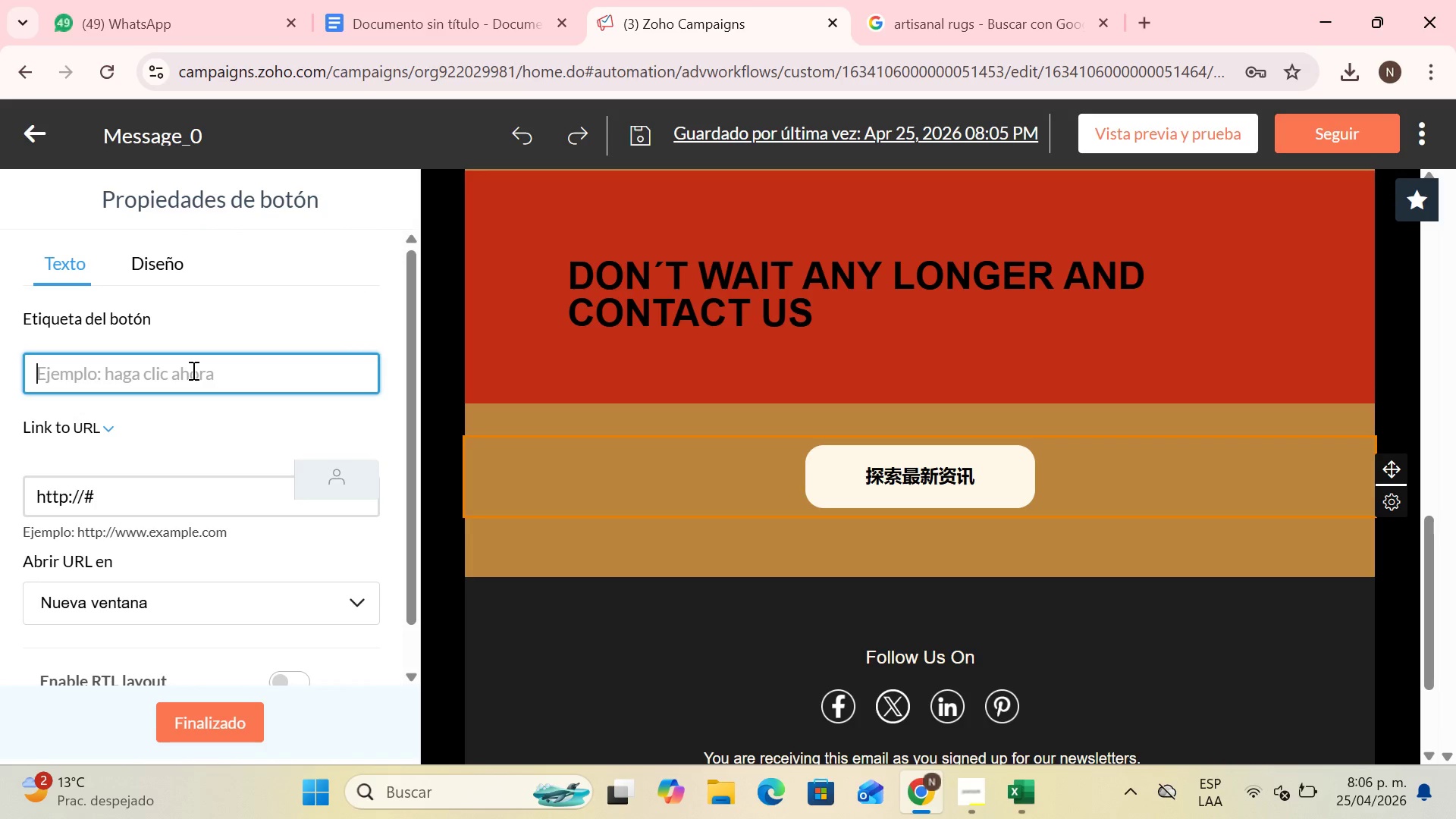 
key(CapsLock)
 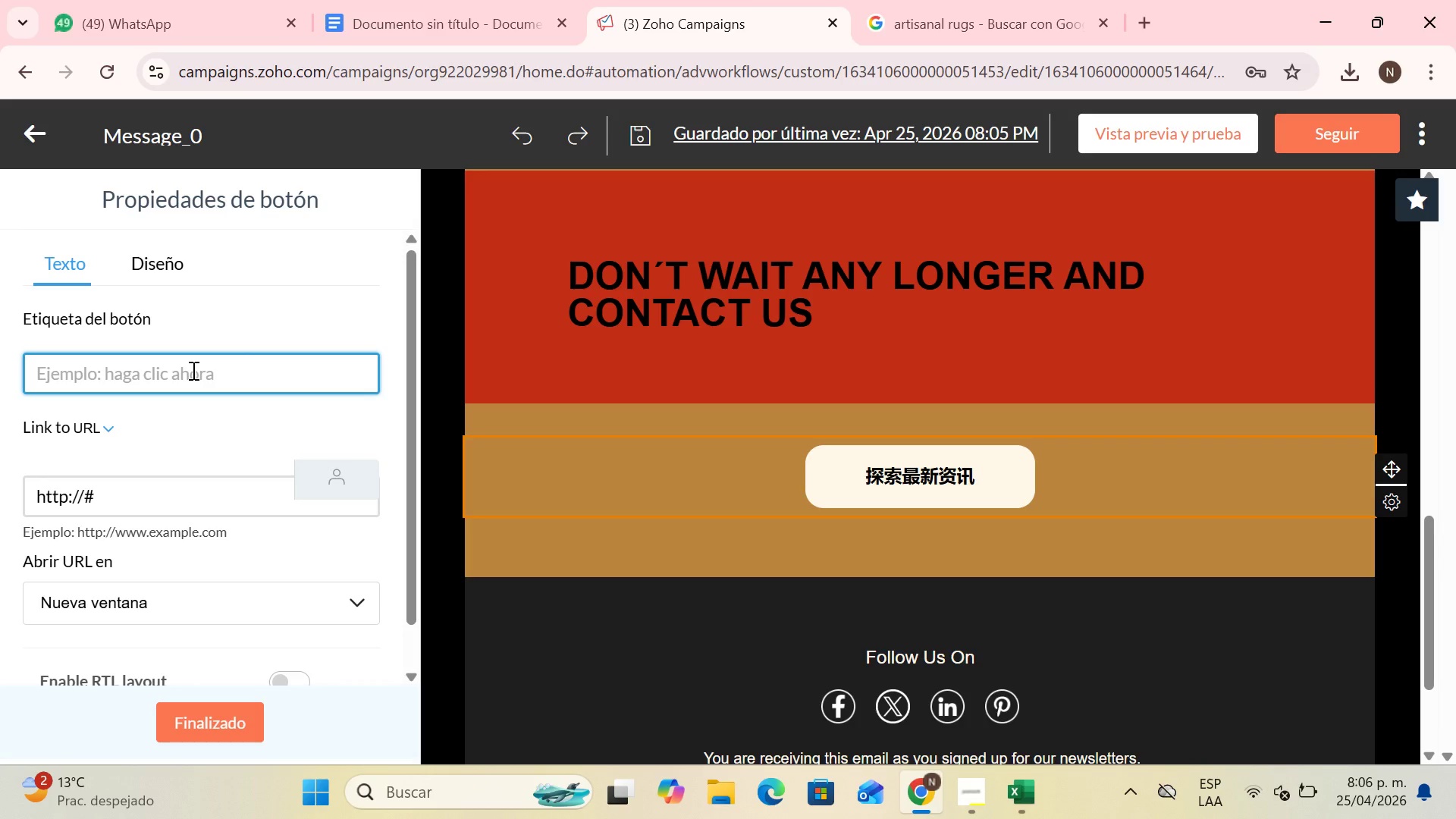 
type(Suscribe )
key(Backspace)
key(Backspace)
type(e )
 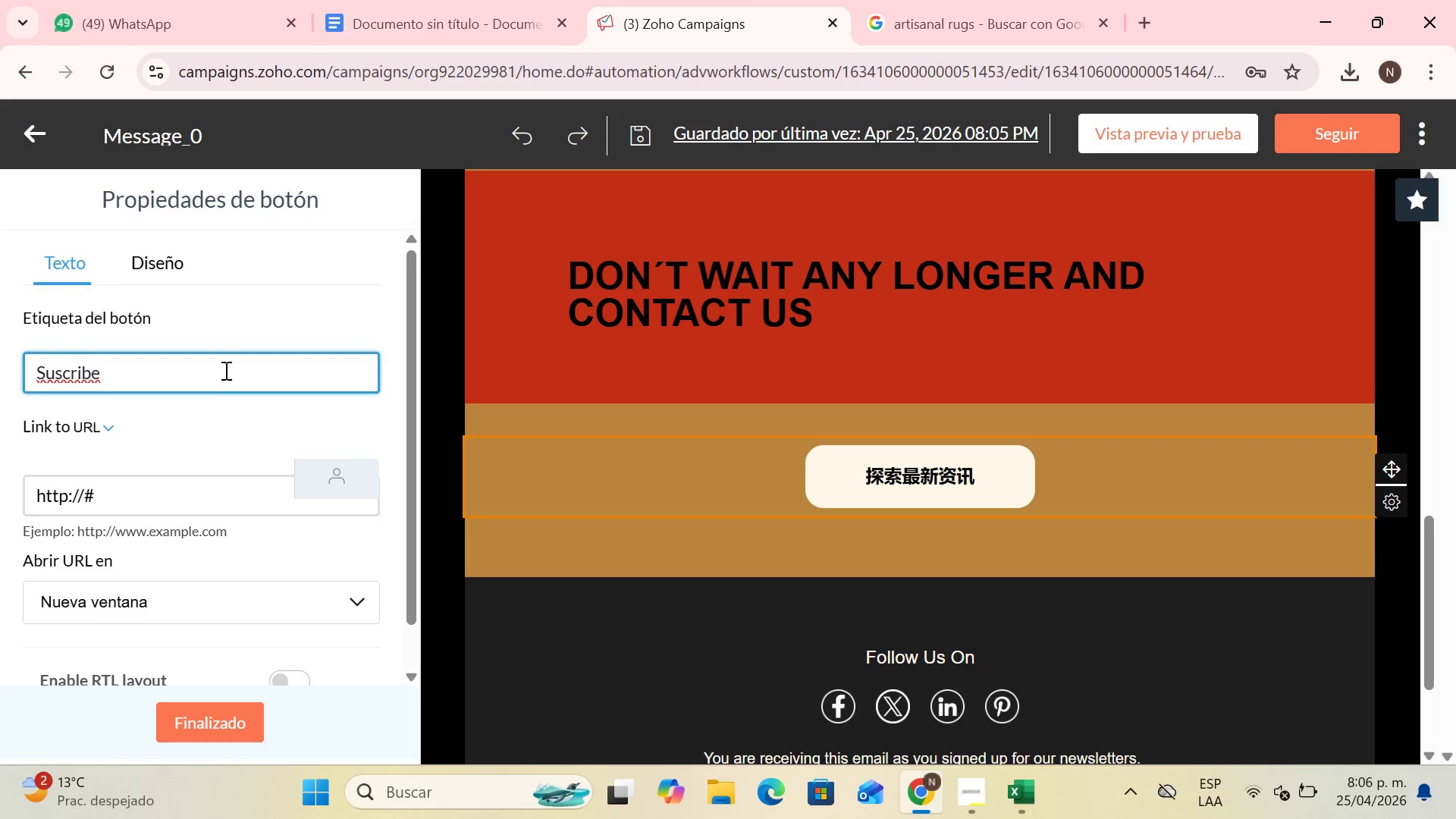 
scroll: coordinate [224, 370], scroll_direction: down, amount: 1.0
 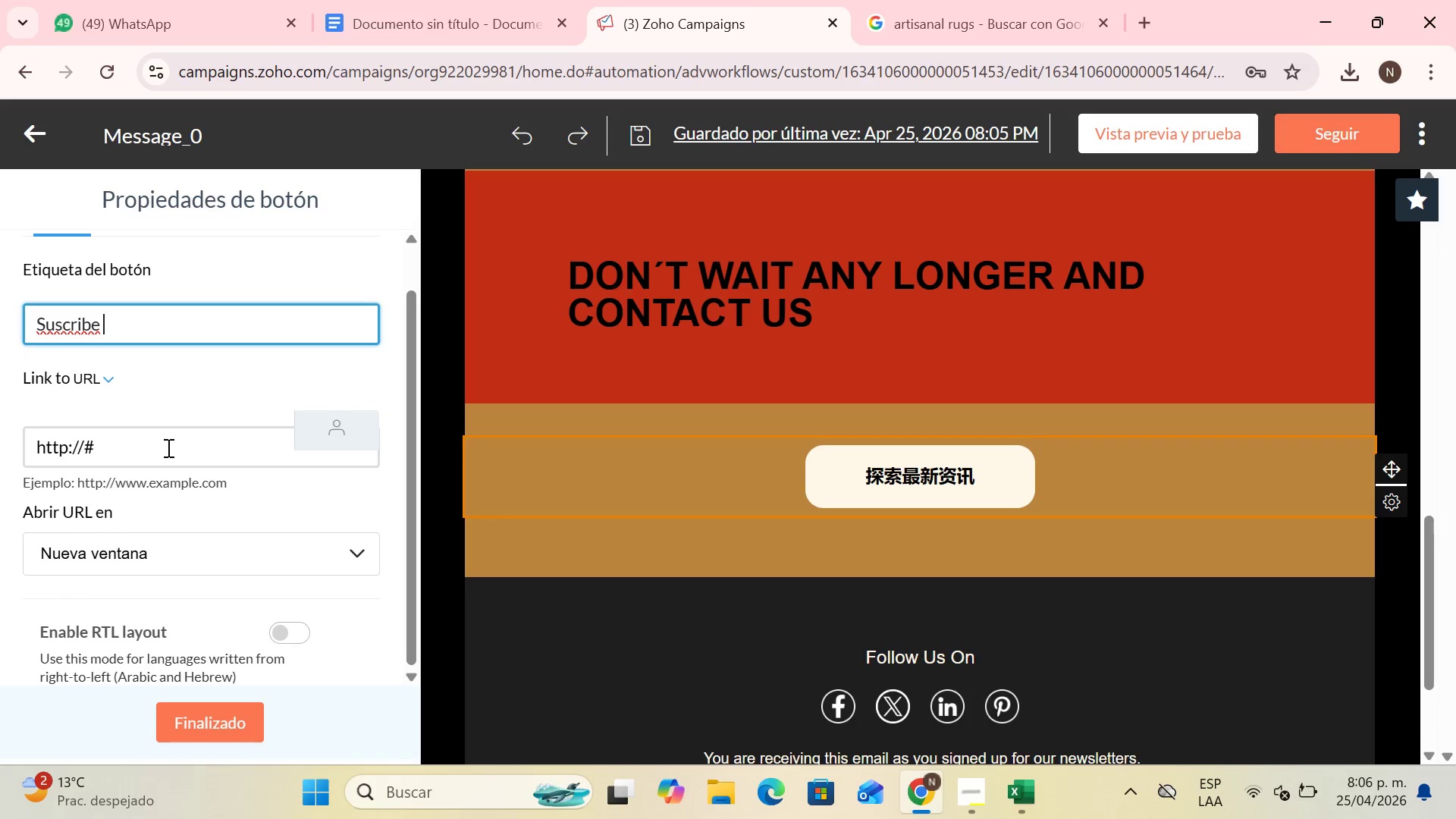 
left_click([167, 447])
 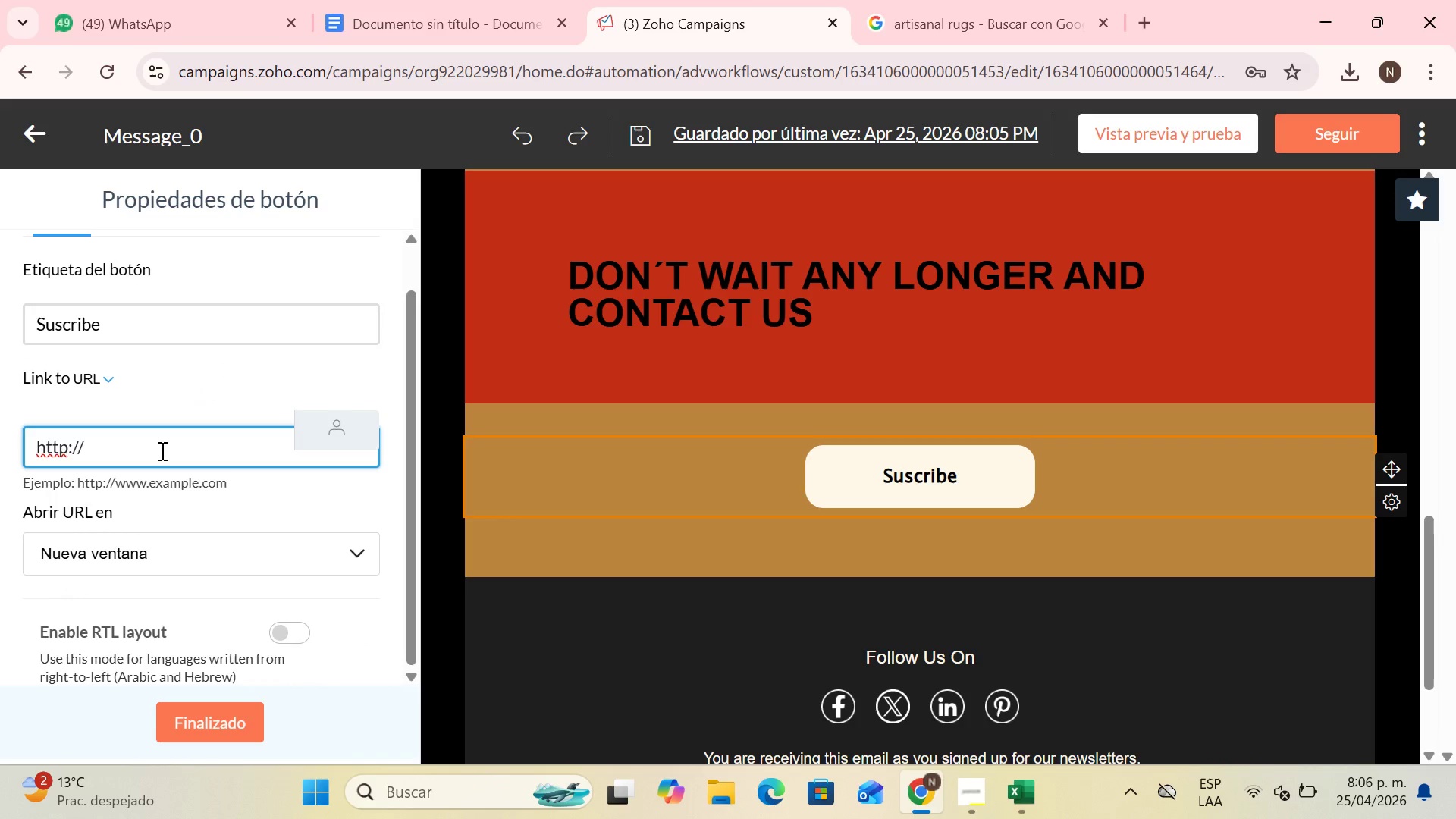 
key(Backspace)
type(*Suscription page )
key(Backspace)
type(()
 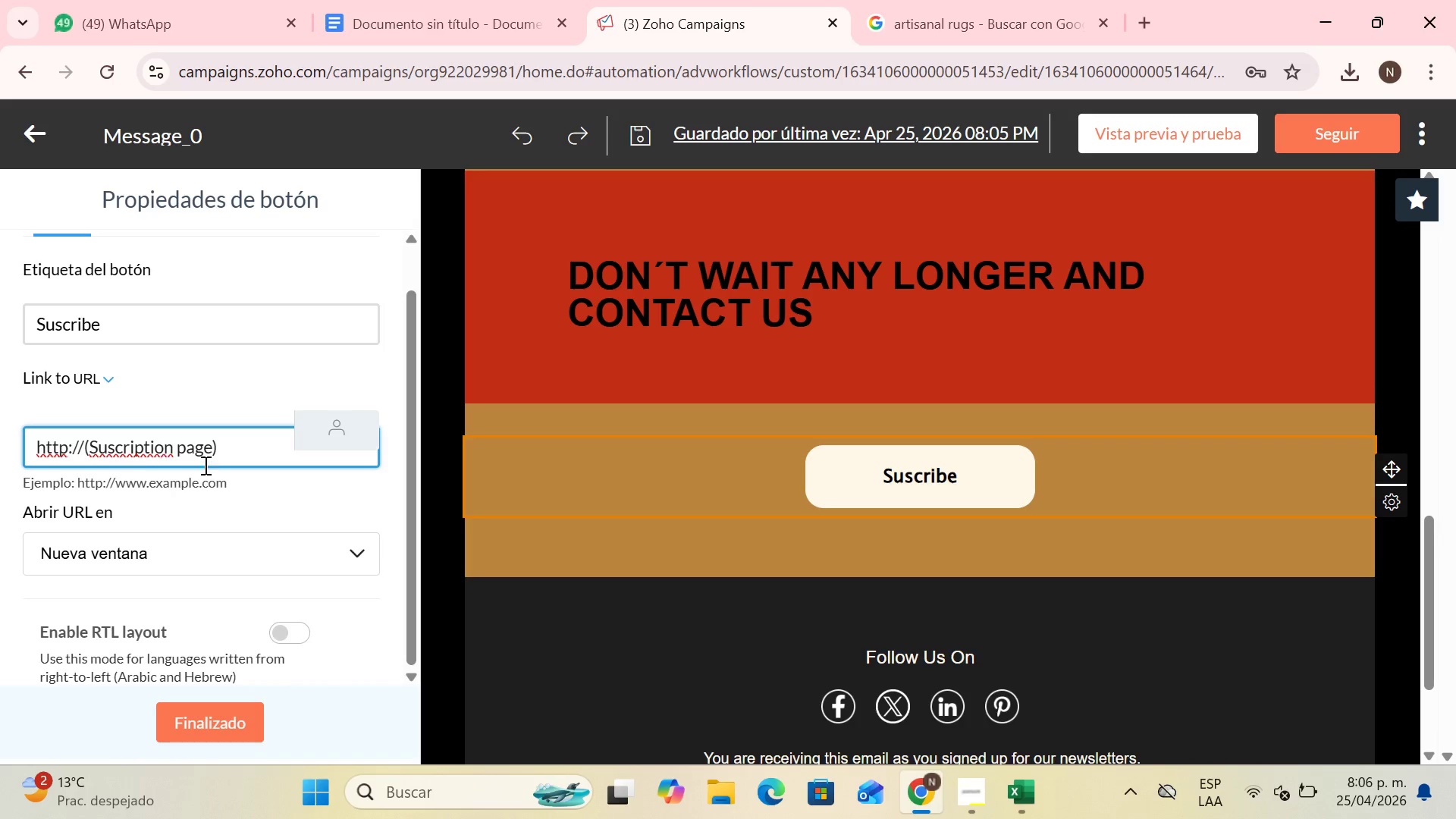 
scroll: coordinate [269, 493], scroll_direction: down, amount: 2.0
 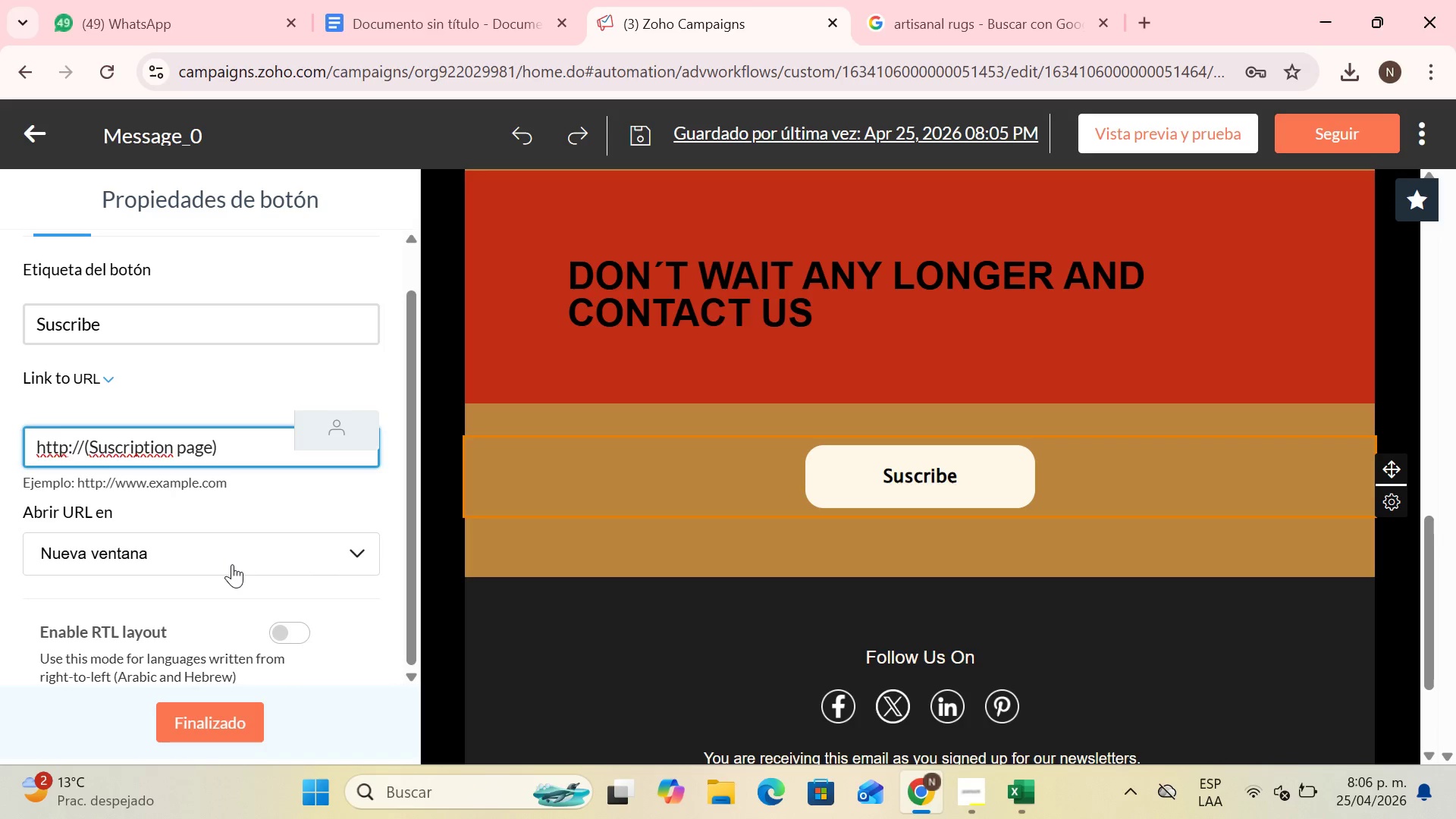 
left_click([232, 564])
 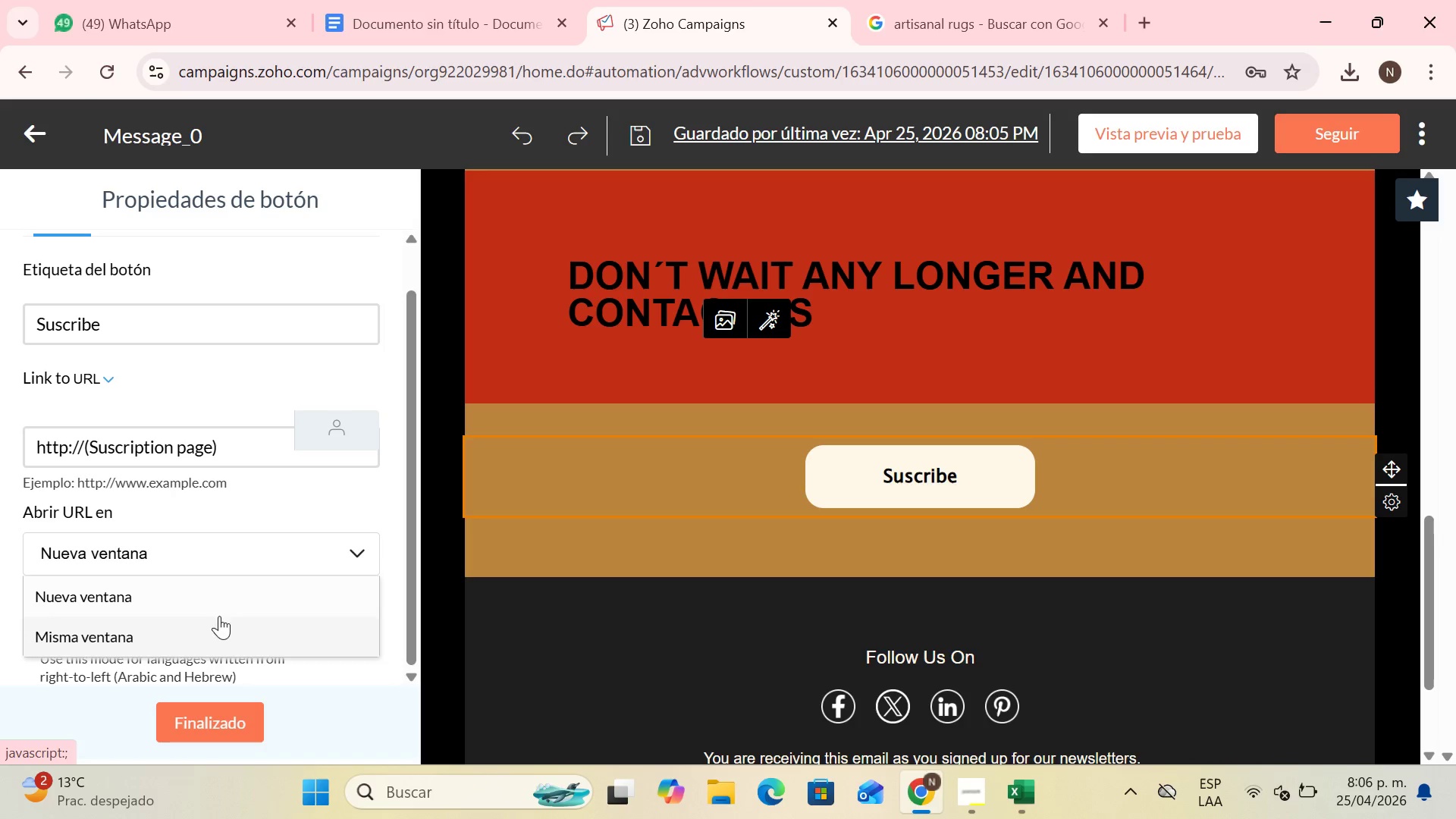 
left_click([219, 596])
 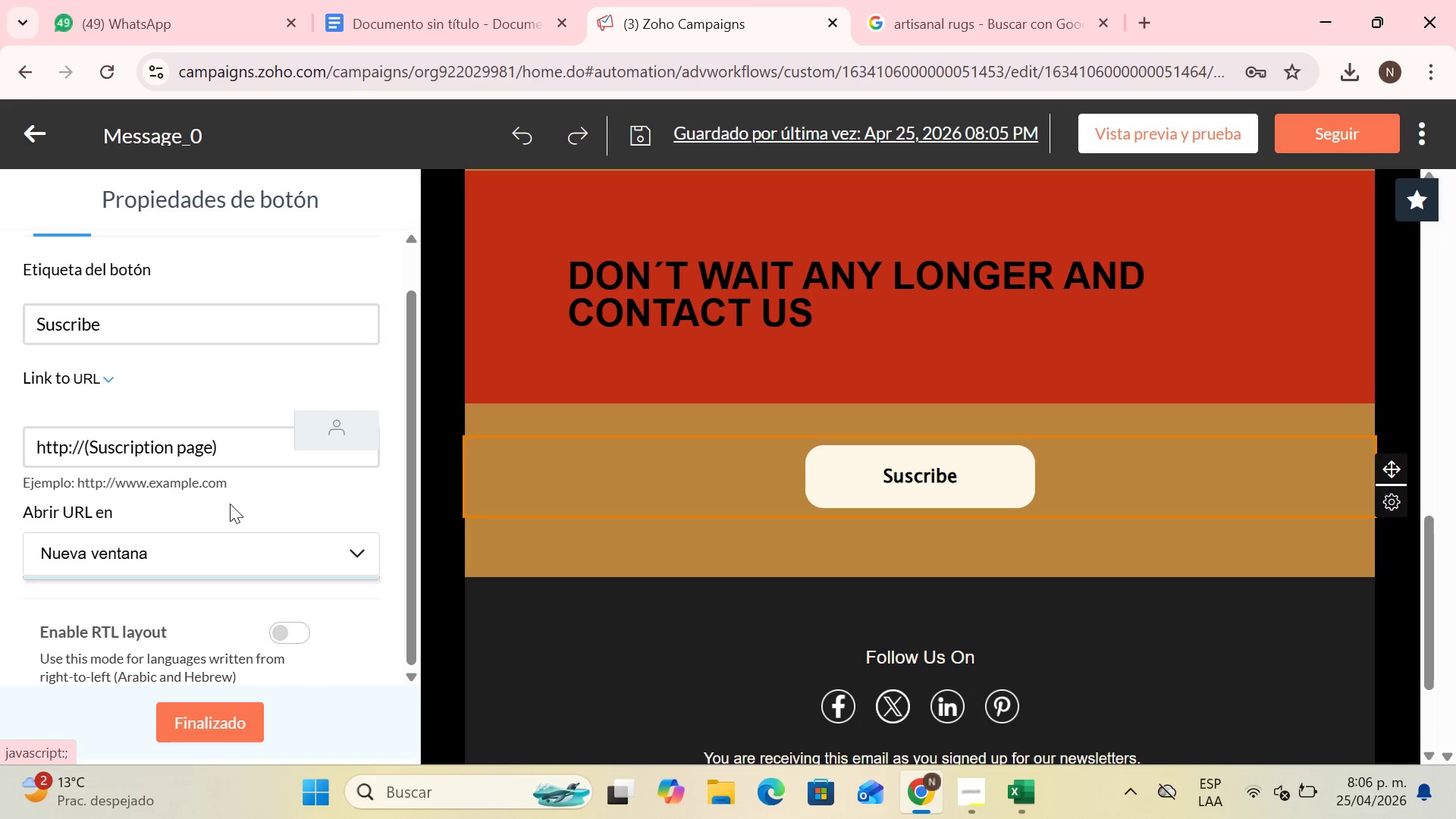 
scroll: coordinate [230, 504], scroll_direction: down, amount: 3.0
 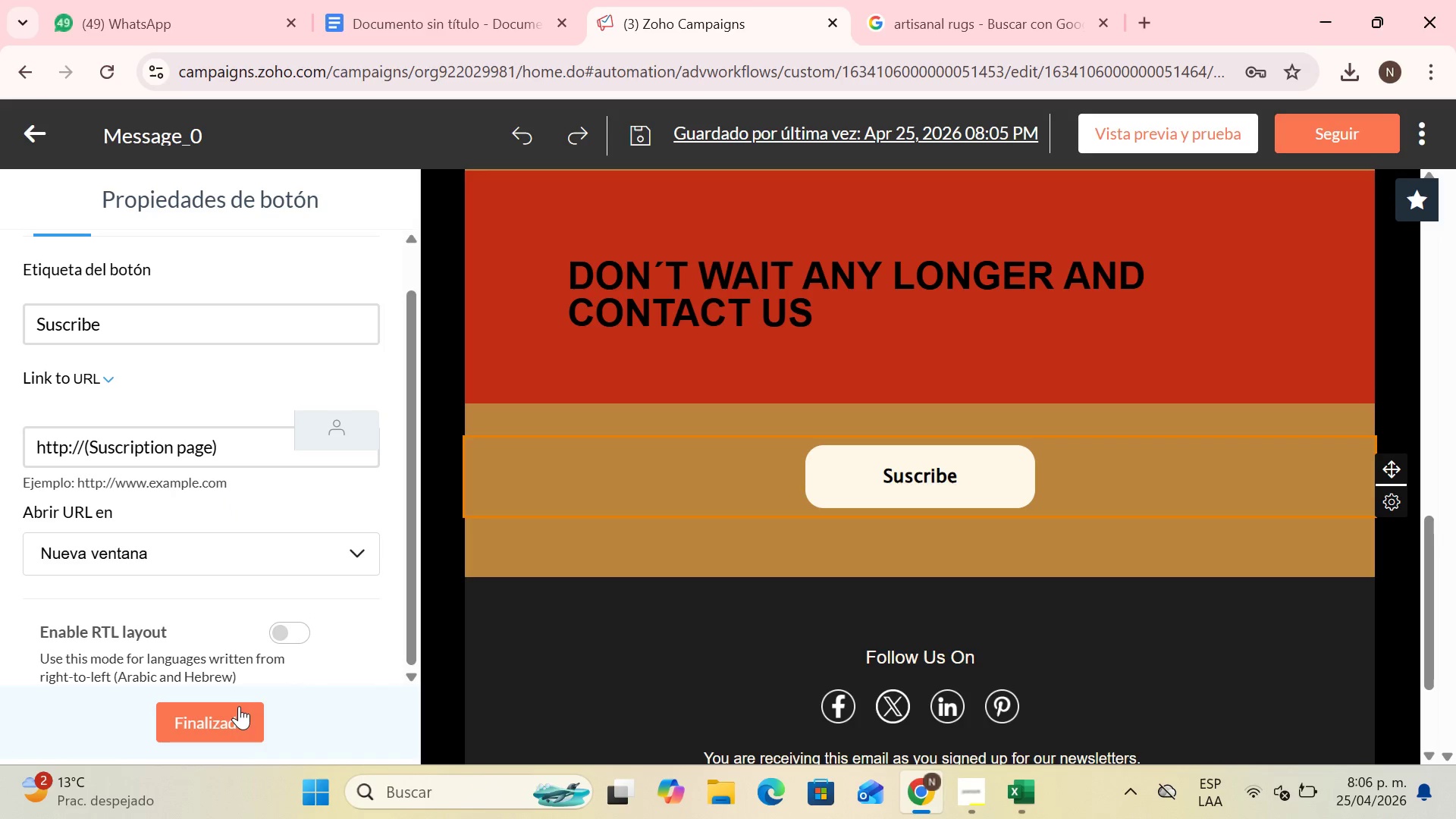 
scroll: coordinate [180, 455], scroll_direction: up, amount: 2.0
 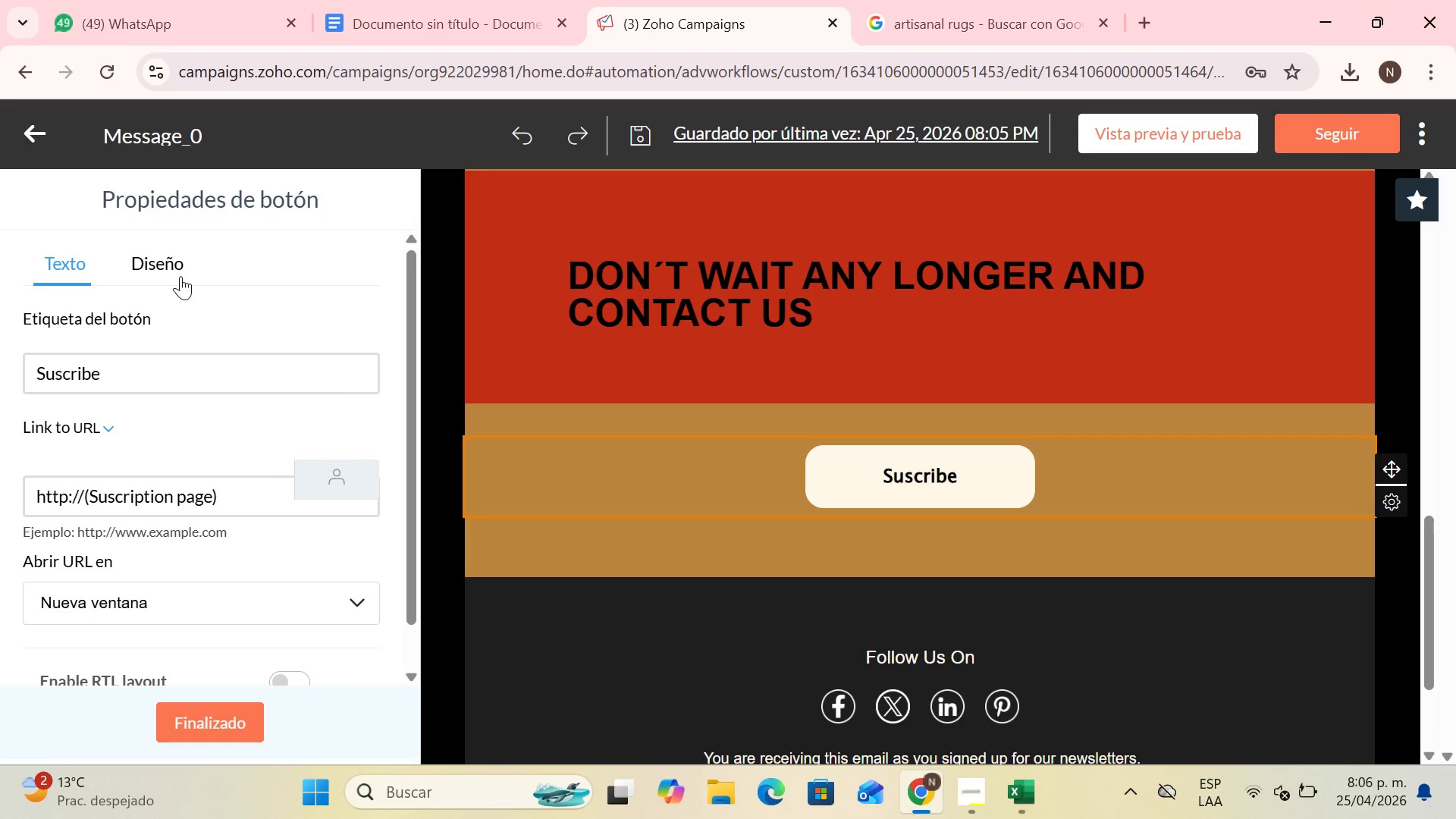 
left_click([180, 276])
 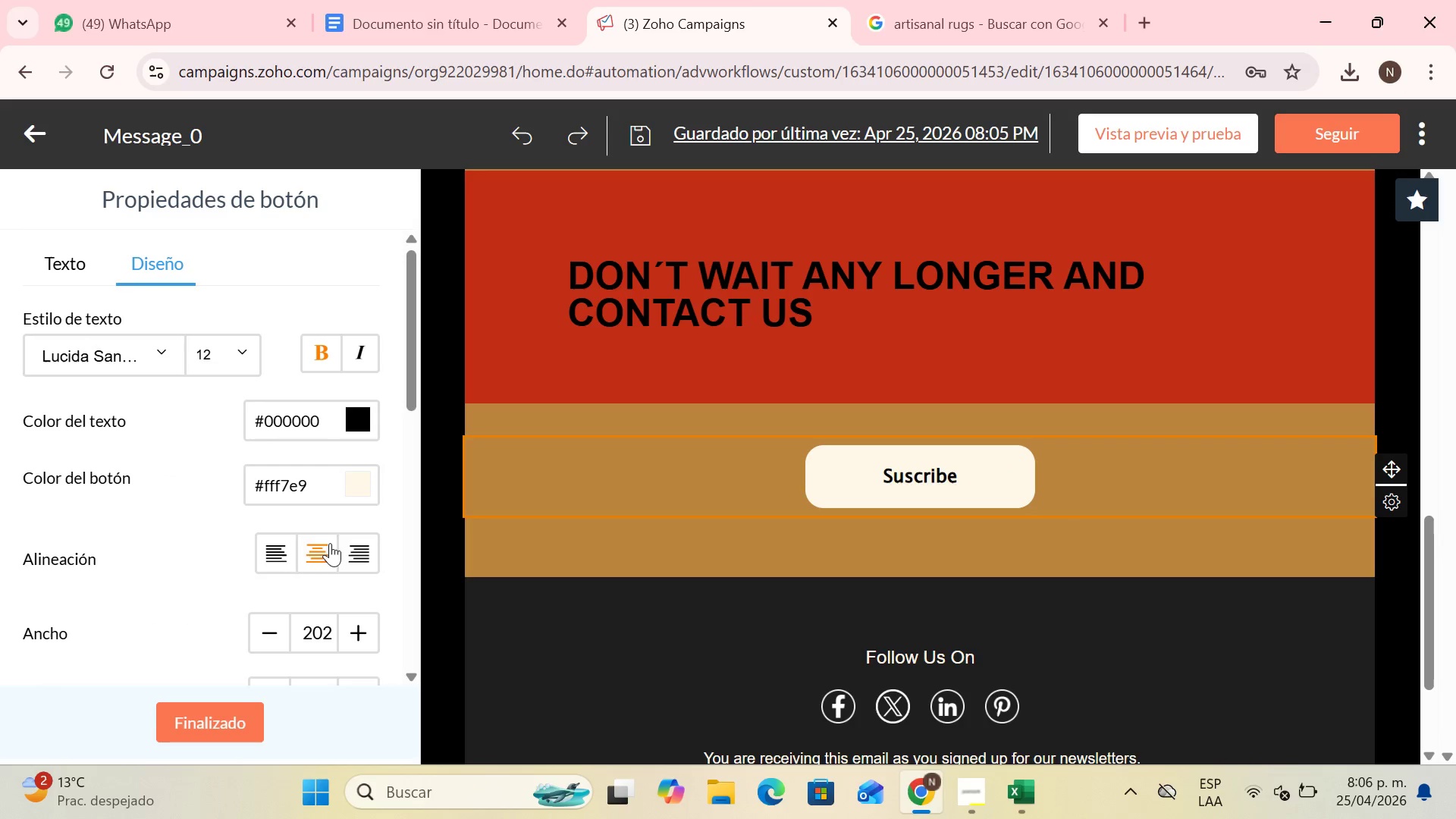 
scroll: coordinate [312, 470], scroll_direction: down, amount: 10.0
 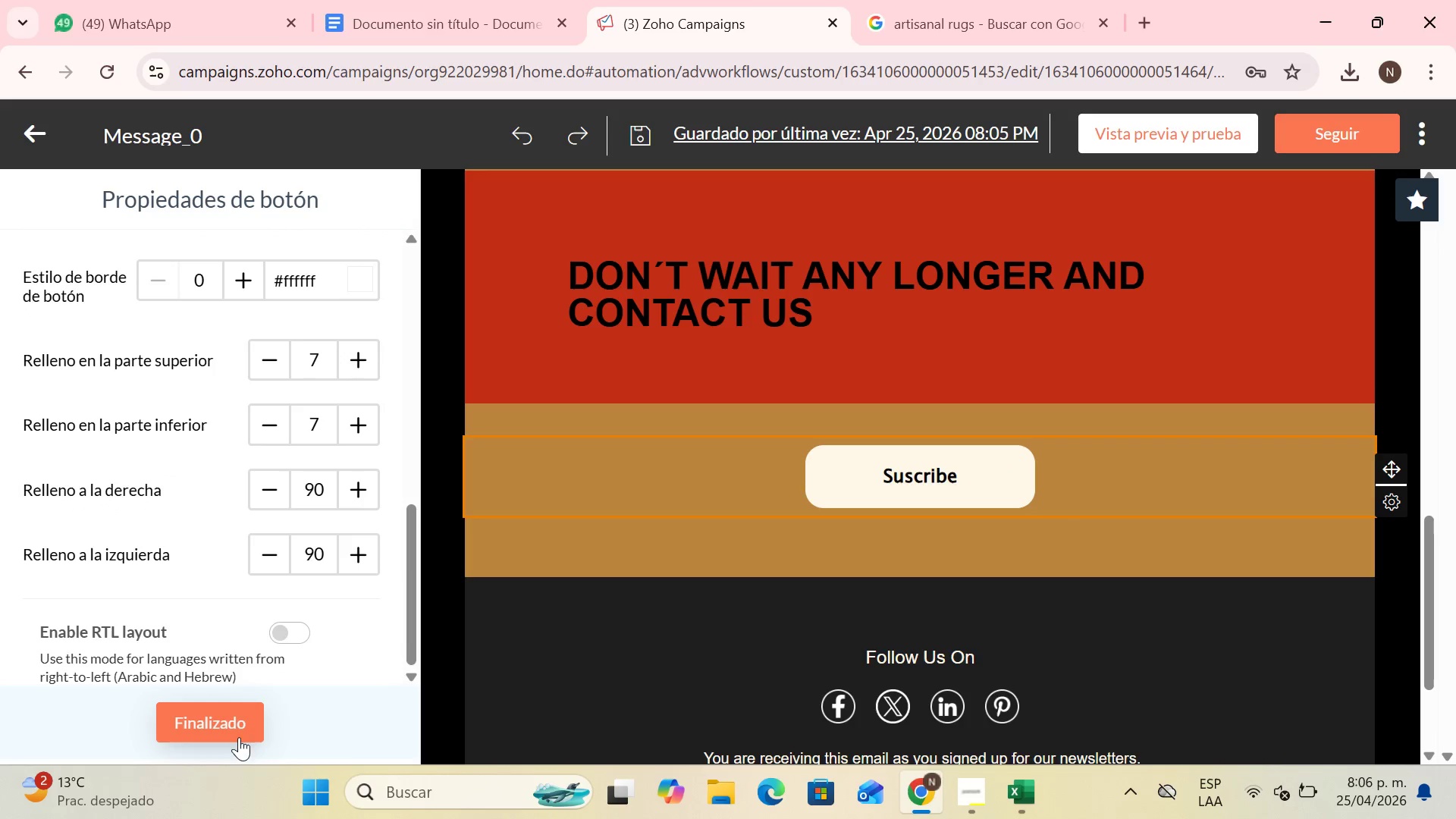 
left_click([231, 713])
 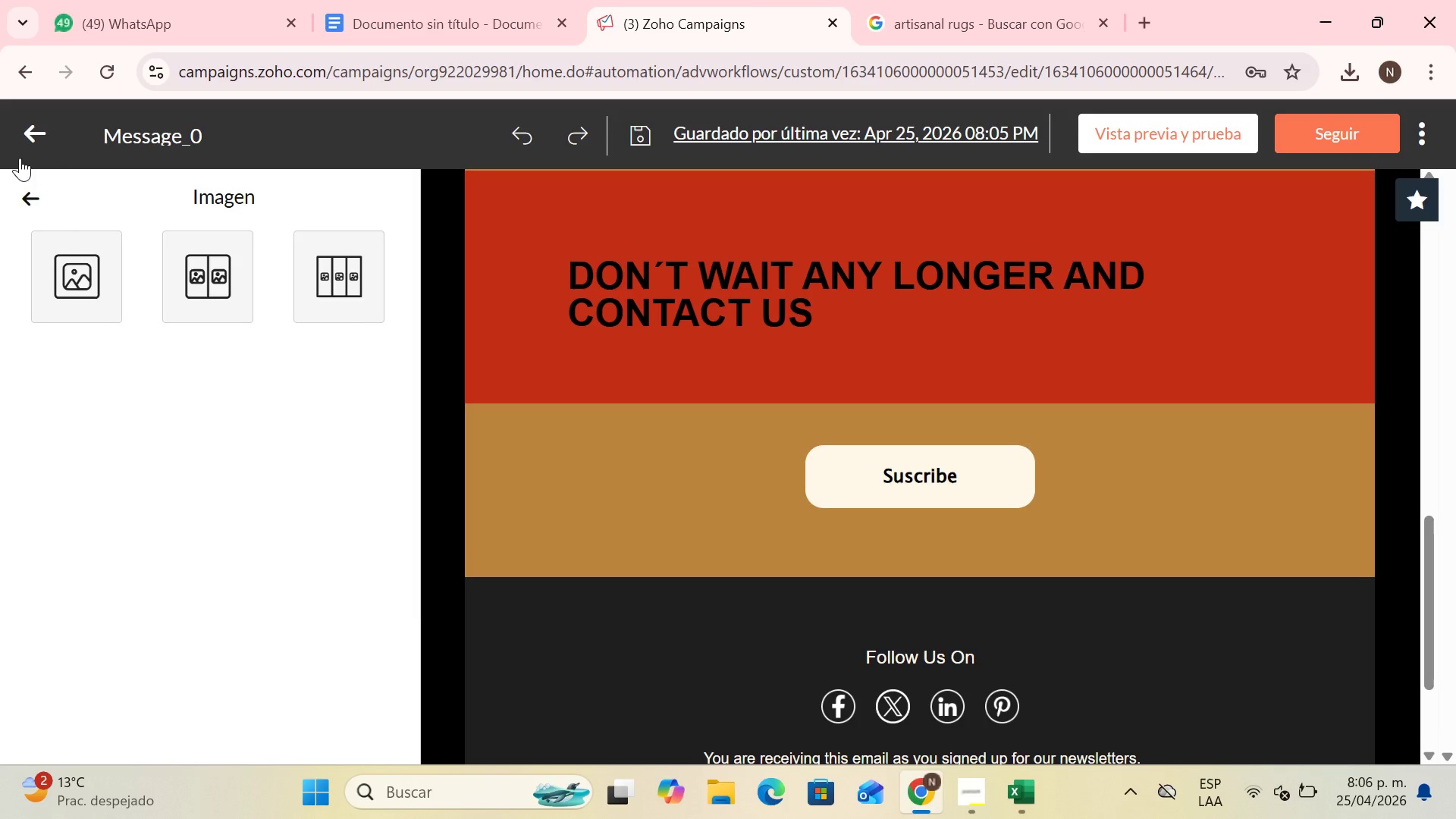 
left_click([22, 206])
 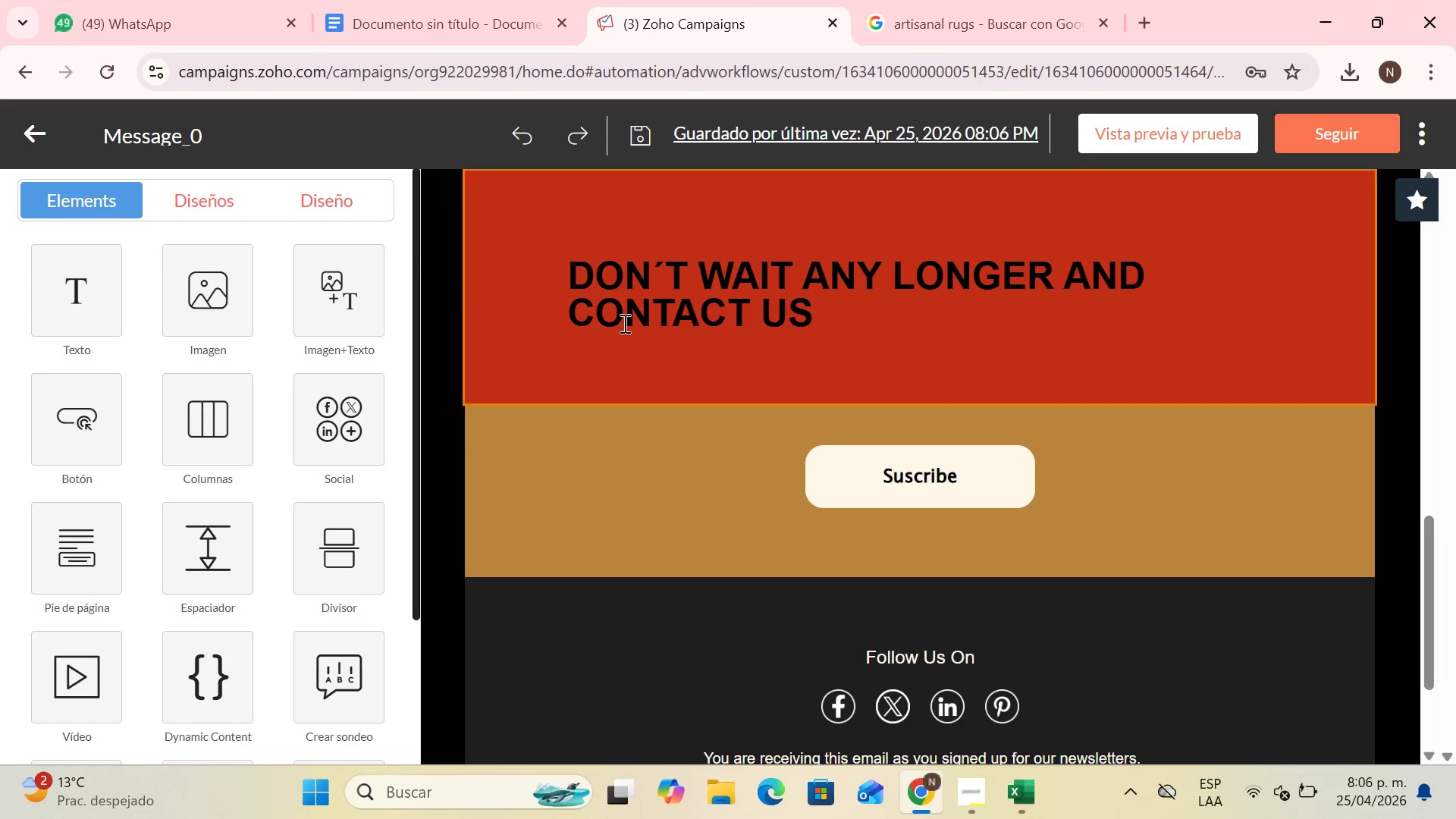 
scroll: coordinate [958, 417], scroll_direction: down, amount: 2.0
 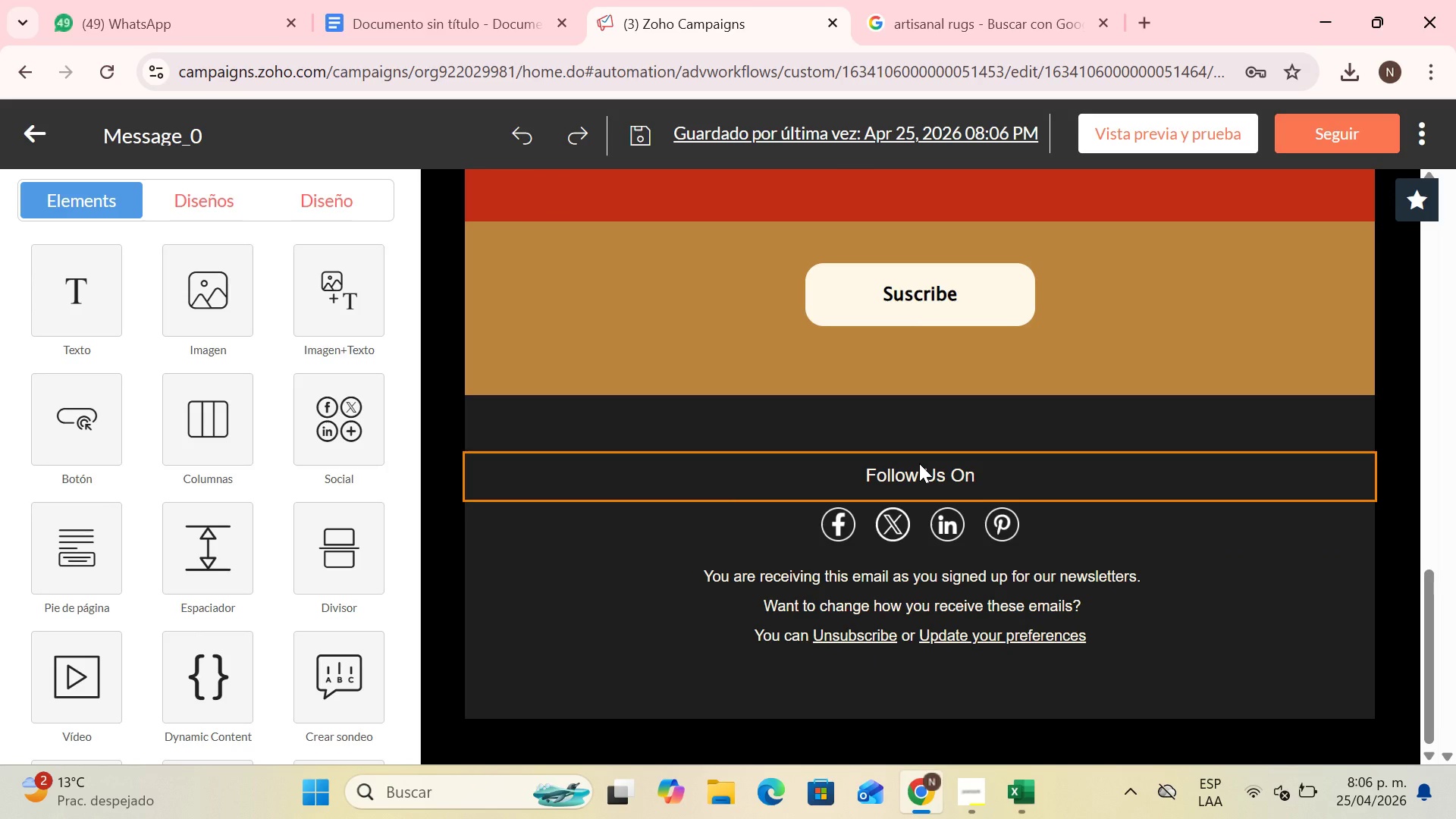 
scroll: coordinate [933, 410], scroll_direction: none, amount: 0.0
 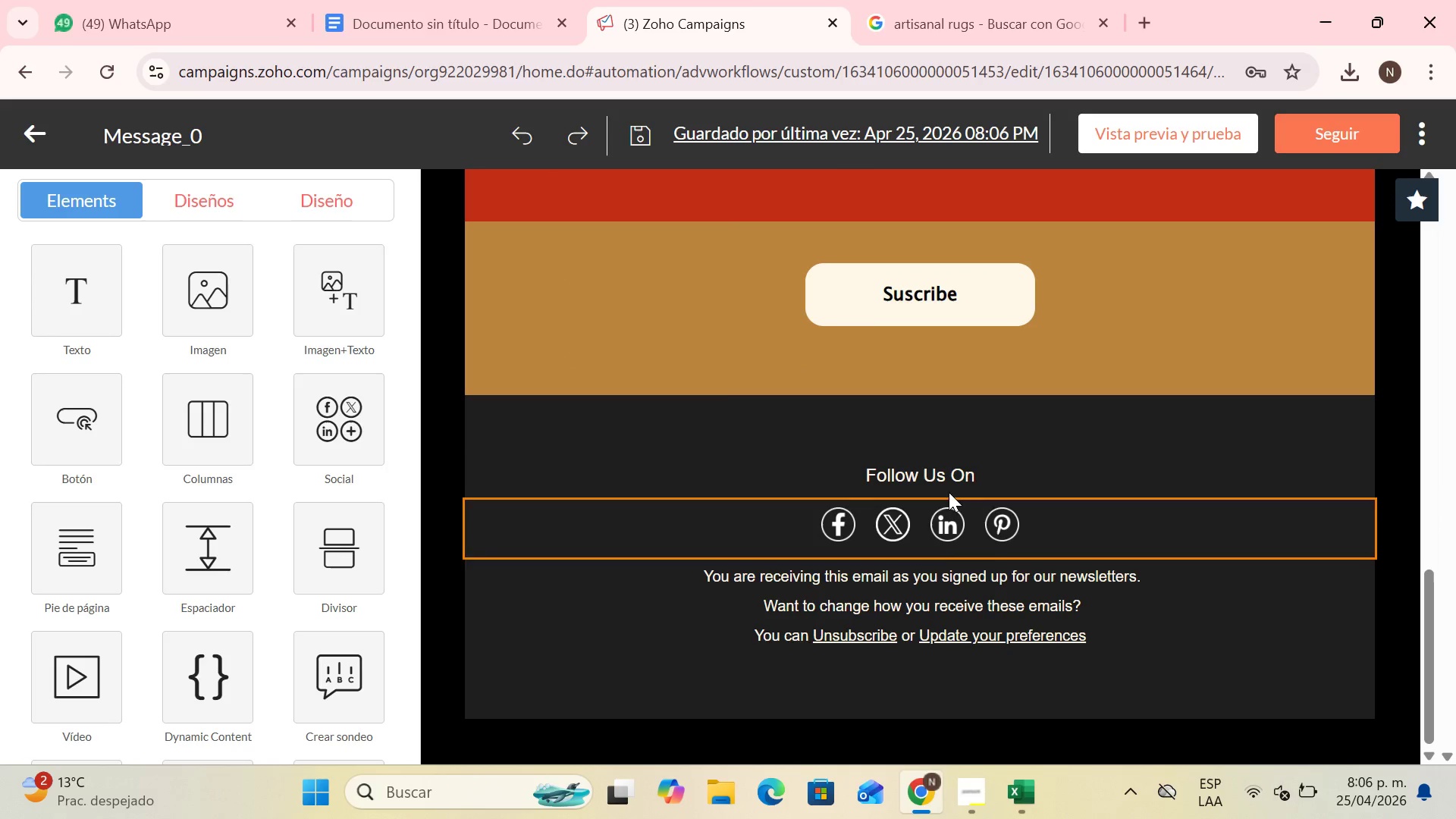 
left_click([949, 484])
 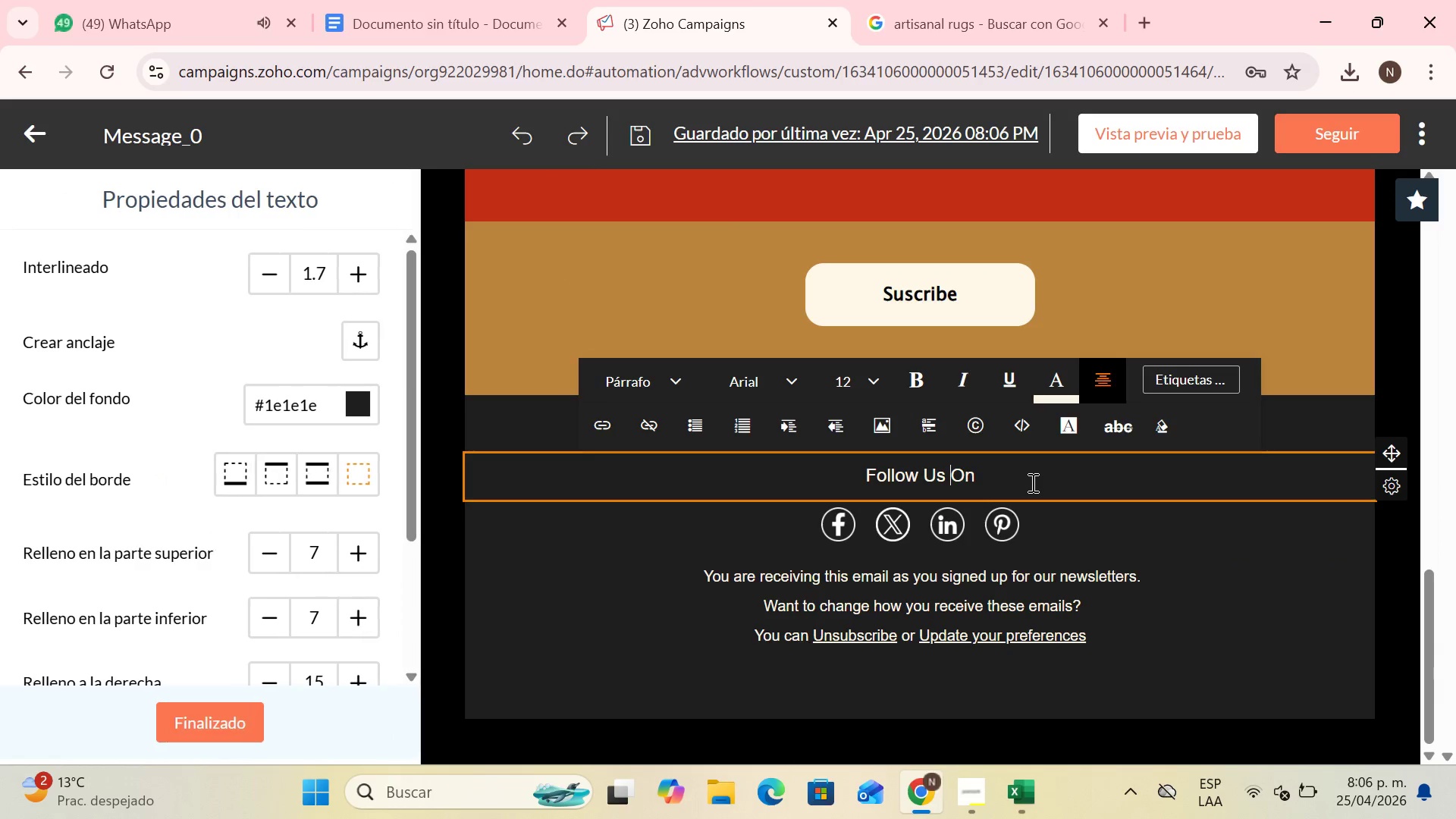 
left_click([1025, 482])
 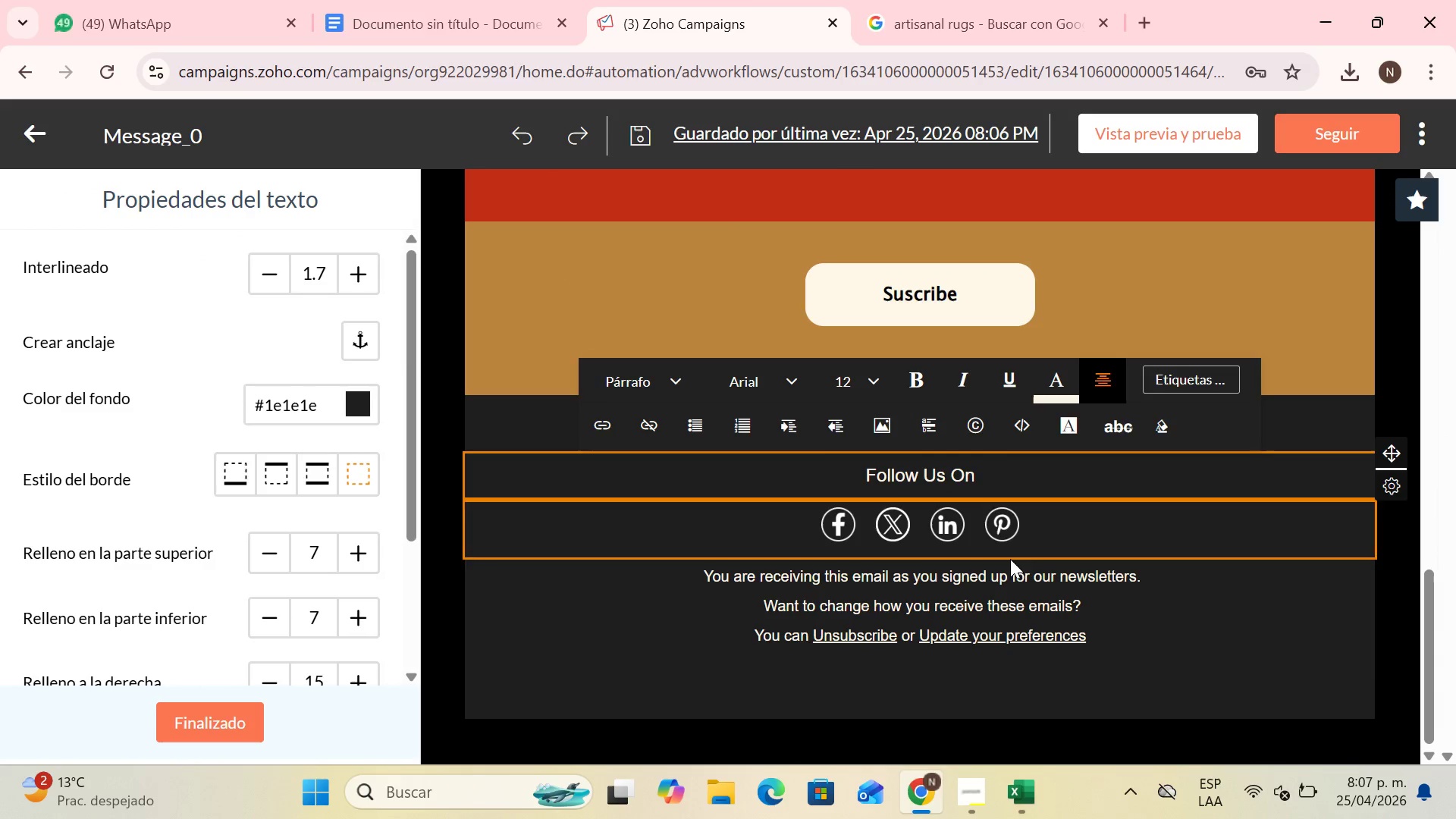 
wait(6.47)
 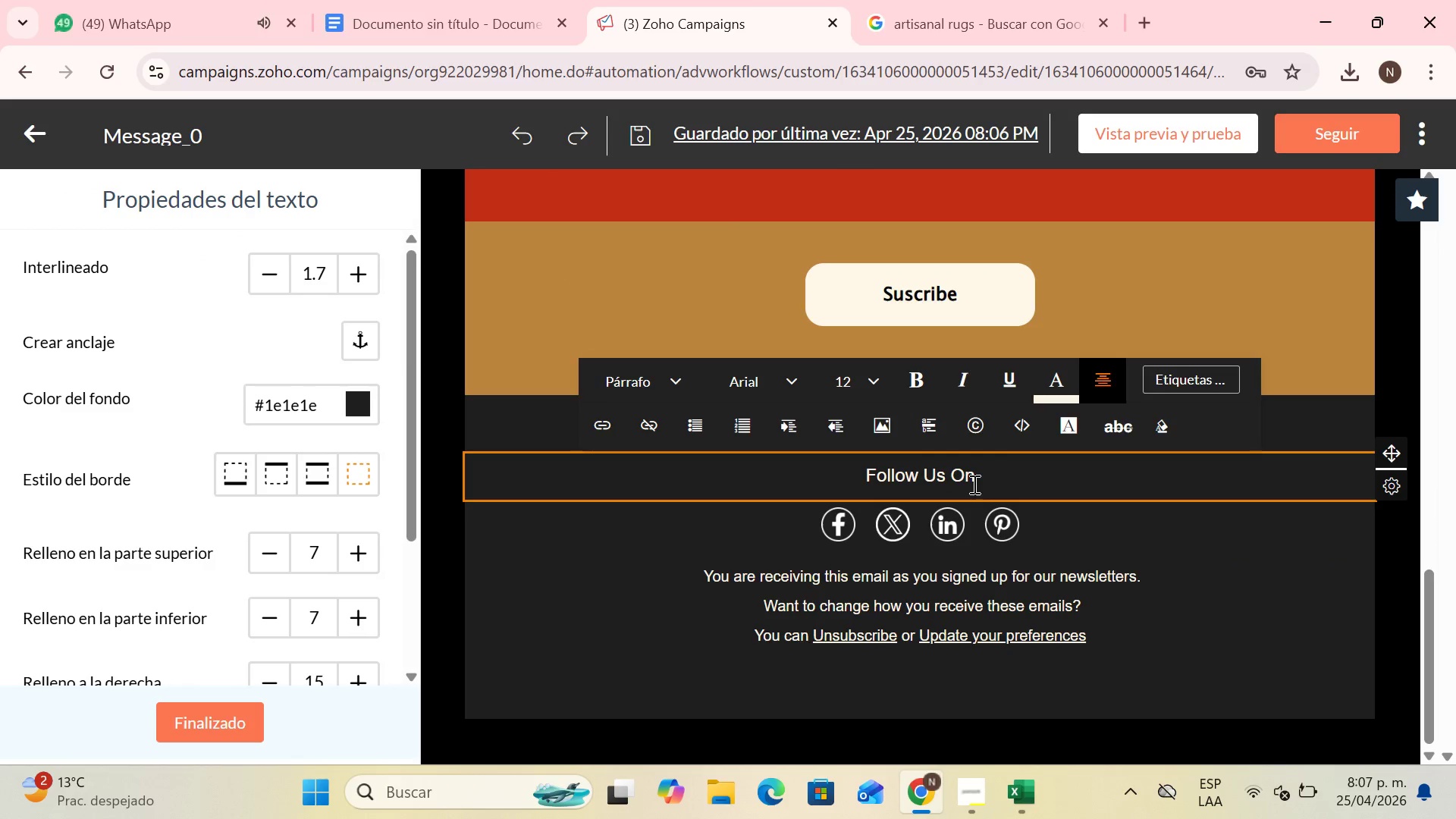 
scroll: coordinate [317, 380], scroll_direction: up, amount: 5.0
 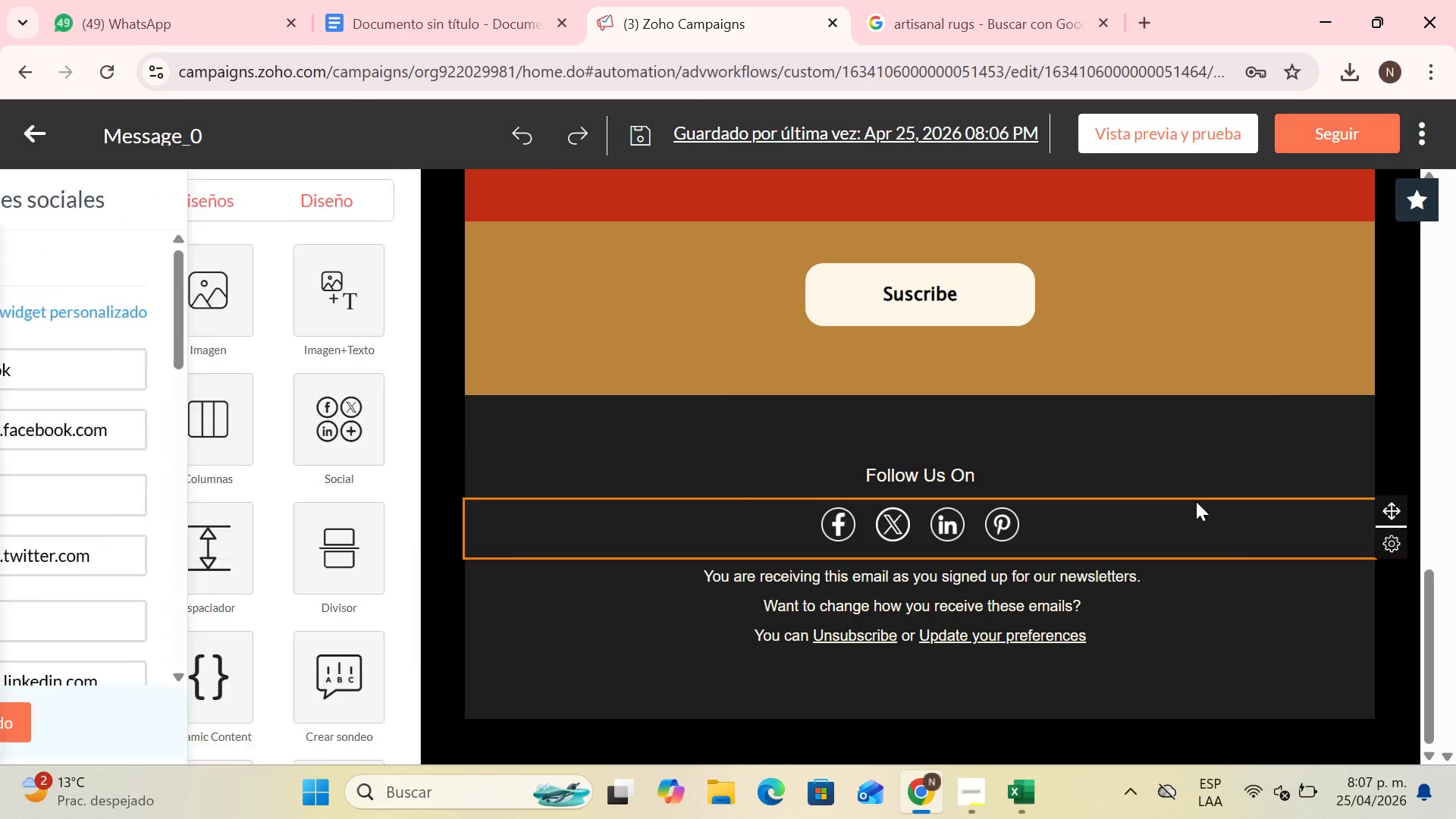 
double_click([1182, 479])
 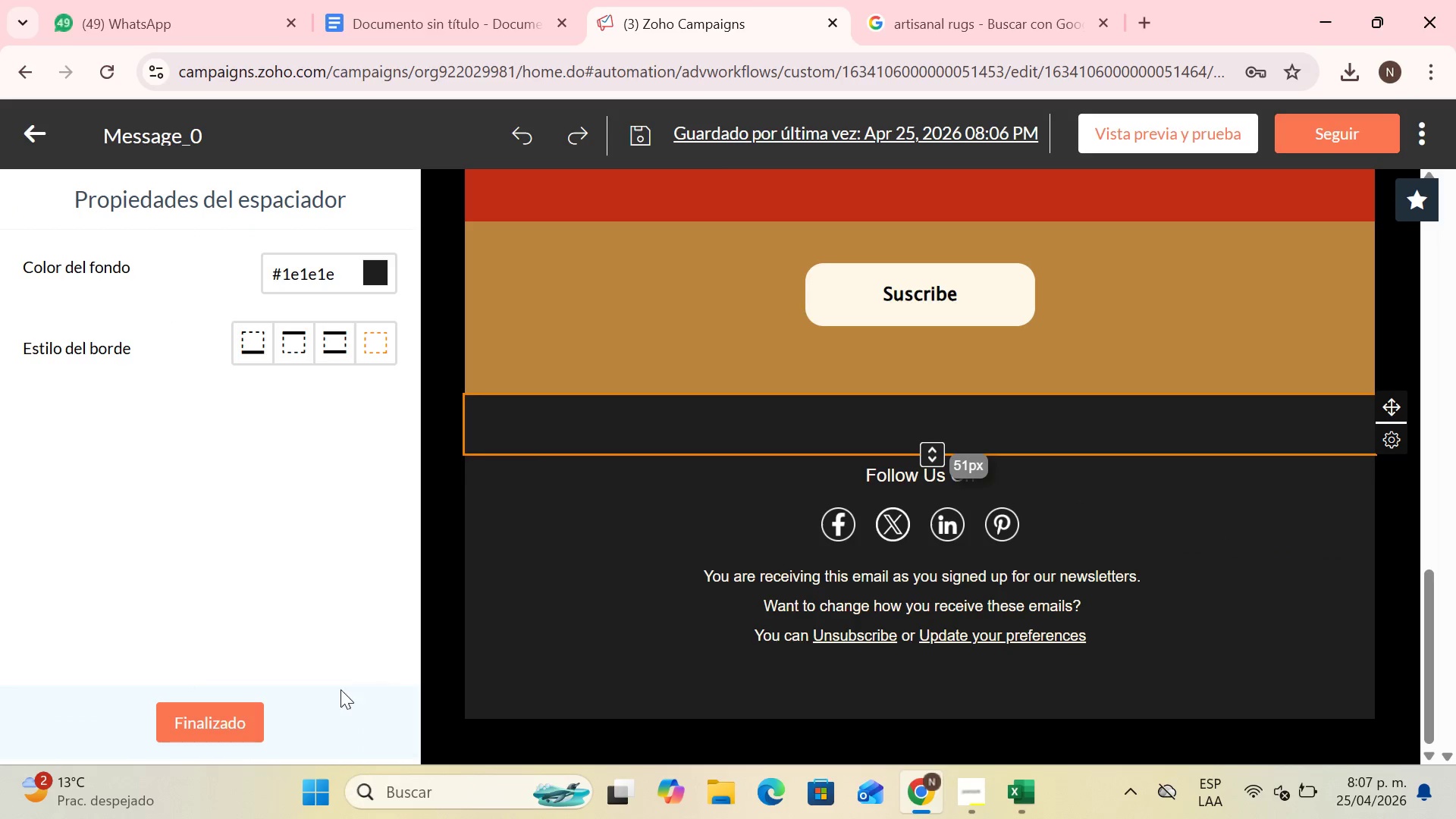 
left_click([198, 714])
 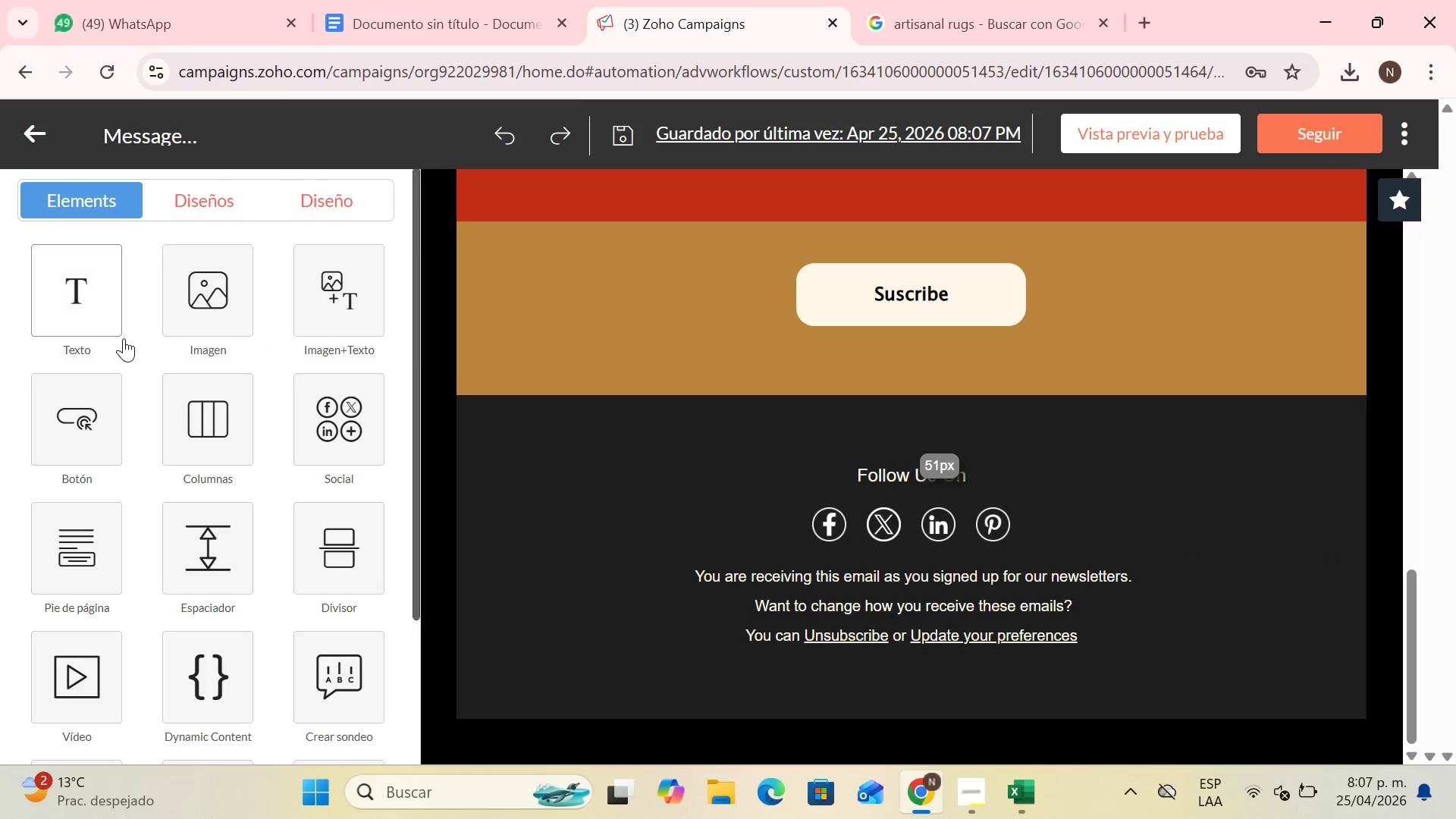 
left_click([50, 305])
 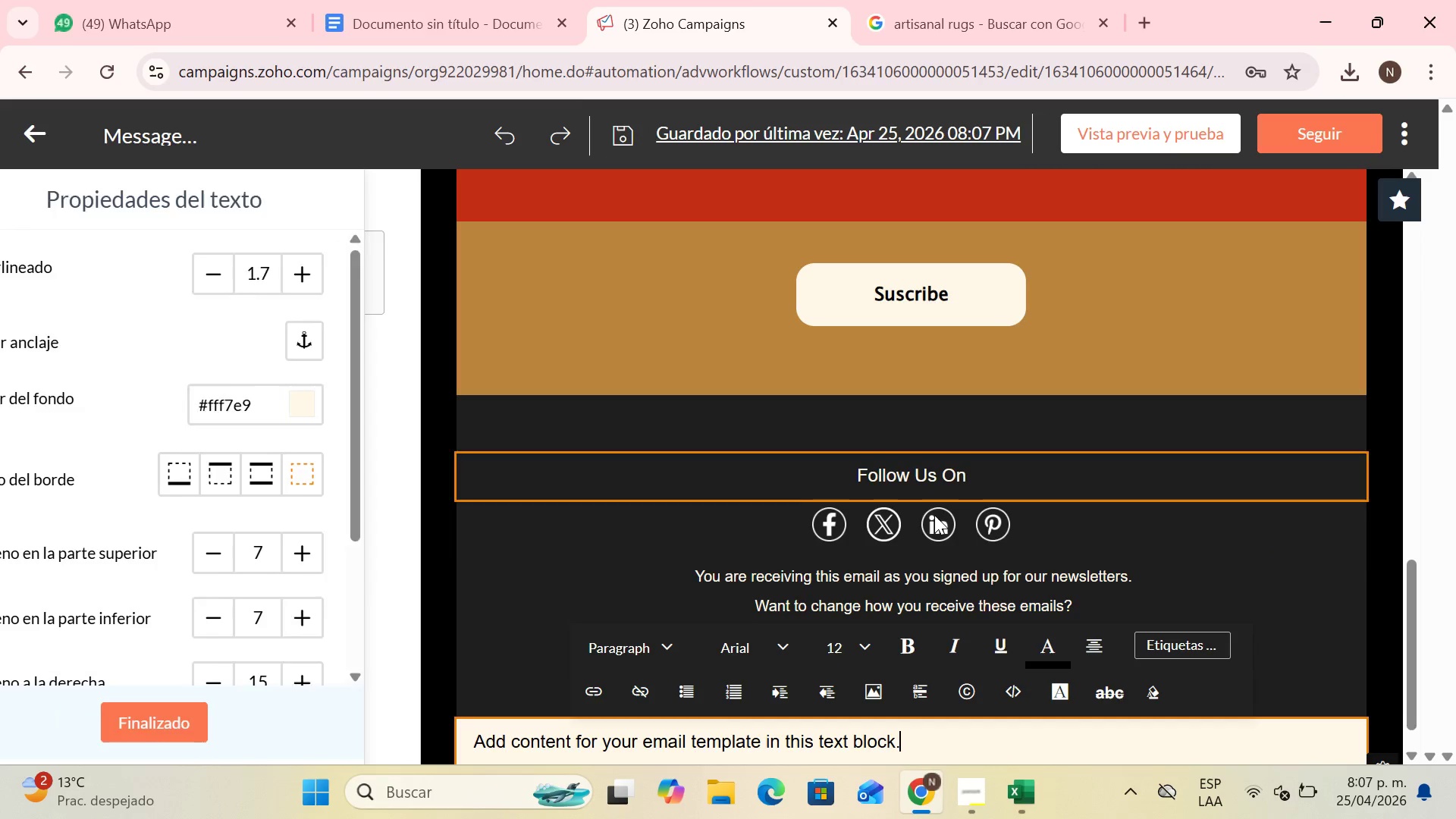 
left_click([942, 416])
 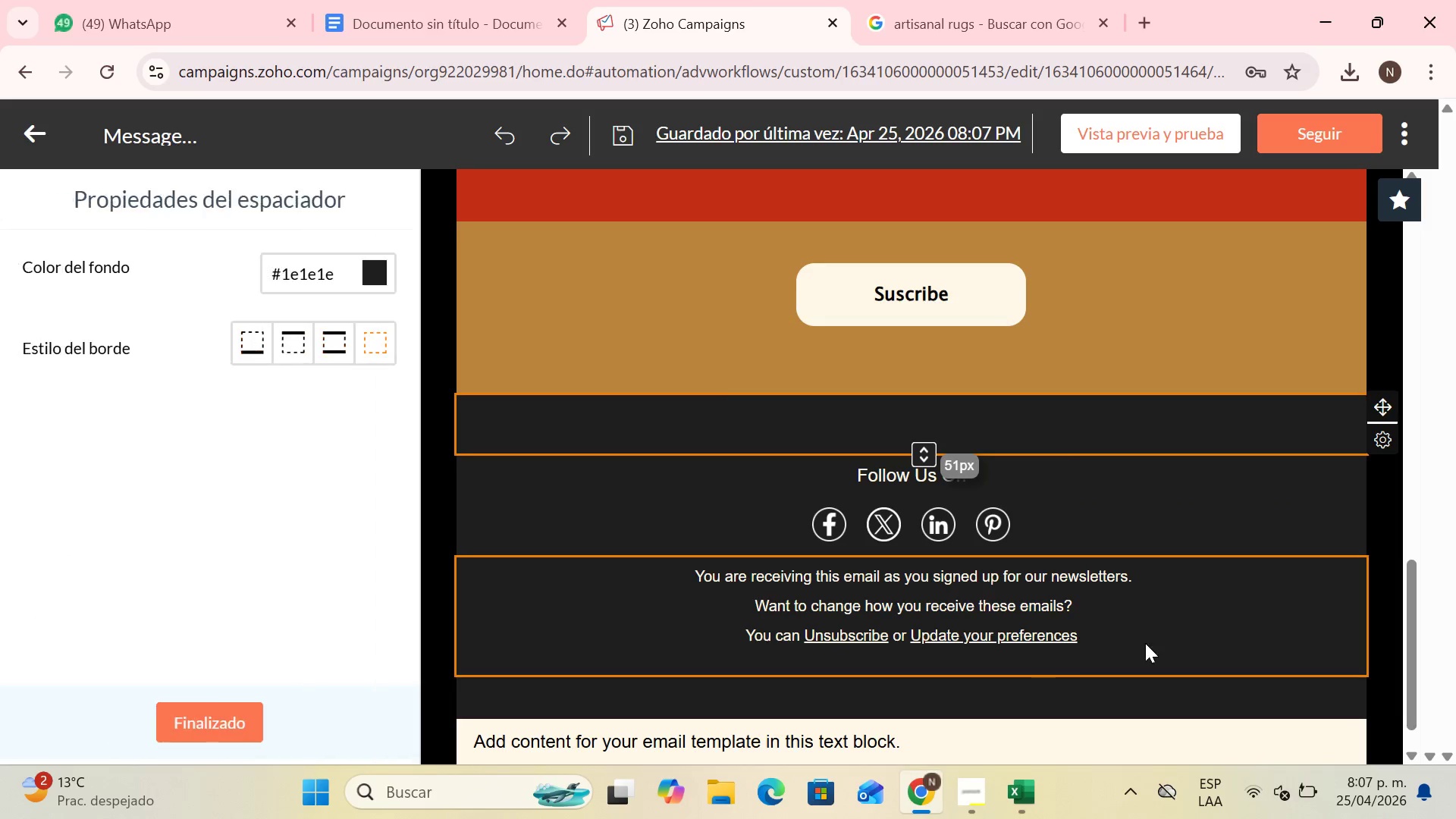 
scroll: coordinate [1150, 629], scroll_direction: down, amount: 2.0
 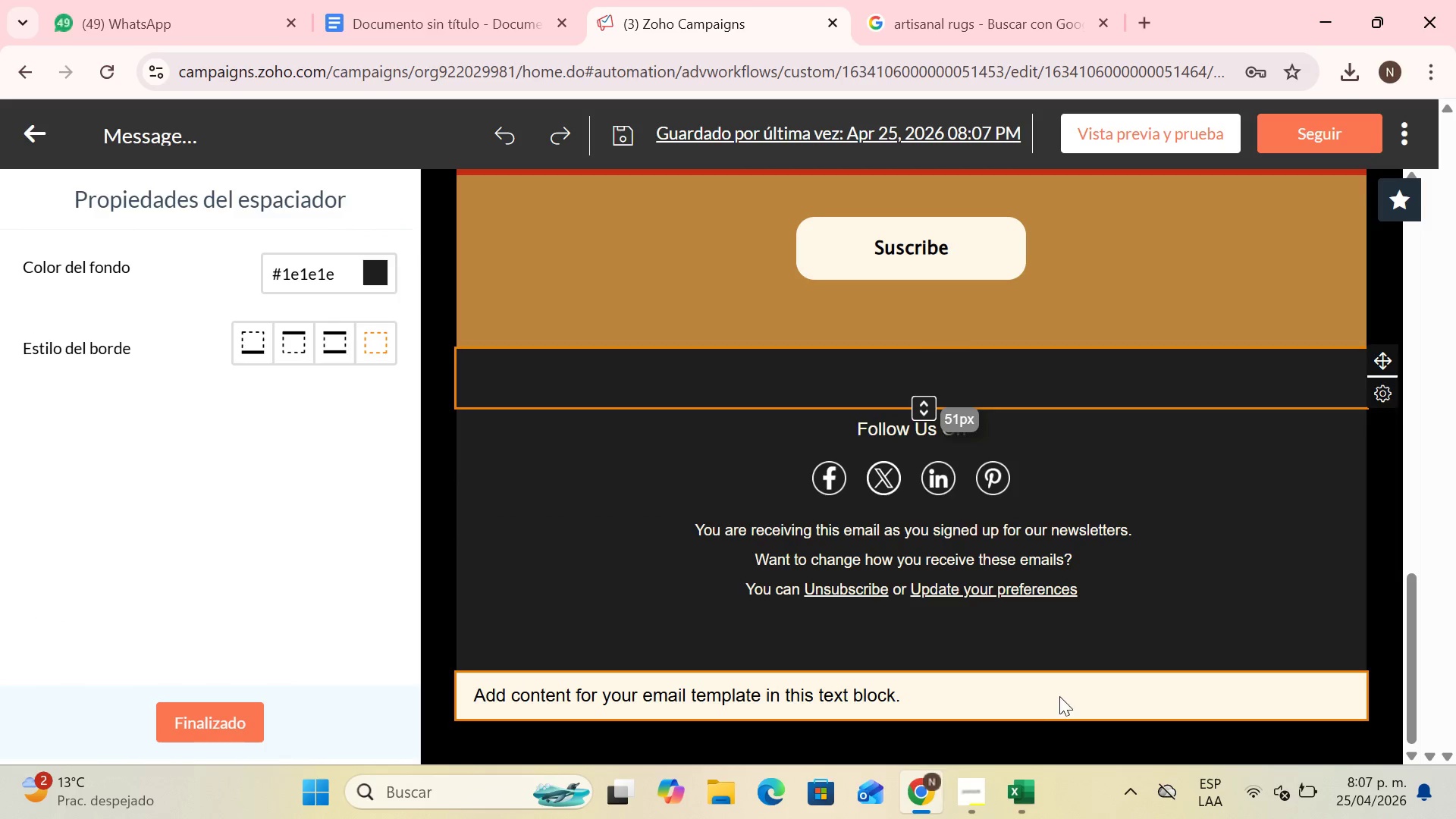 
left_click([1043, 704])
 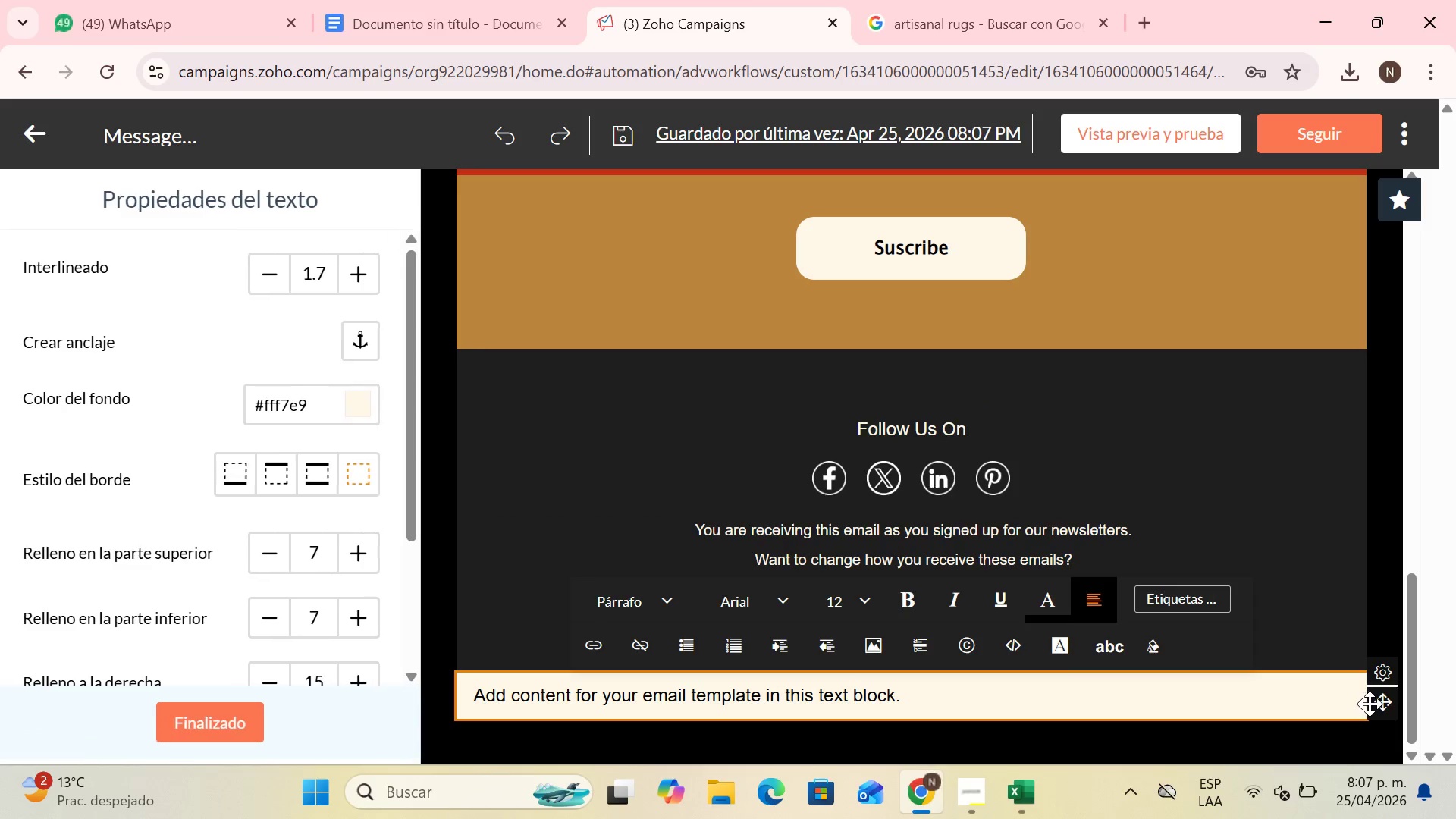 
left_click_drag(start_coordinate=[1385, 705], to_coordinate=[1285, 547])
 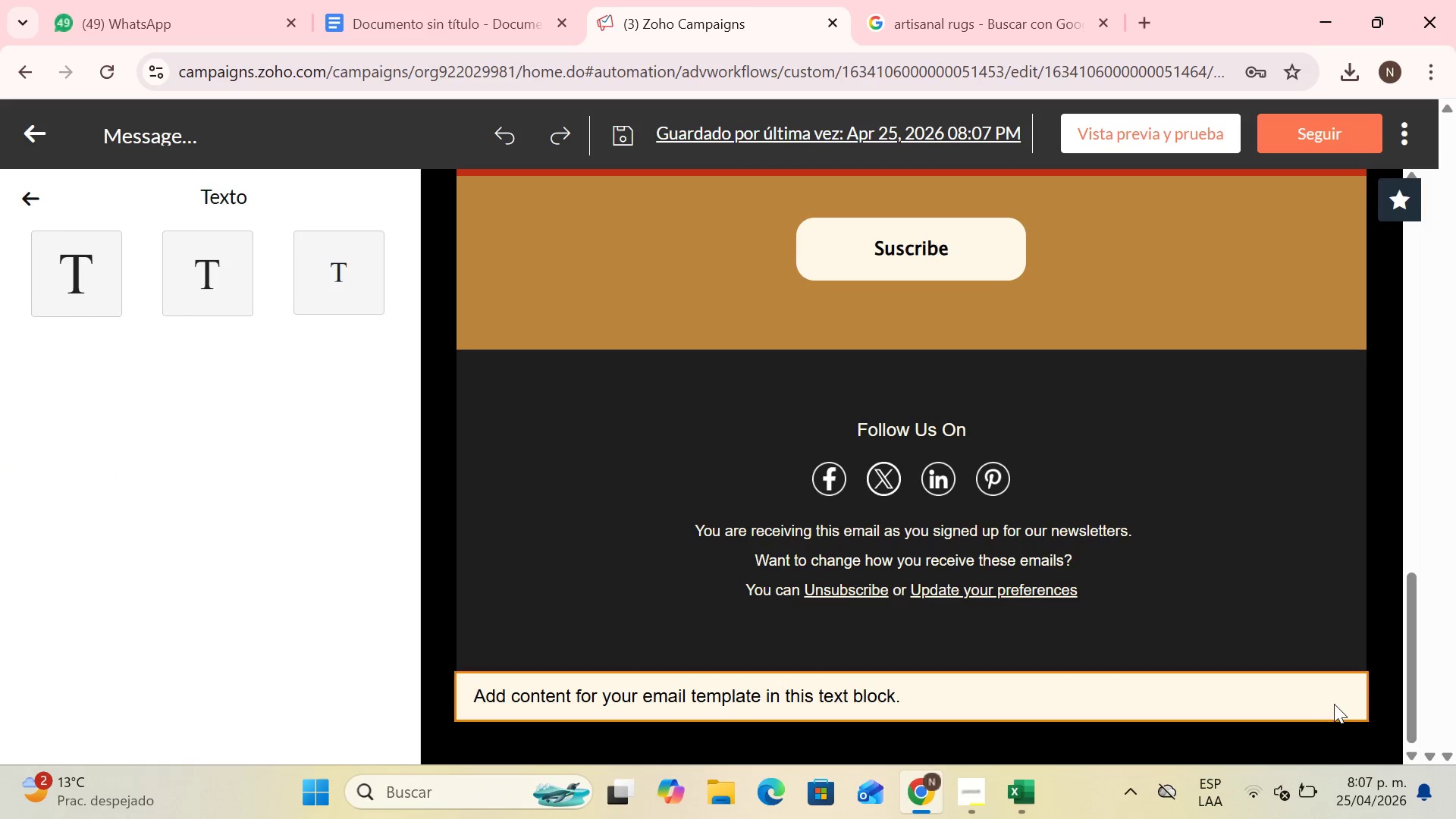 
left_click([1327, 704])
 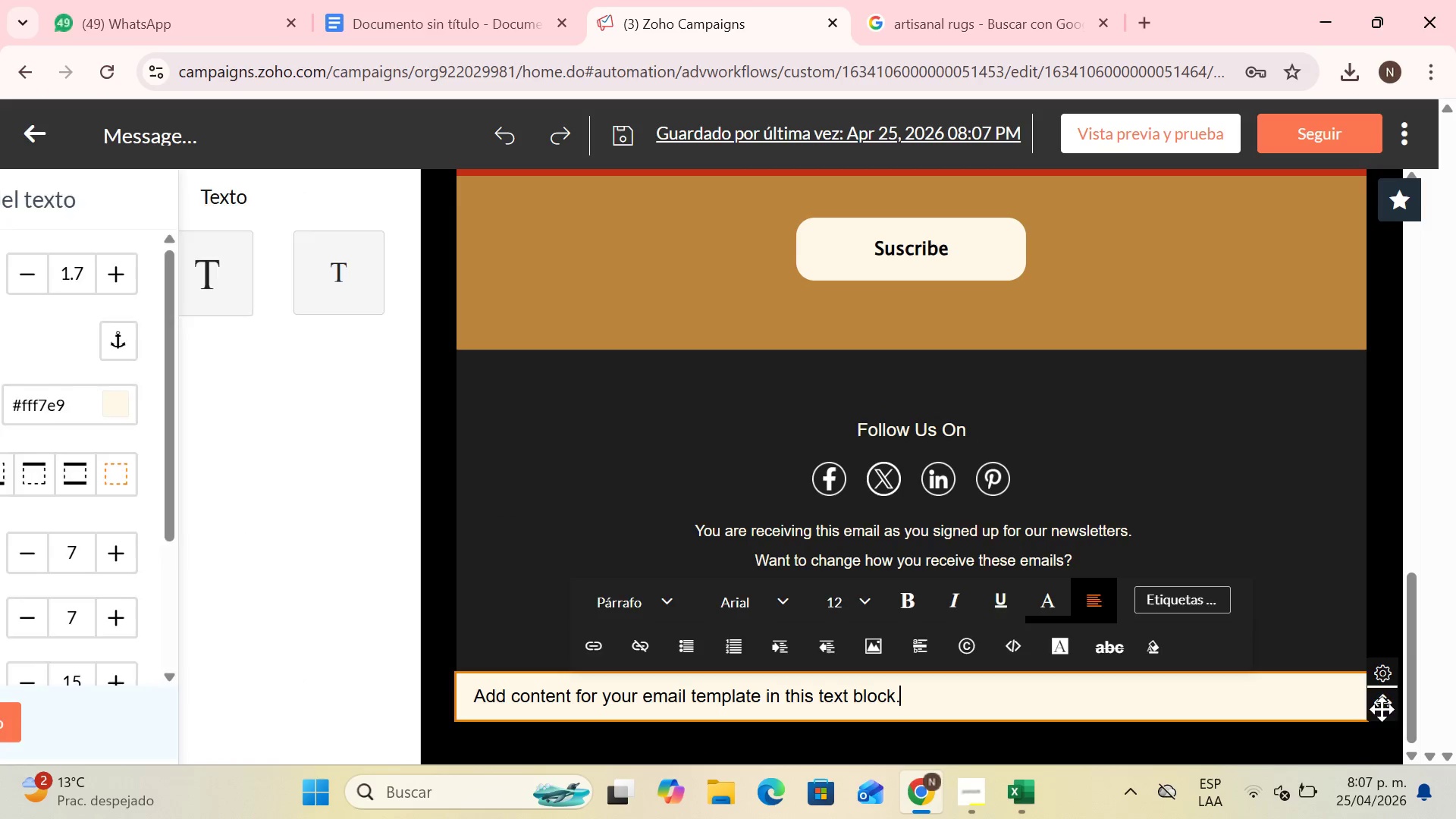 
left_click_drag(start_coordinate=[1382, 709], to_coordinate=[1347, 384])
 